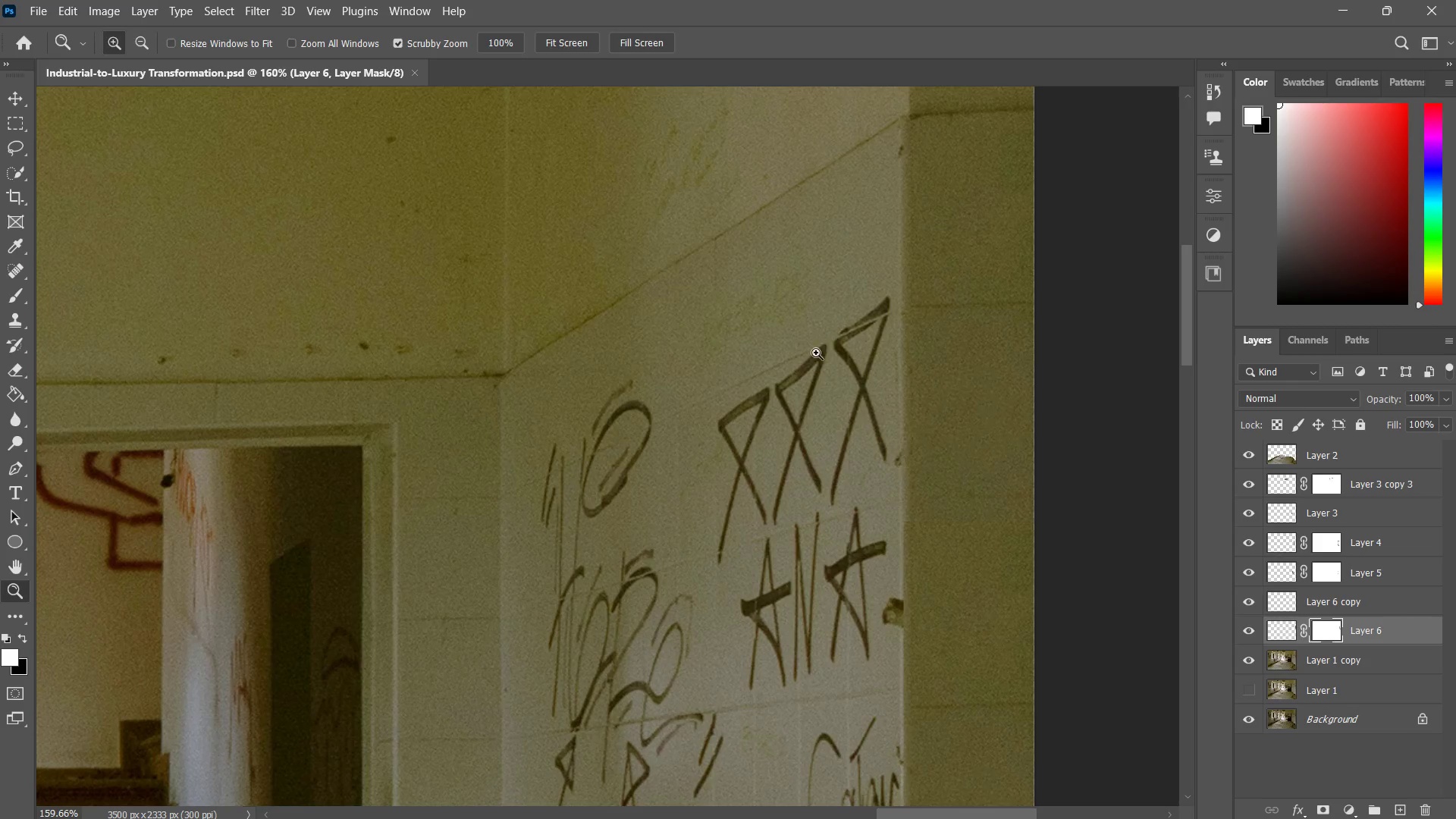 
hold_key(key=Space, duration=1.5)
 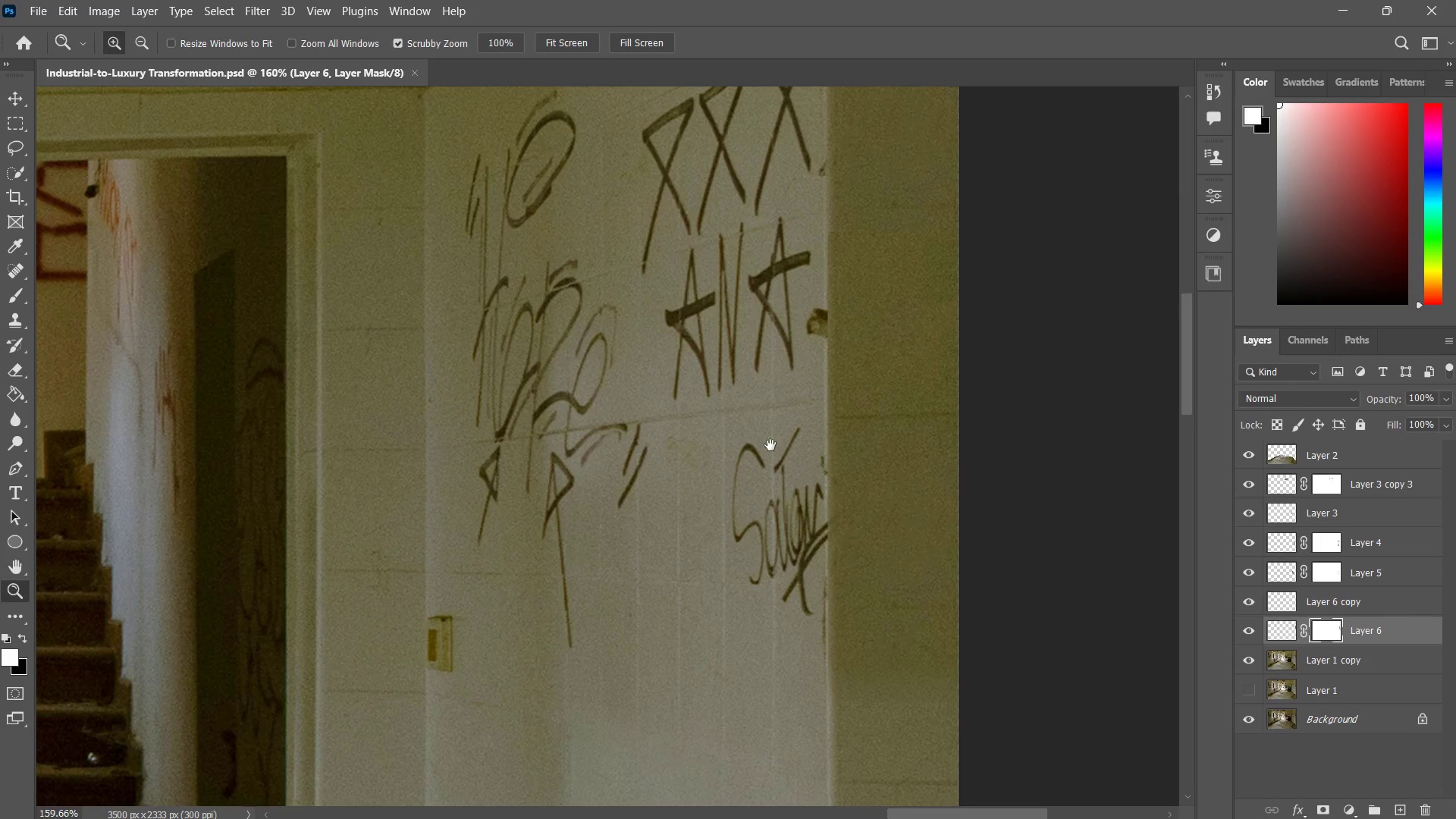 
left_click_drag(start_coordinate=[810, 384], to_coordinate=[779, 240])
 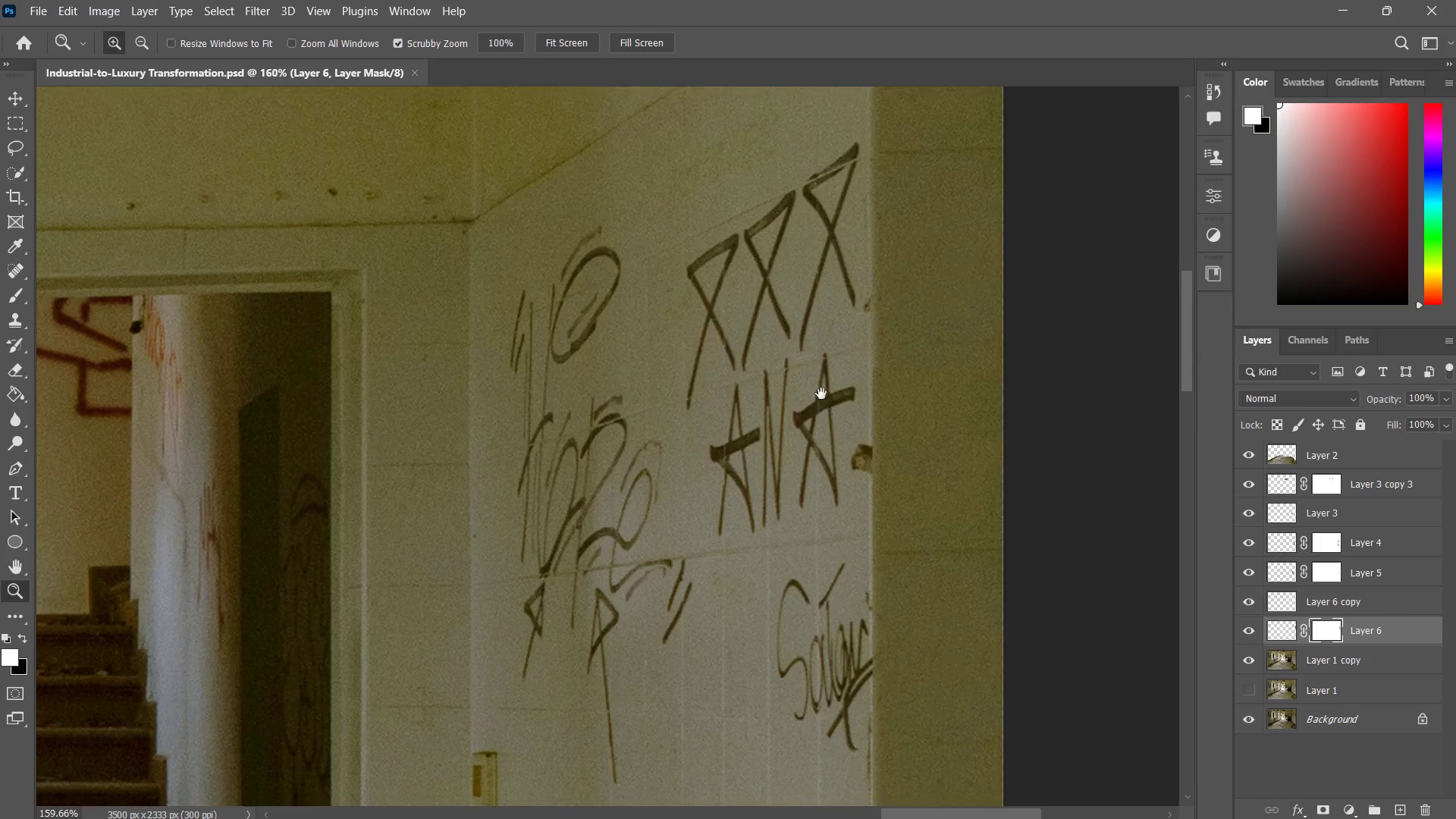 
left_click_drag(start_coordinate=[824, 426], to_coordinate=[780, 281])
 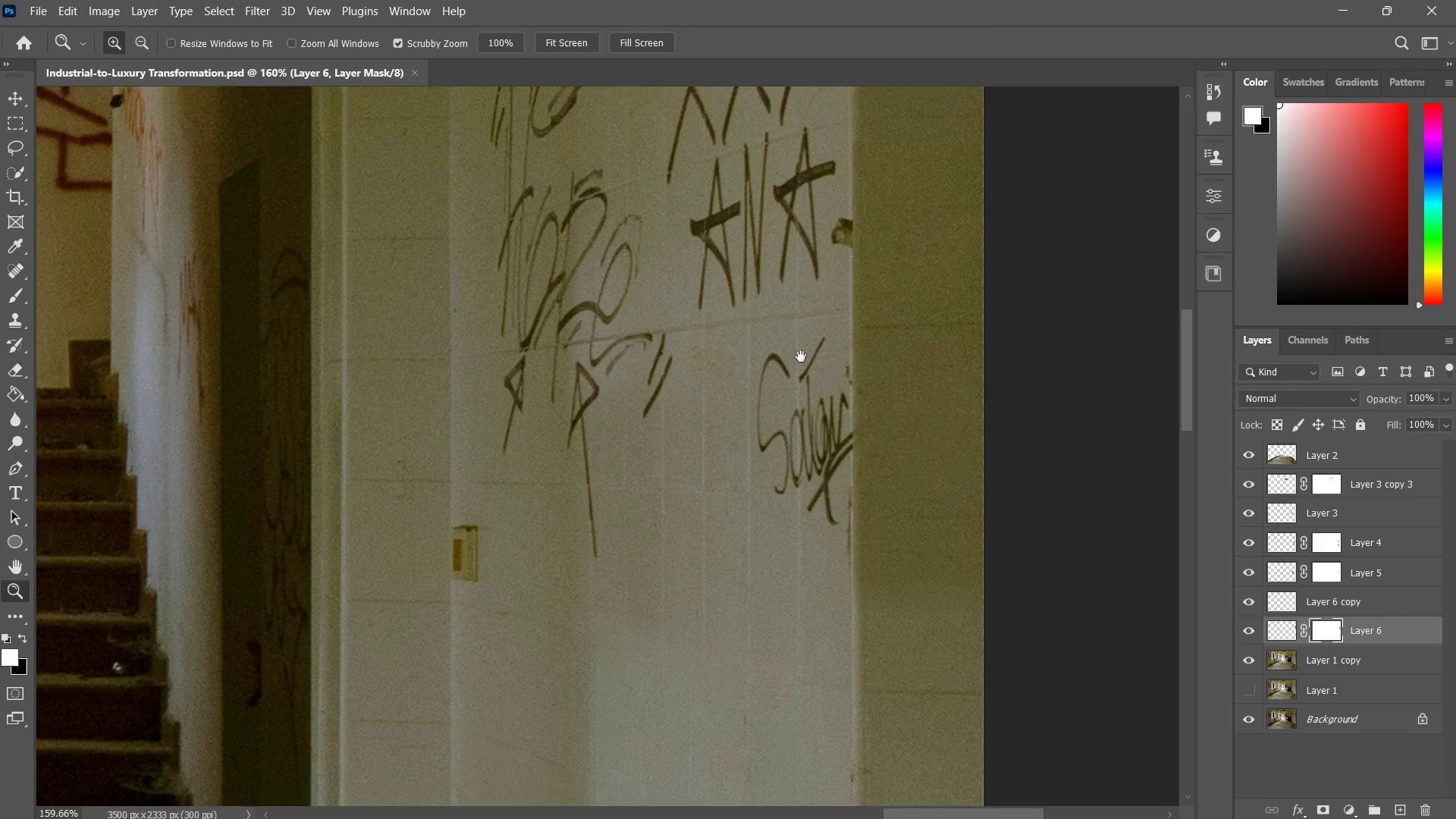 
hold_key(key=Space, duration=1.52)
 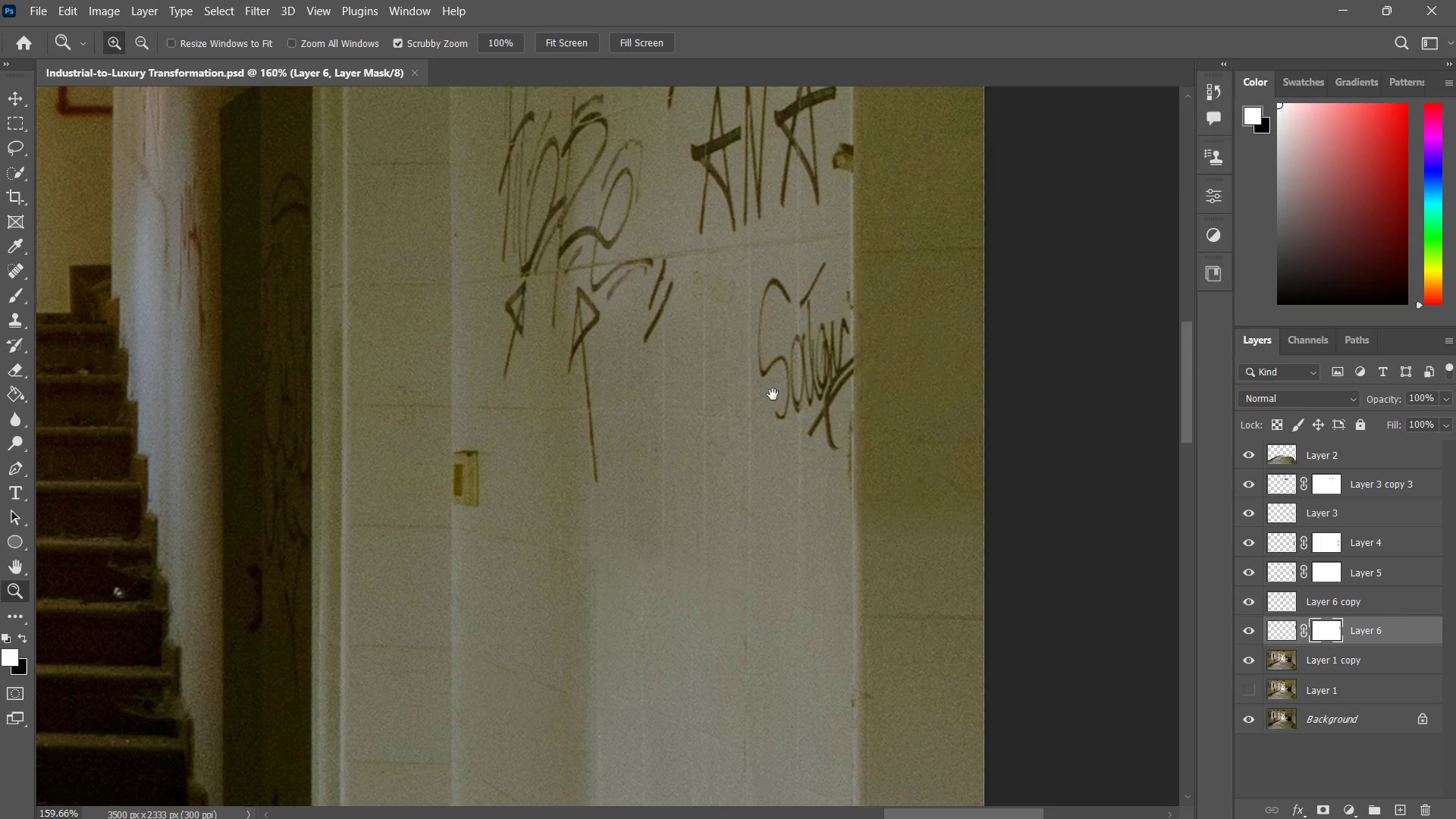 
left_click_drag(start_coordinate=[770, 457], to_coordinate=[802, 350])
 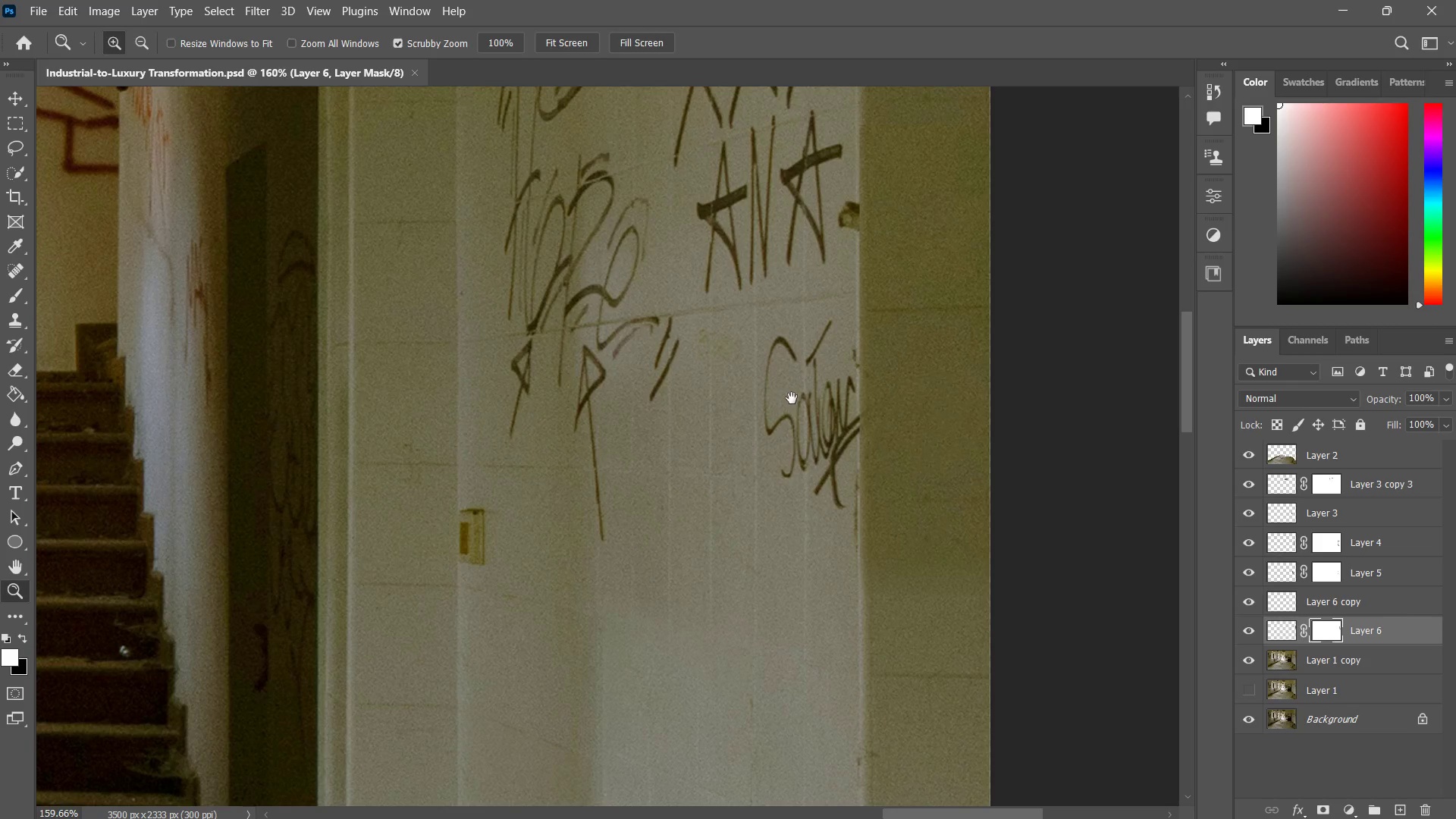 
hold_key(key=Space, duration=1.51)
 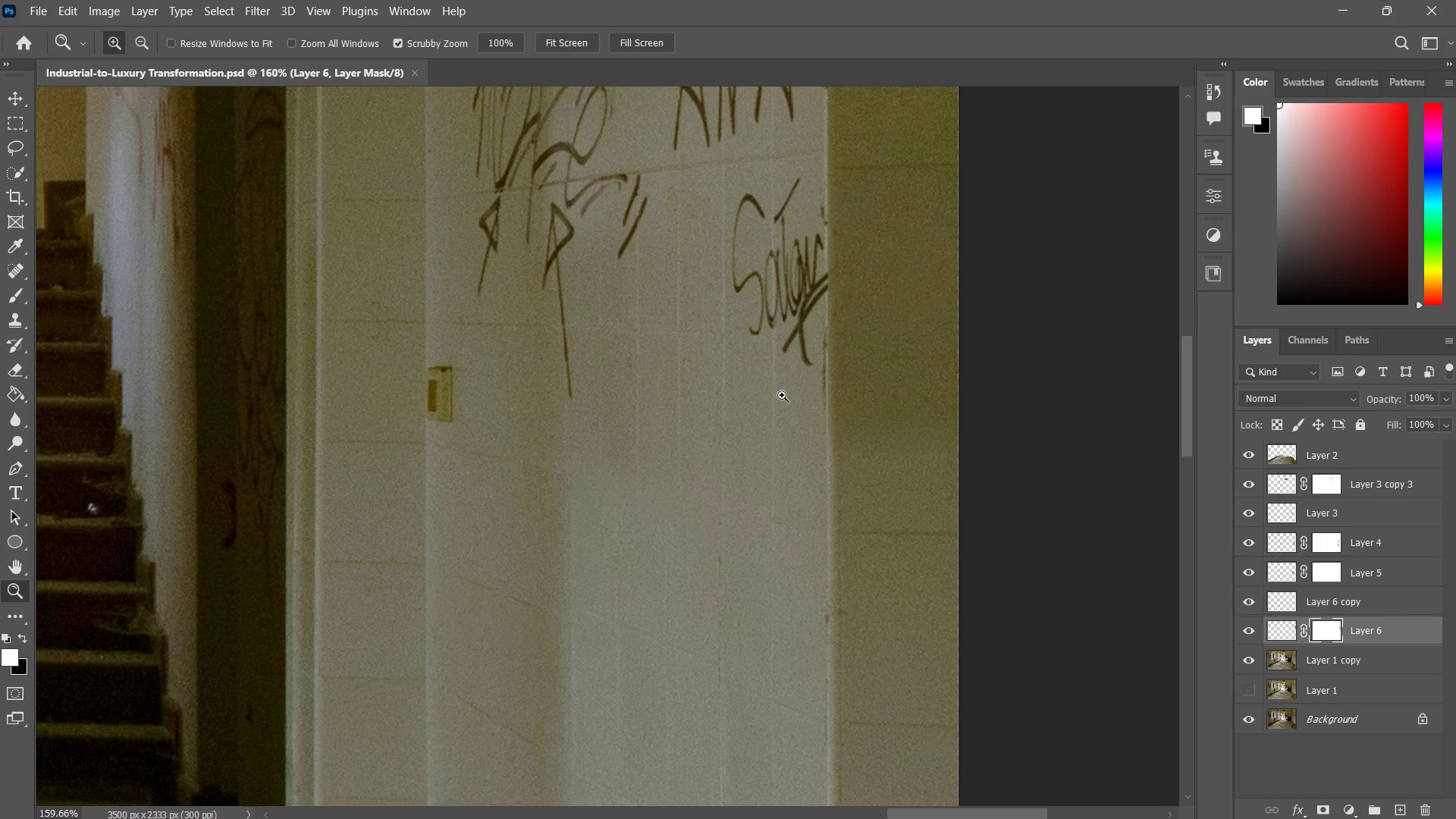 
left_click_drag(start_coordinate=[779, 453], to_coordinate=[773, 394])
 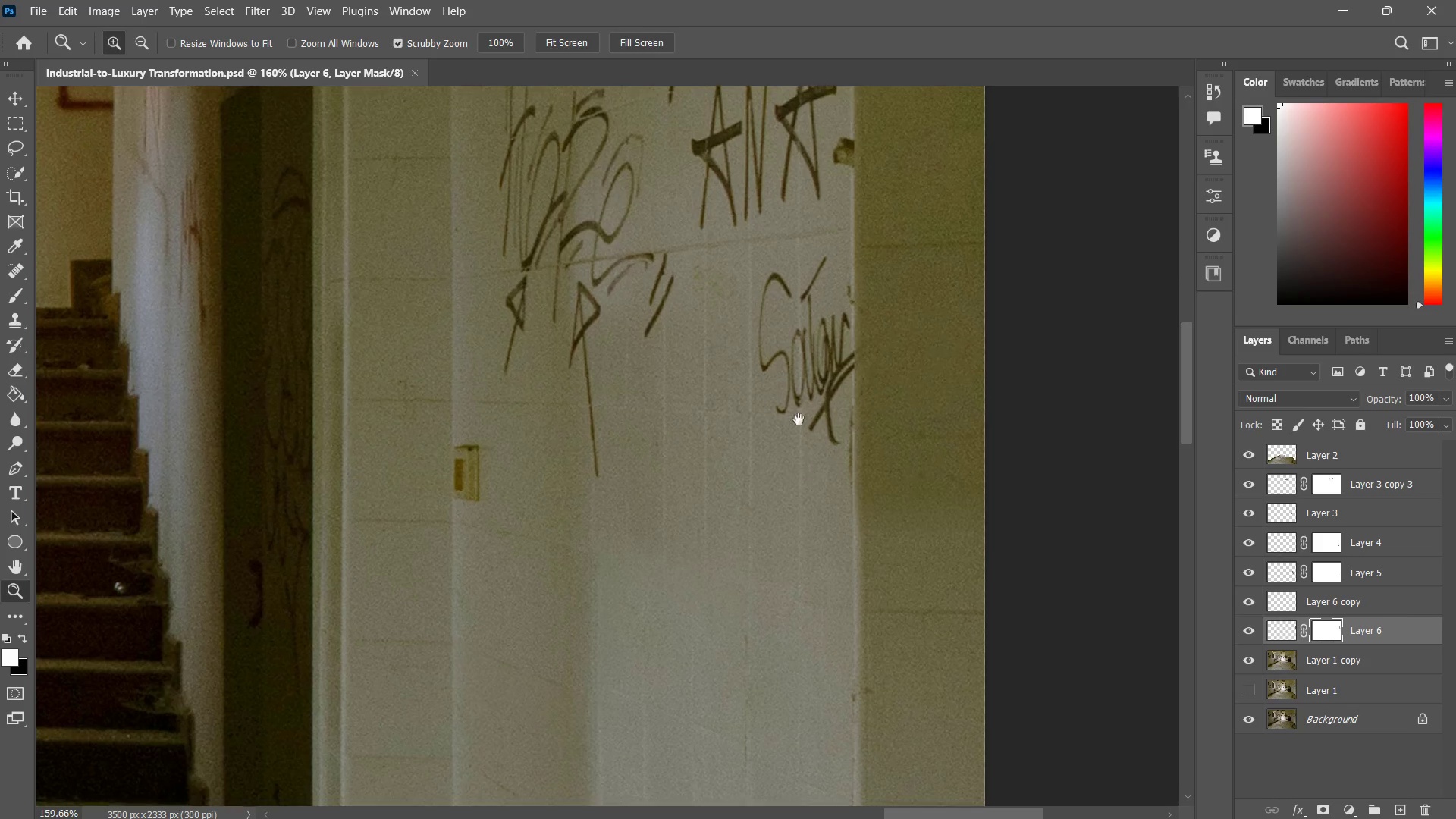 
left_click_drag(start_coordinate=[808, 479], to_coordinate=[782, 395])
 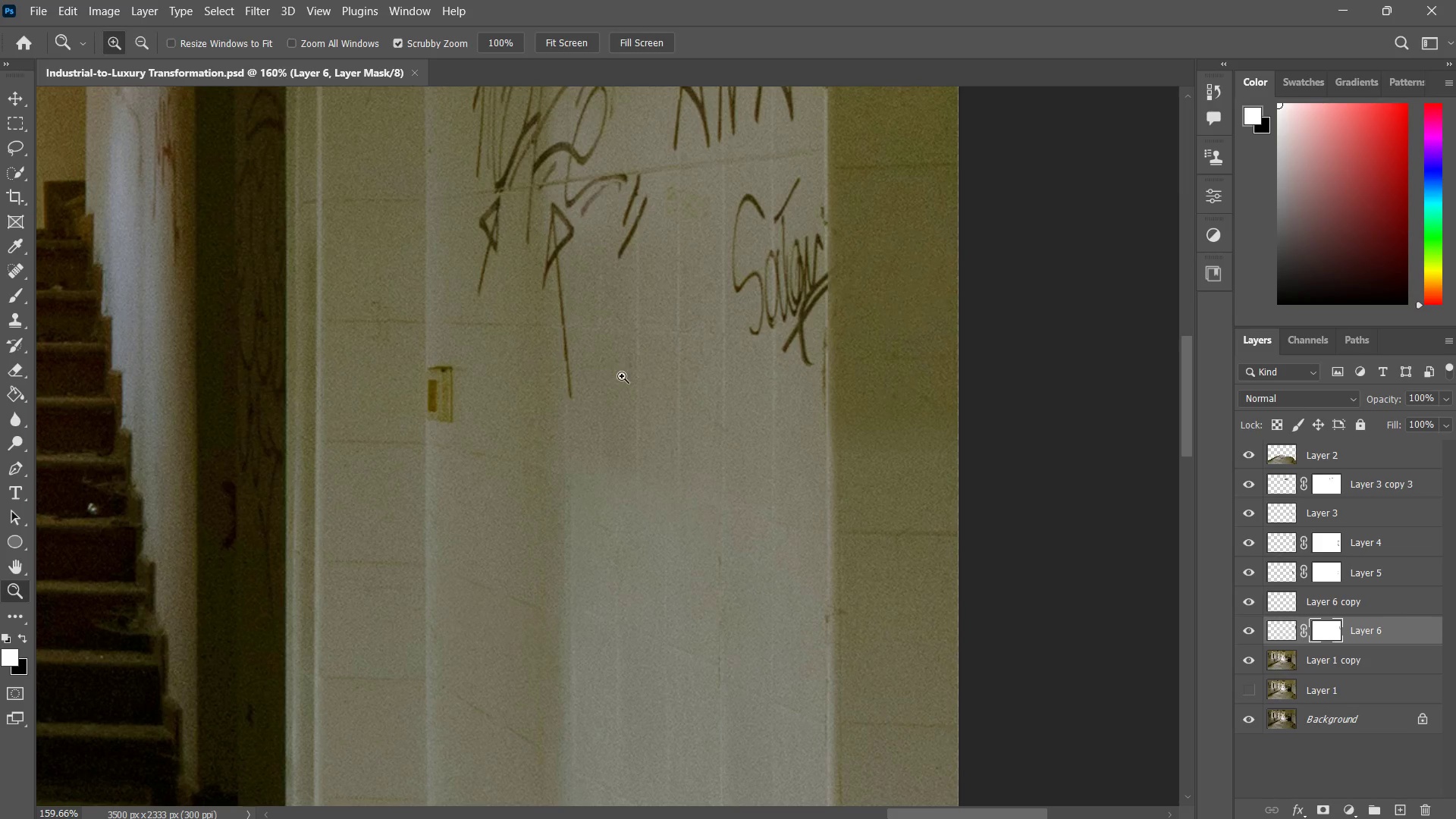 
hold_key(key=Space, duration=0.36)
 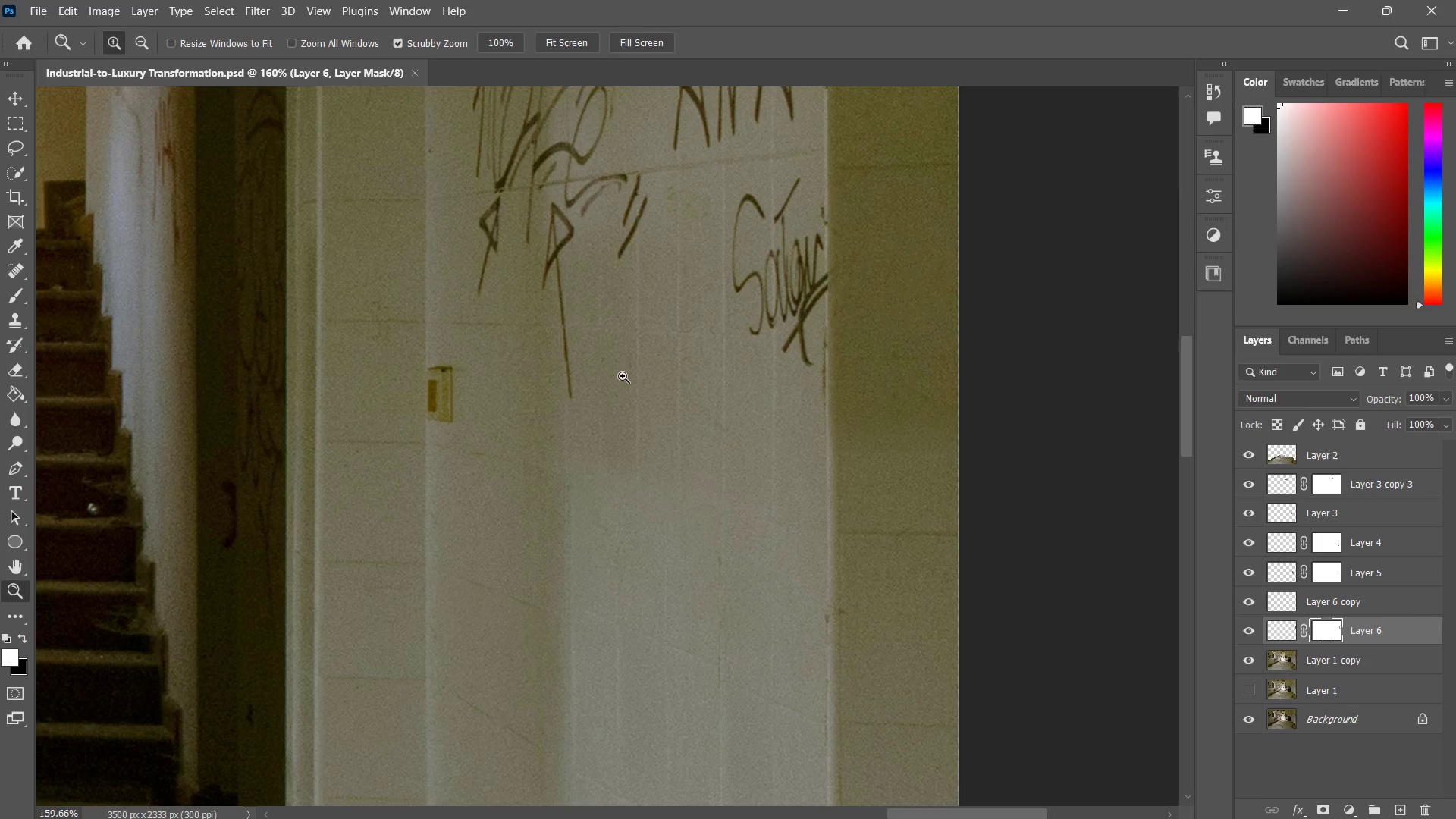 
type(lp)
 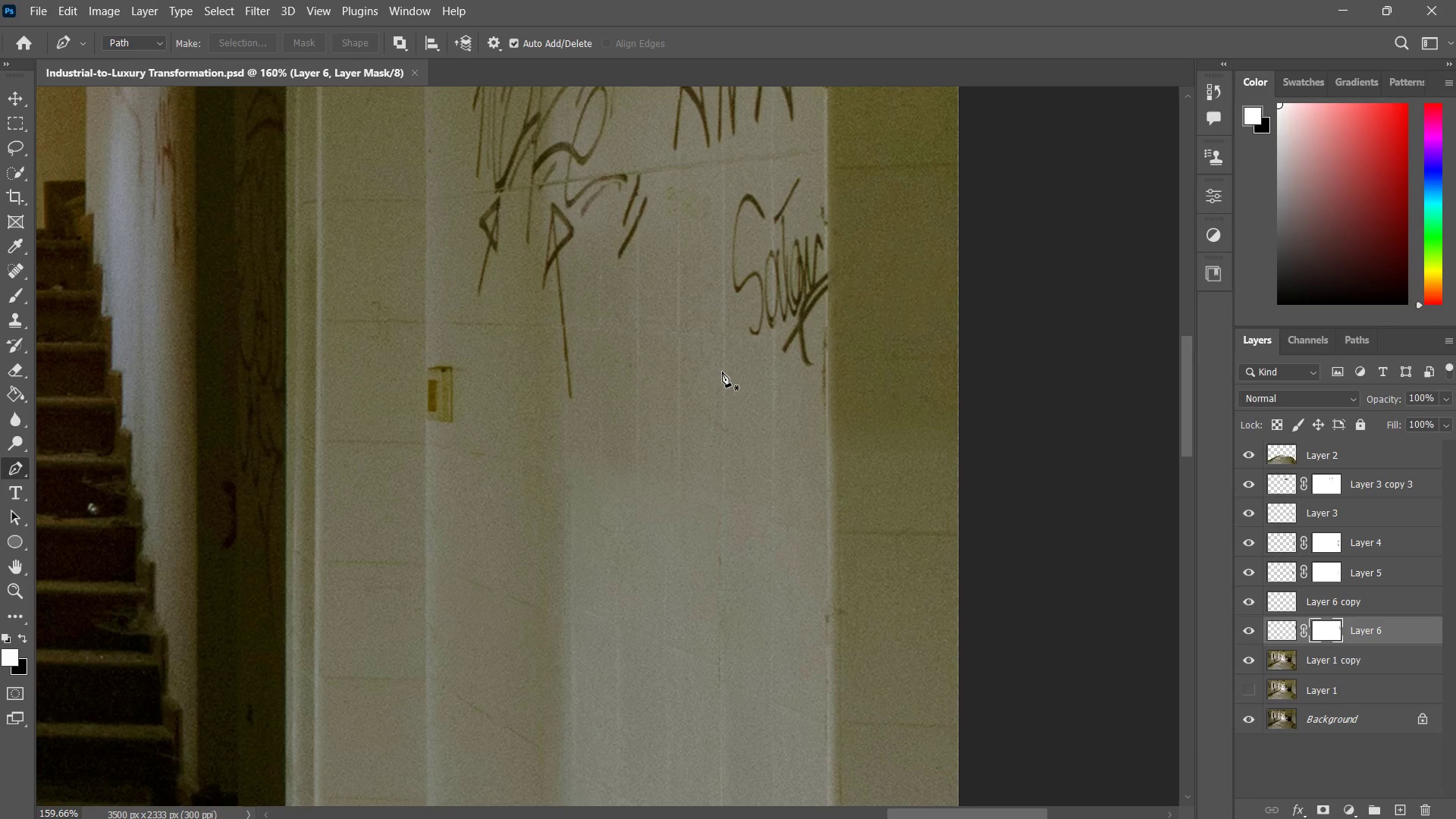 
left_click([722, 372])
 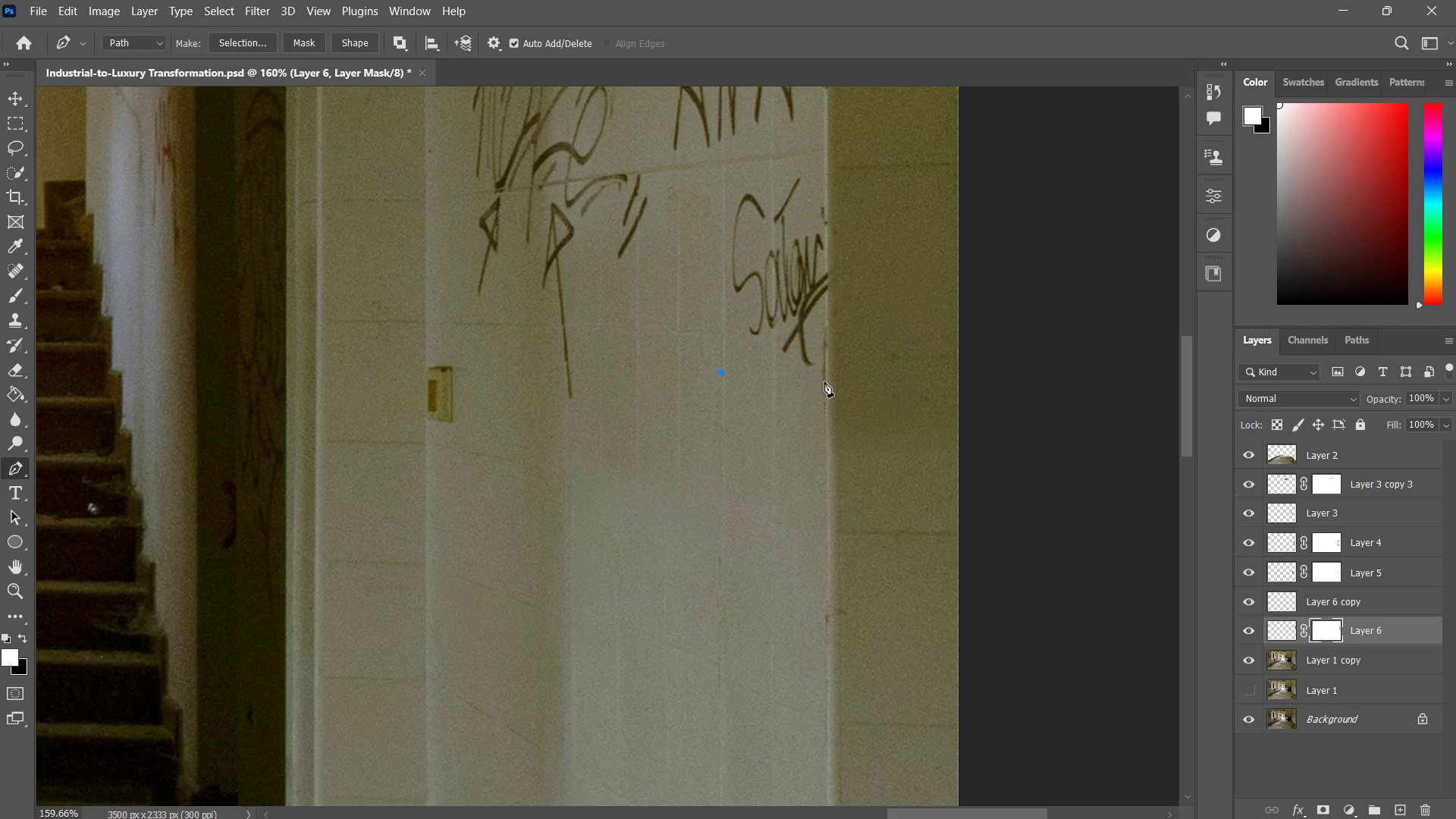 
left_click([826, 381])
 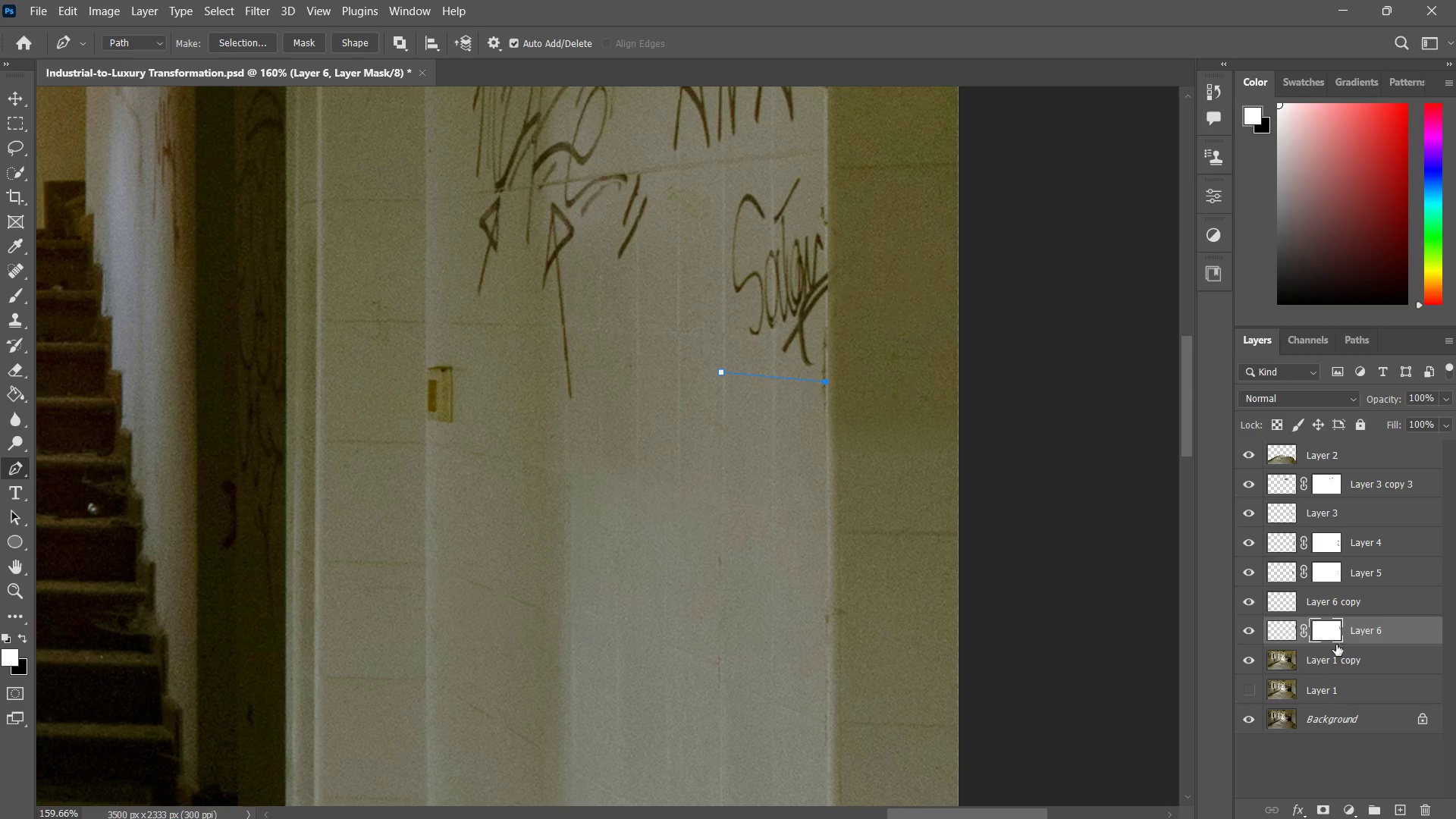 
left_click([1368, 664])
 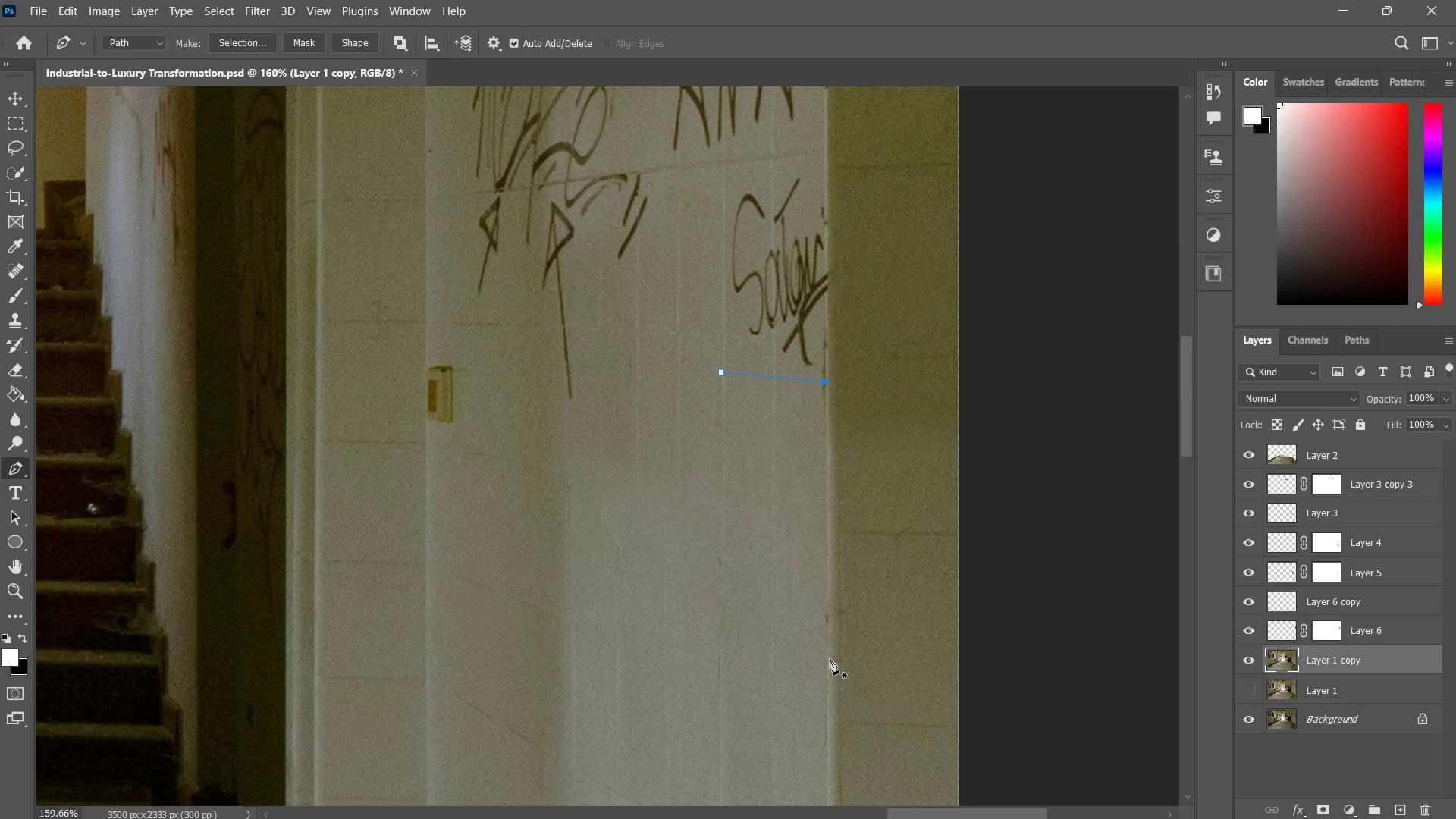 
left_click([830, 659])
 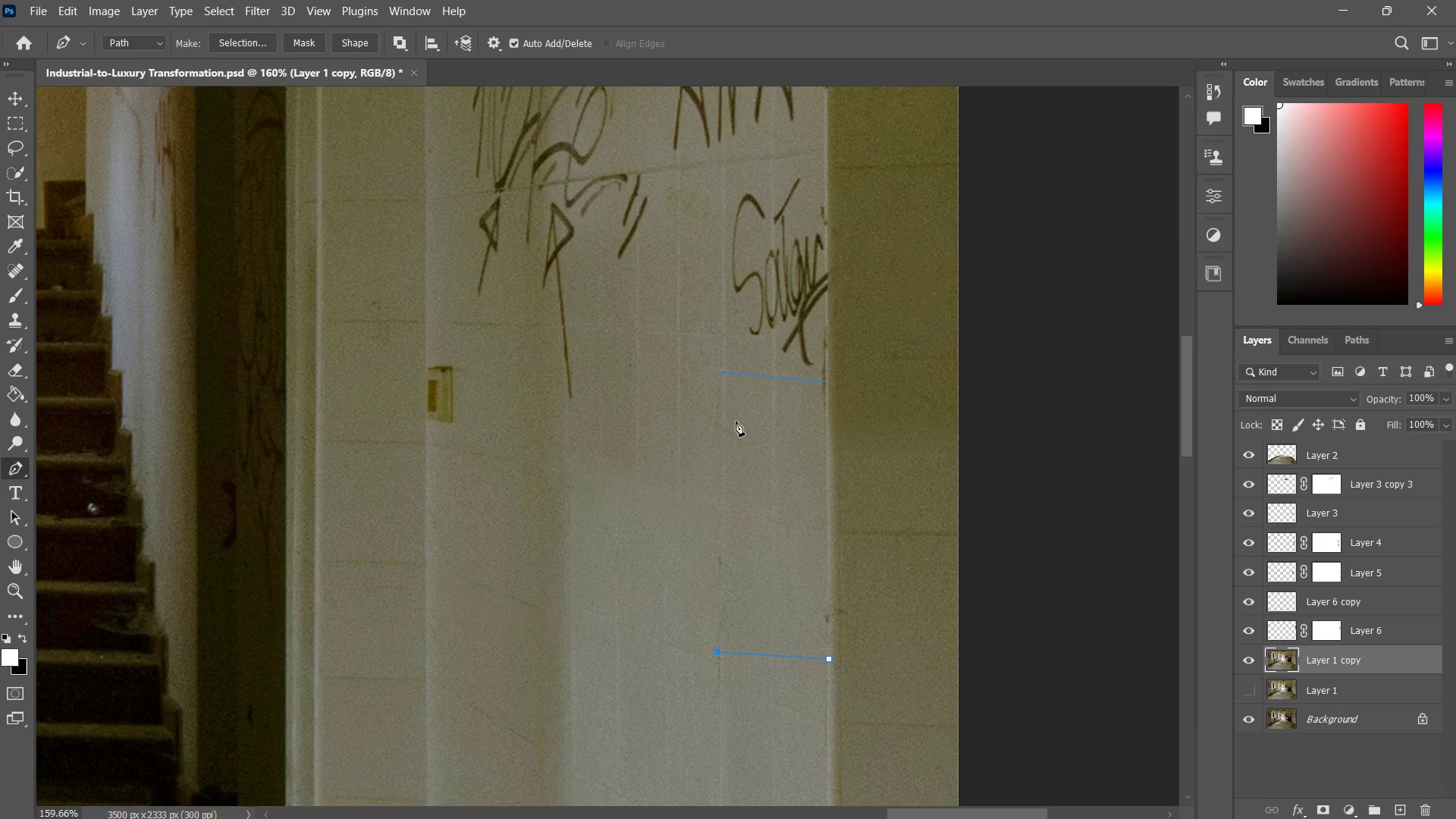 
left_click([722, 373])
 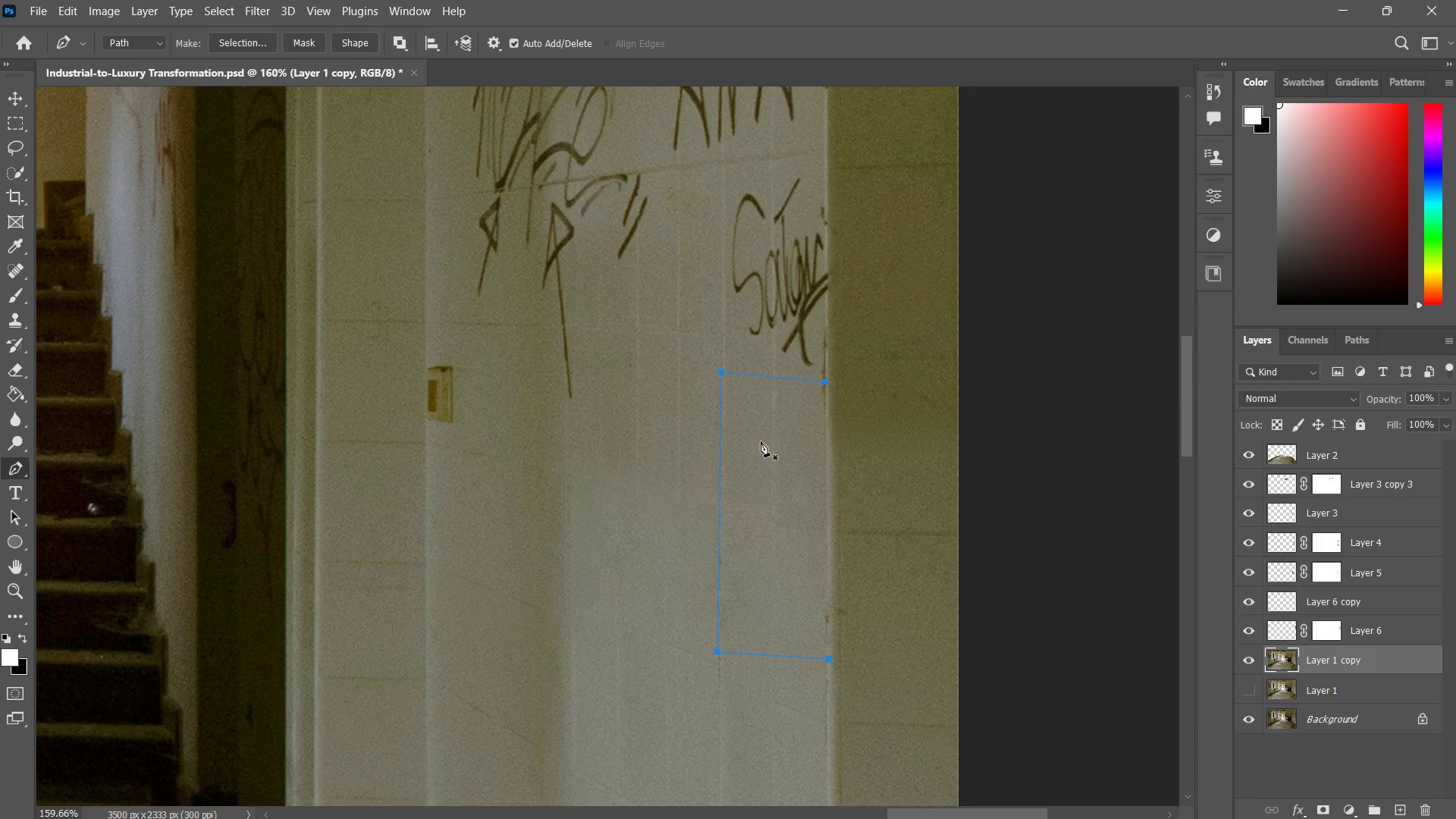 
right_click([772, 460])
 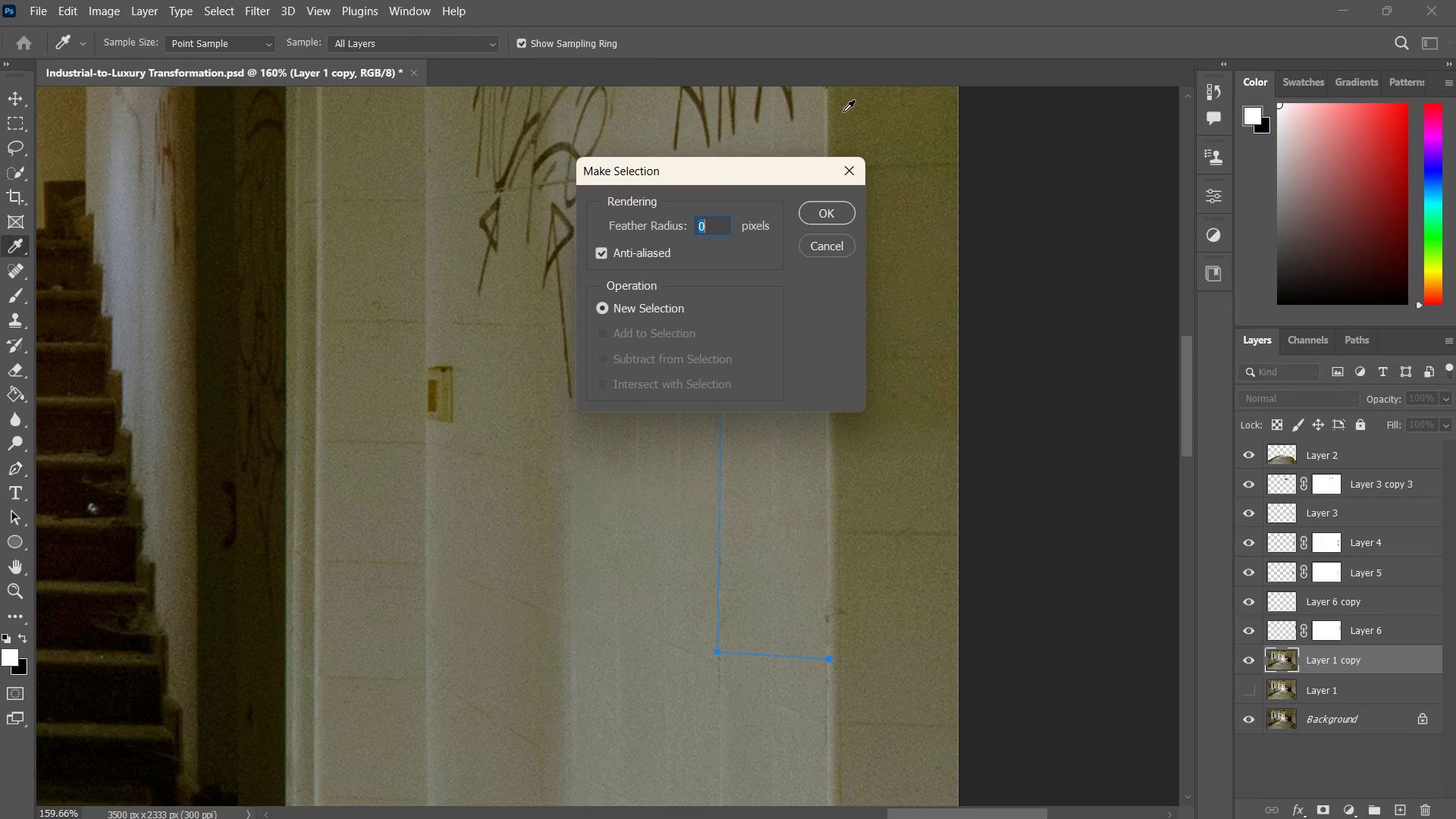 
key(J)
 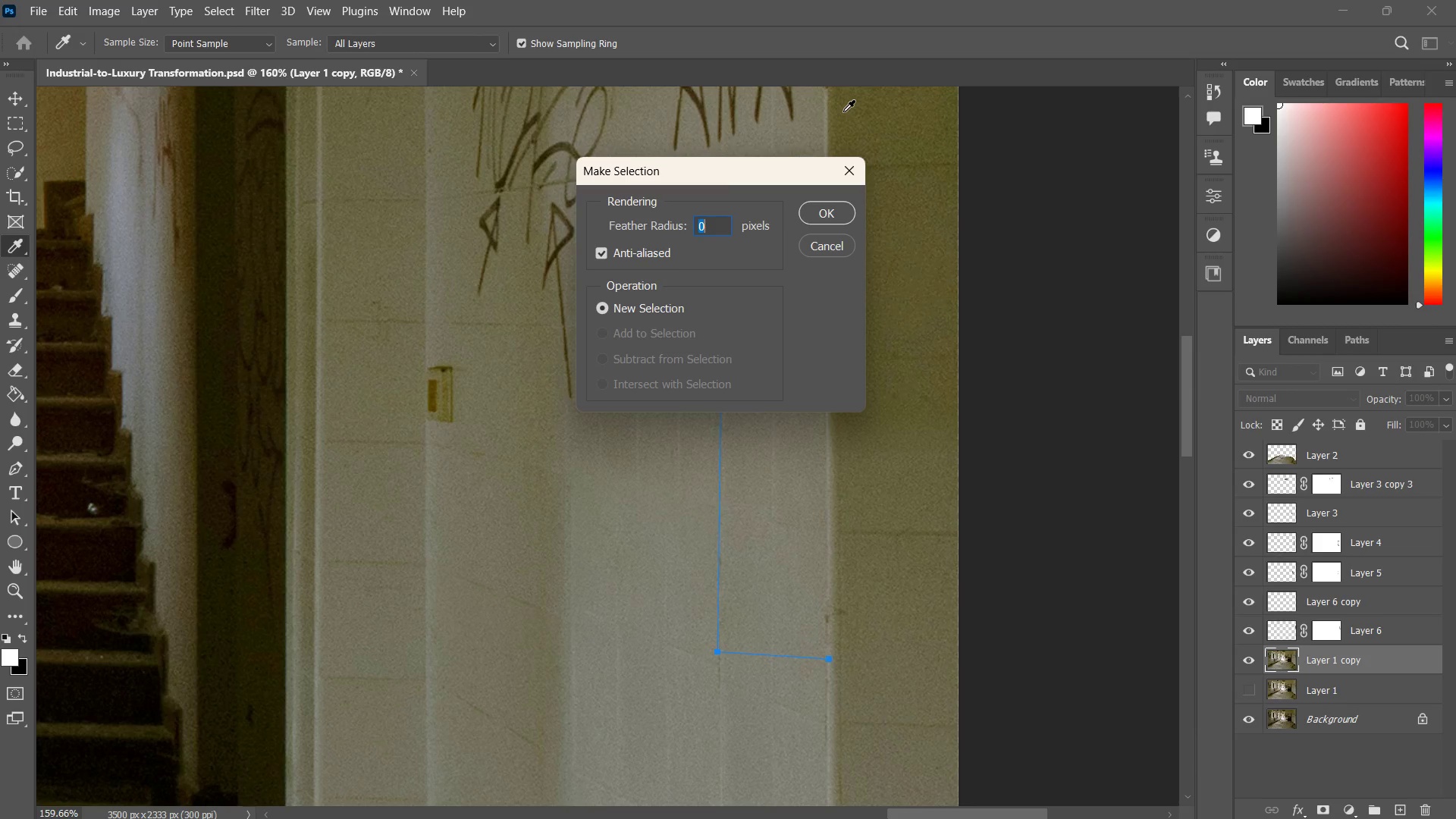 
key(Enter)
 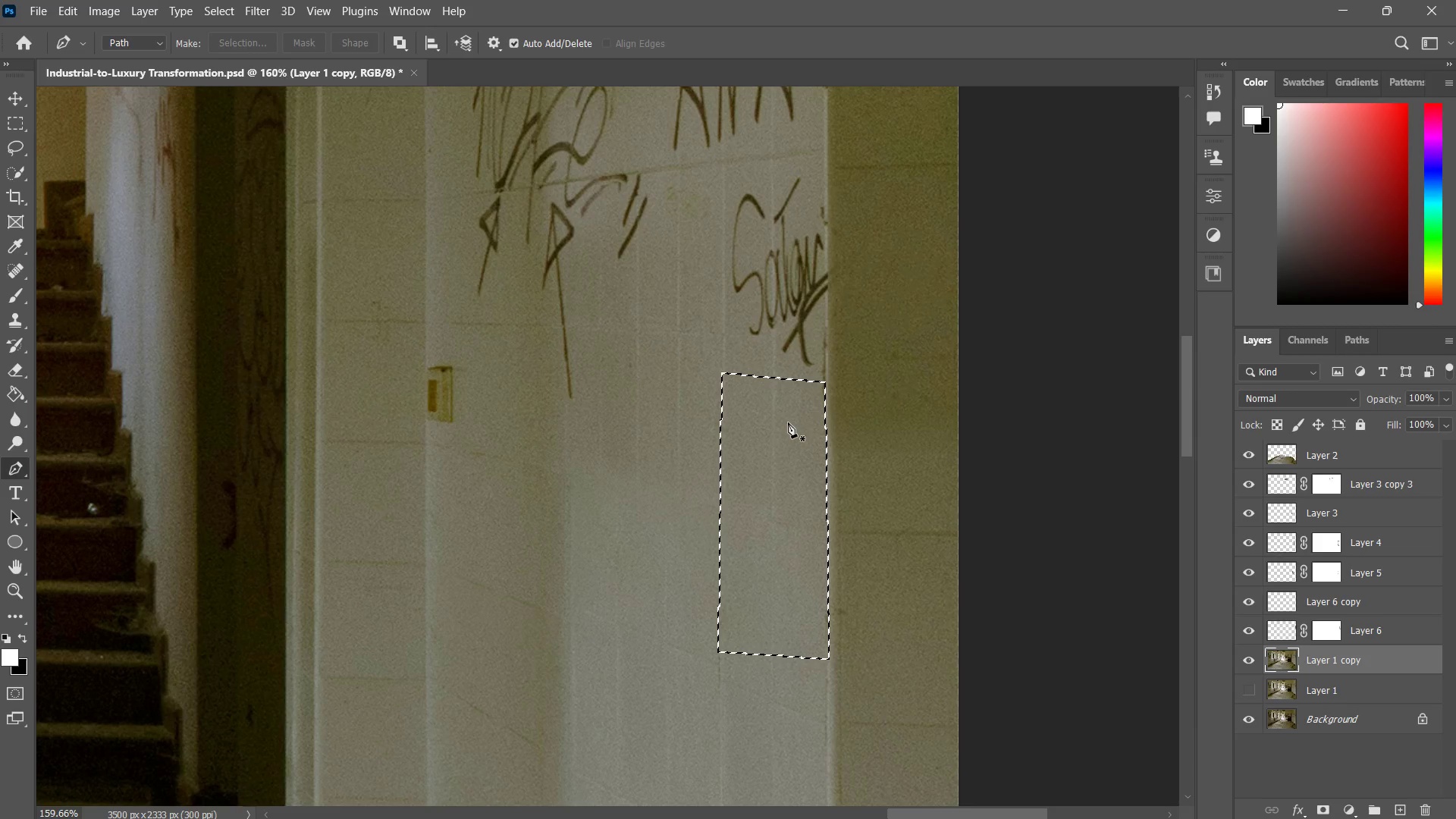 
key(Control+J)
 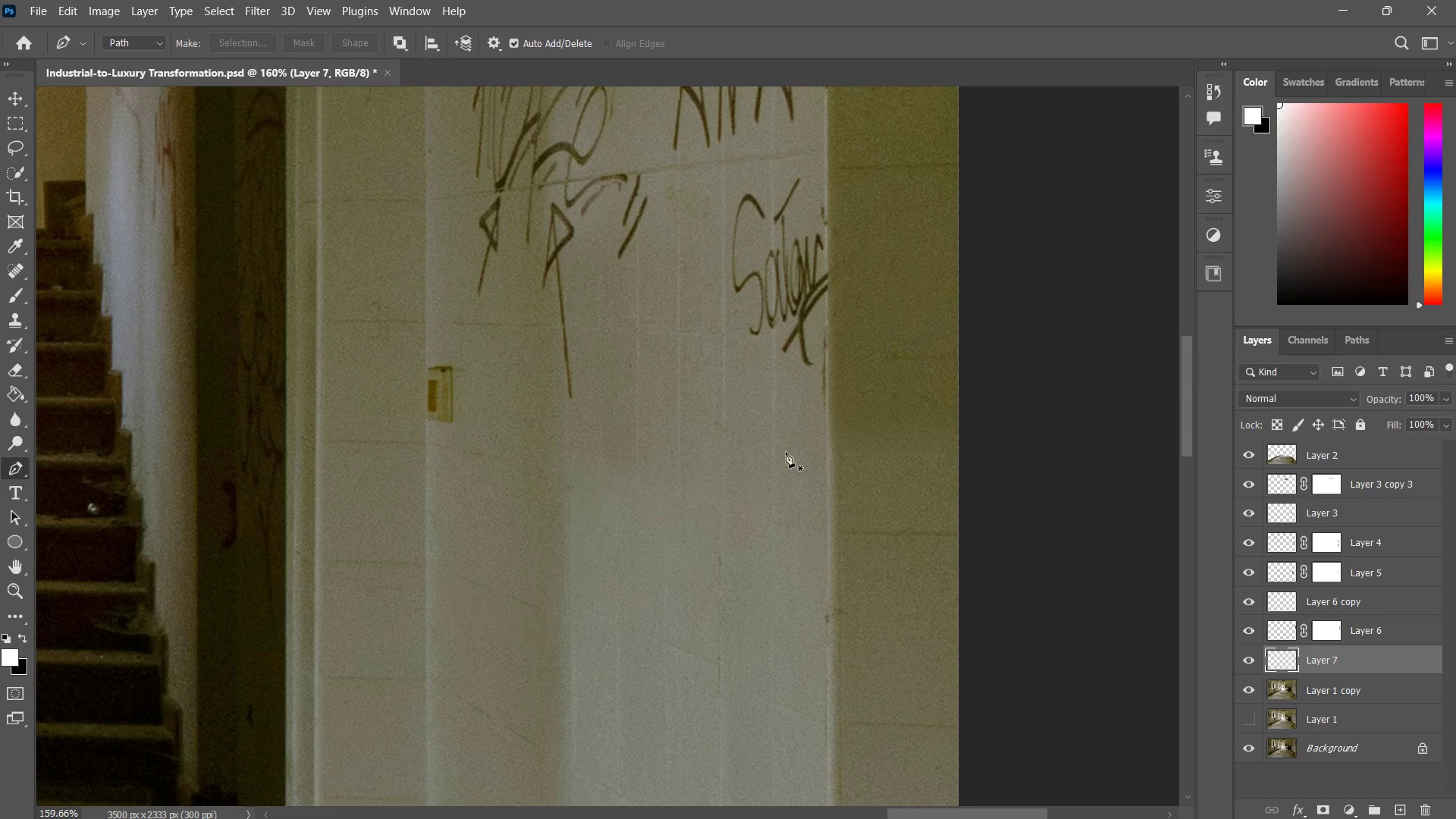 
key(V)
 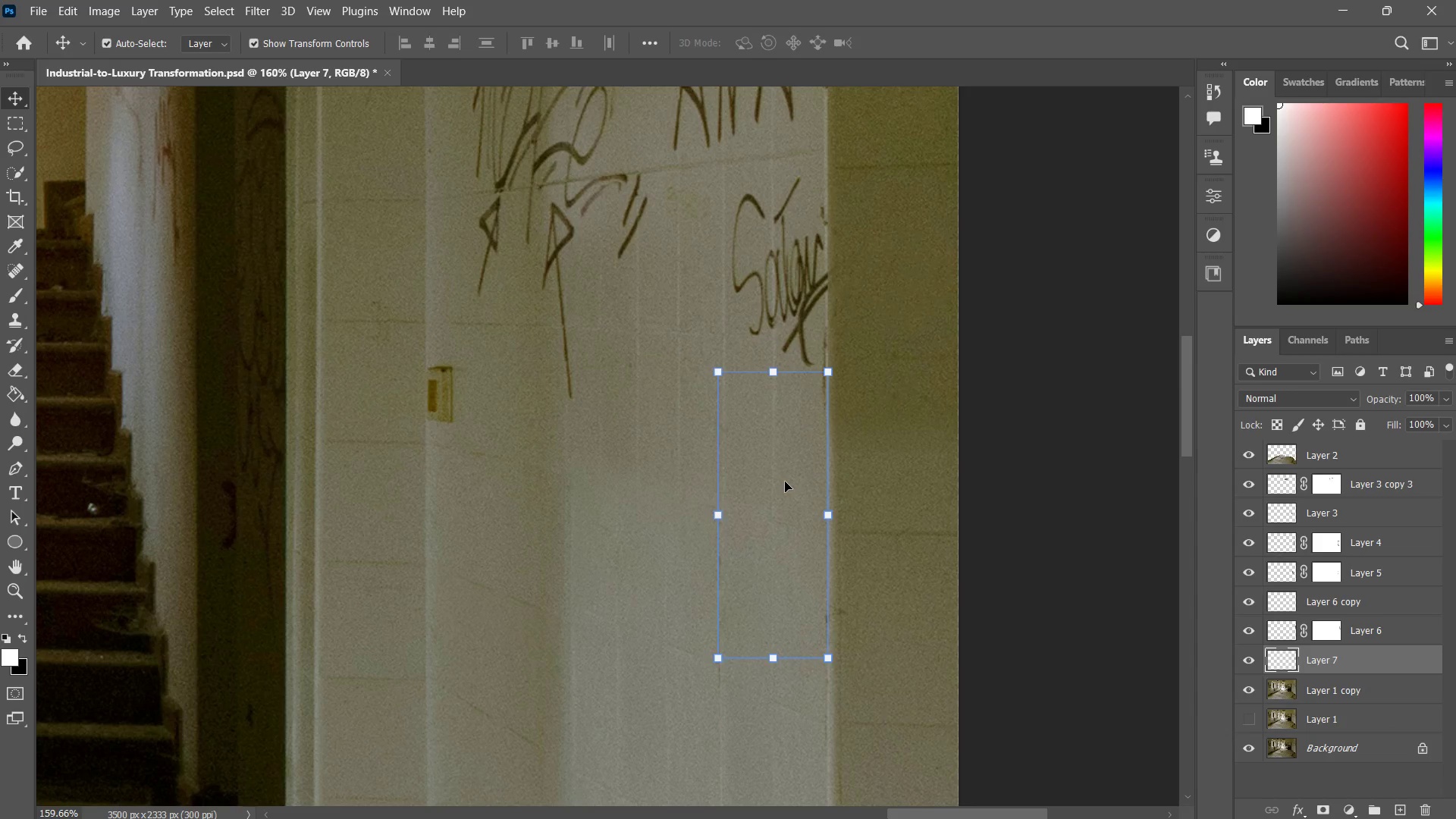 
left_click_drag(start_coordinate=[785, 482], to_coordinate=[771, 254])
 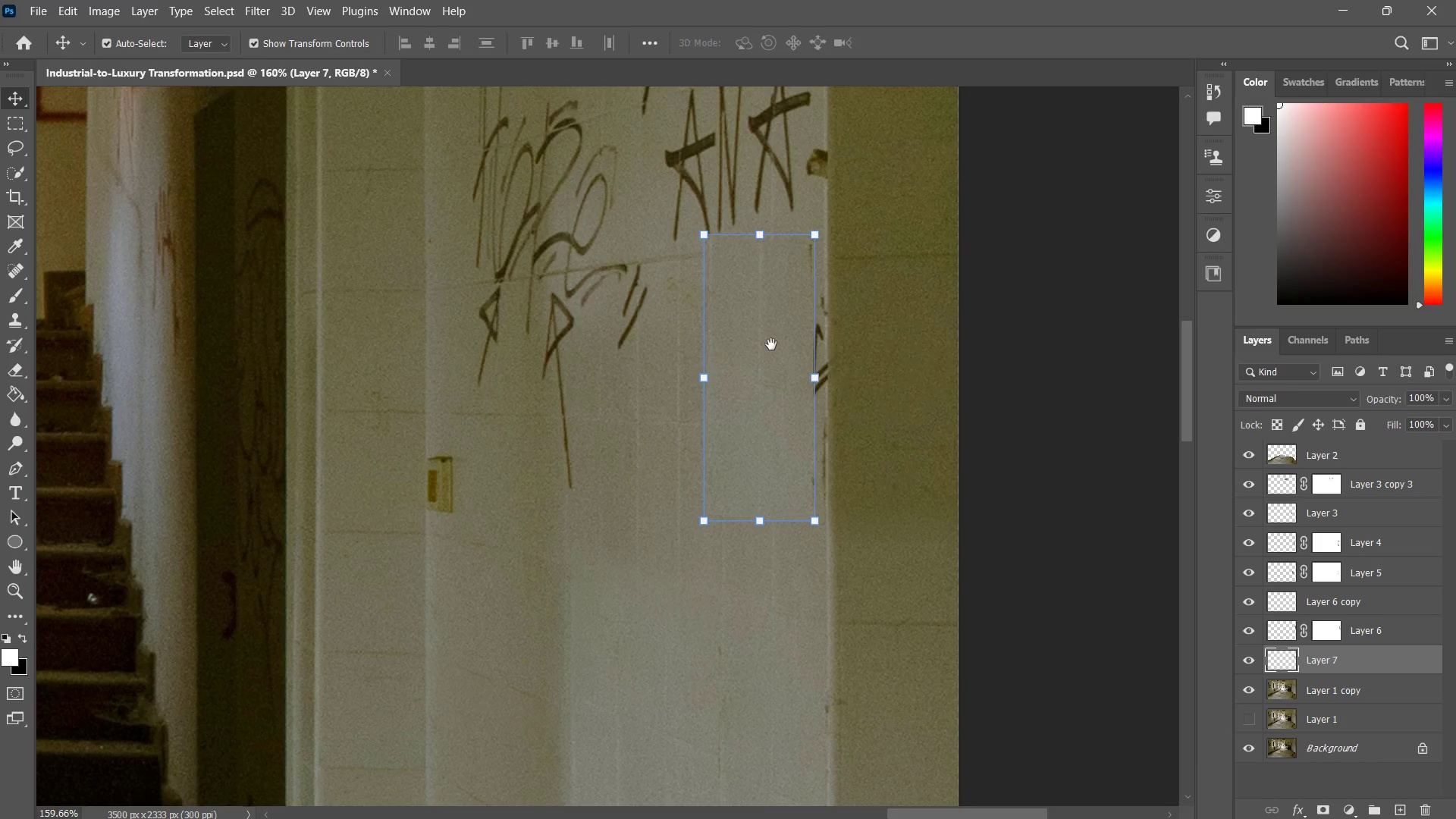 
hold_key(key=ShiftLeft, duration=1.44)
 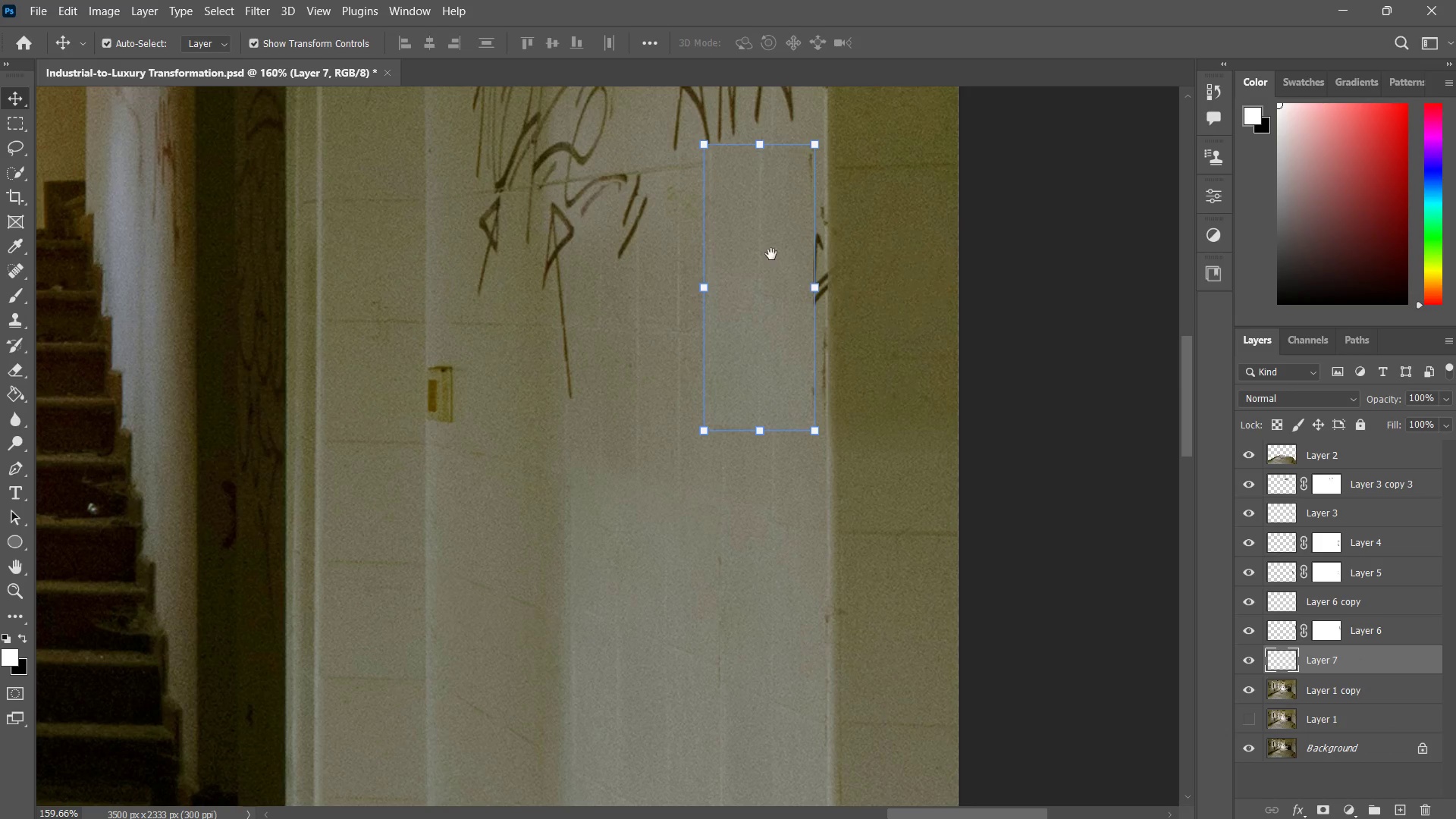 
hold_key(key=Space, duration=0.77)
 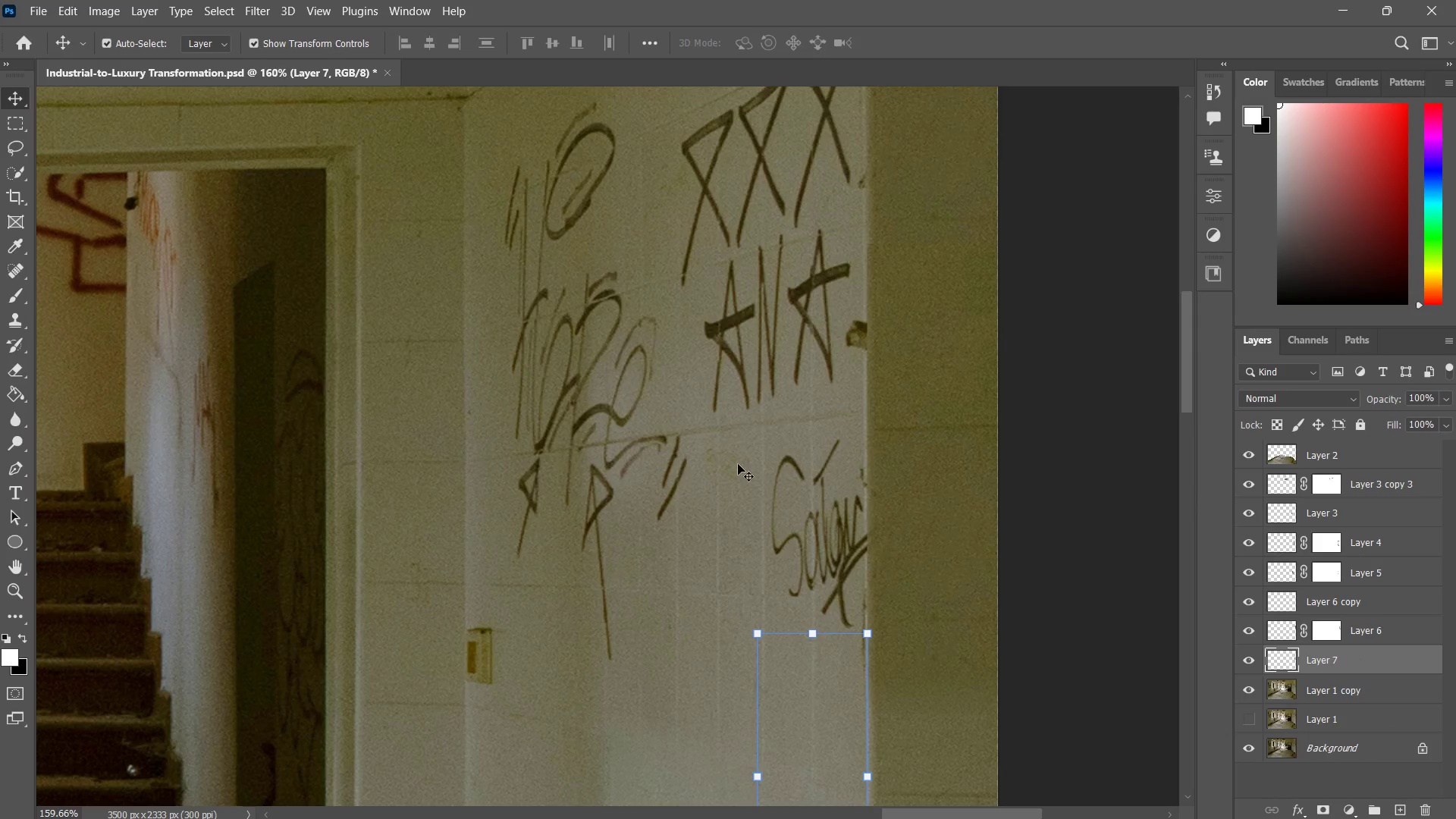 
left_click_drag(start_coordinate=[771, 254], to_coordinate=[789, 420])
 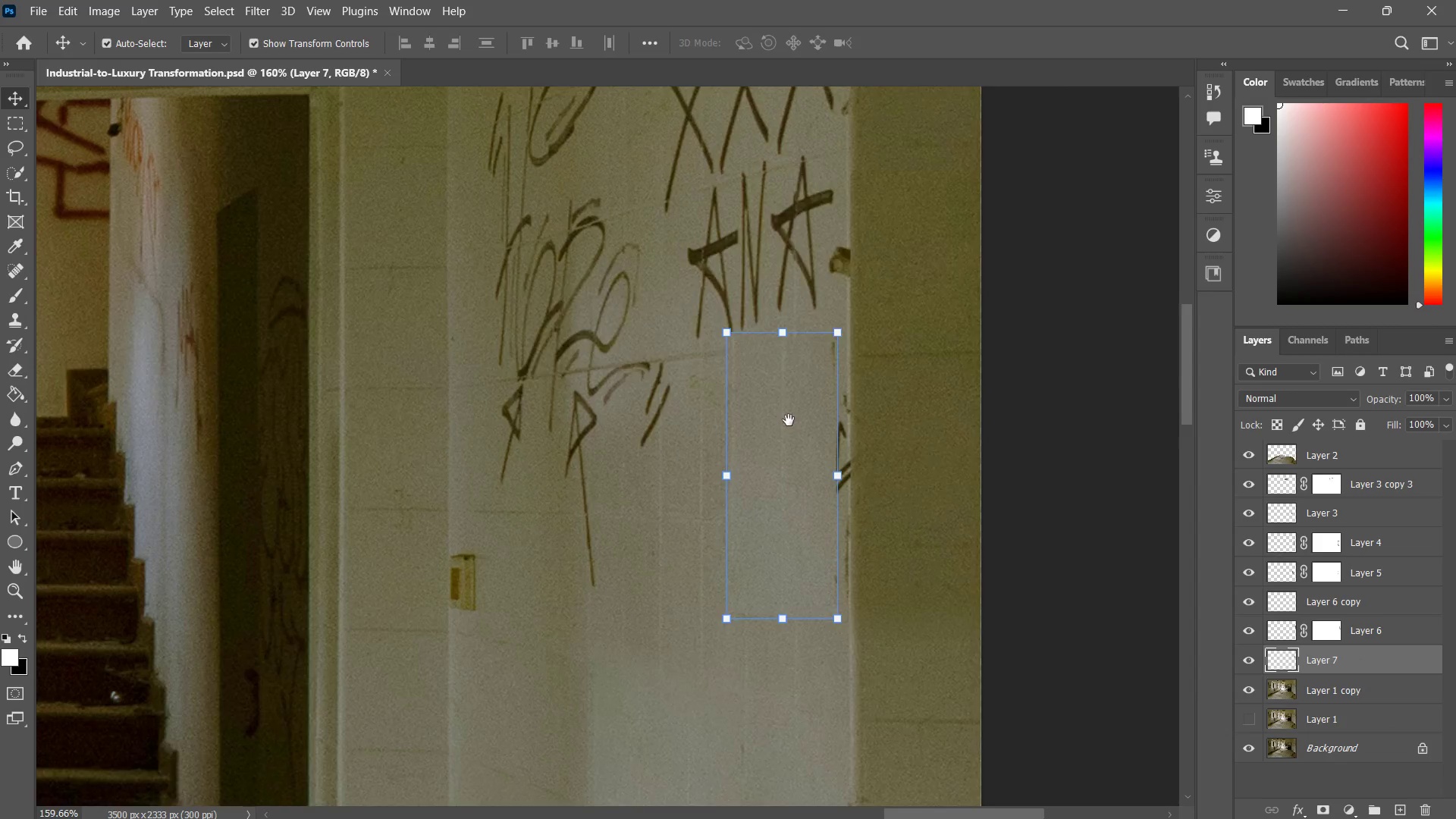 
key(Control+ControlLeft)
 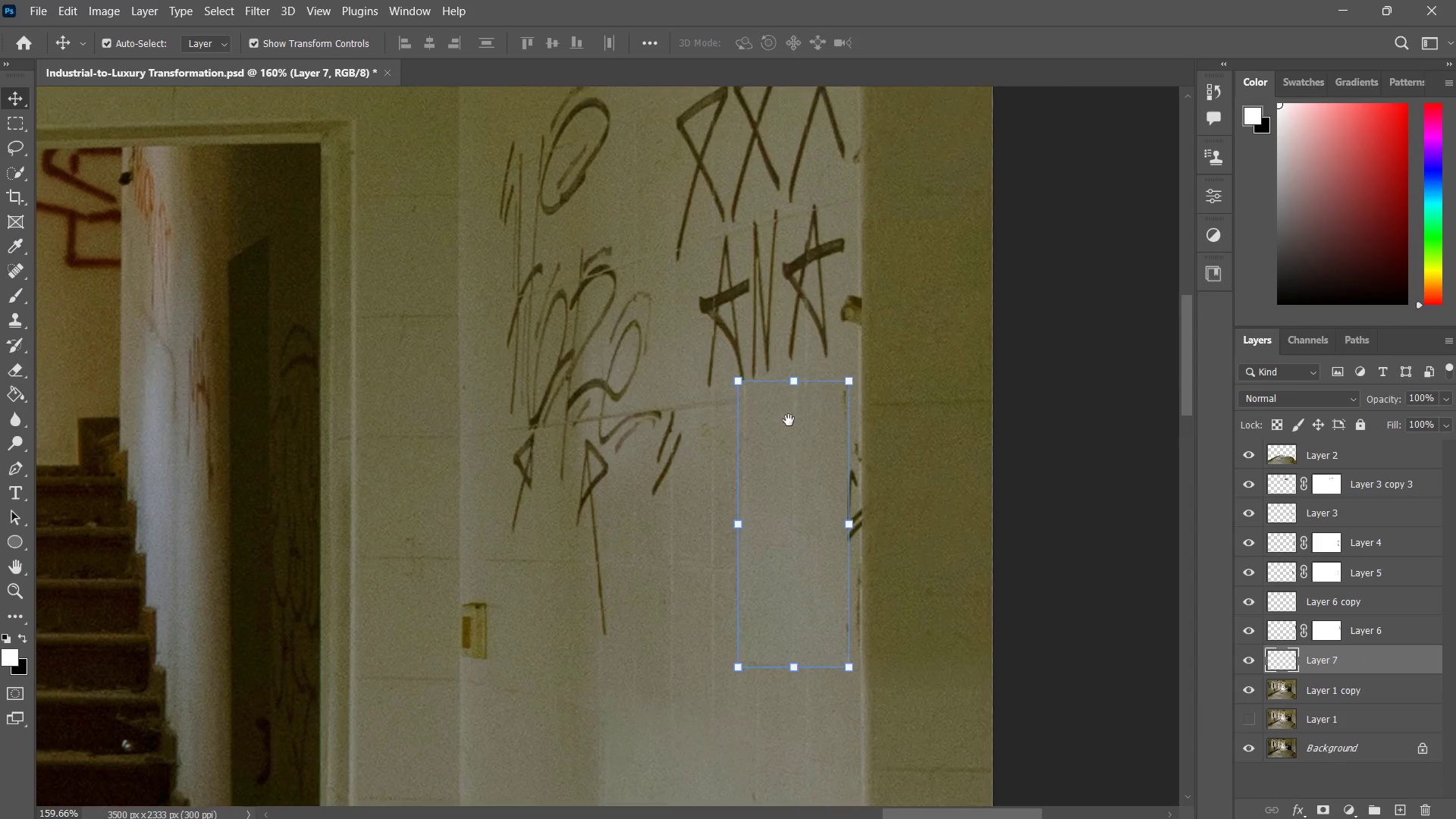 
key(Control+Z)
 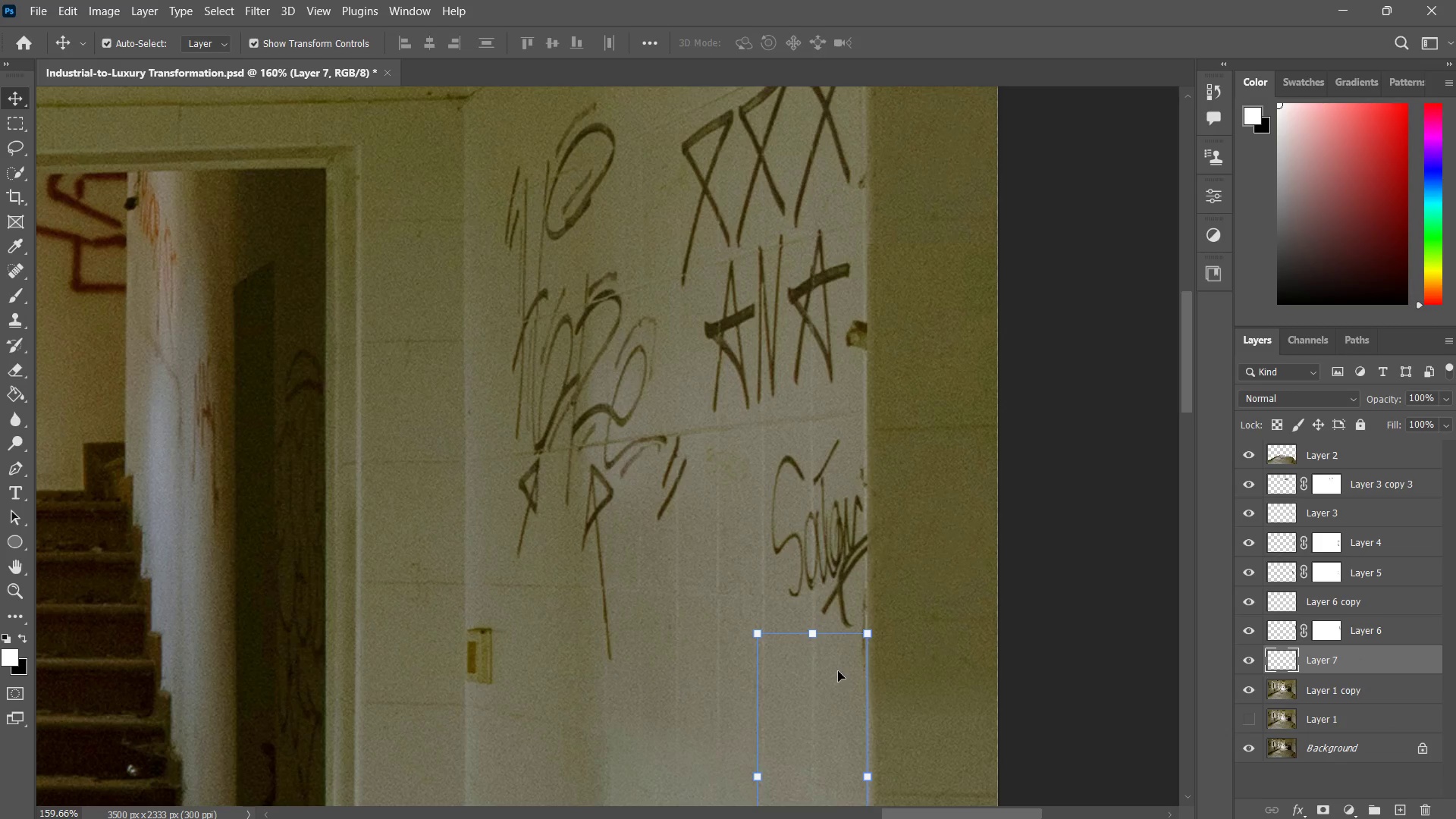 
left_click_drag(start_coordinate=[822, 686], to_coordinate=[830, 463])
 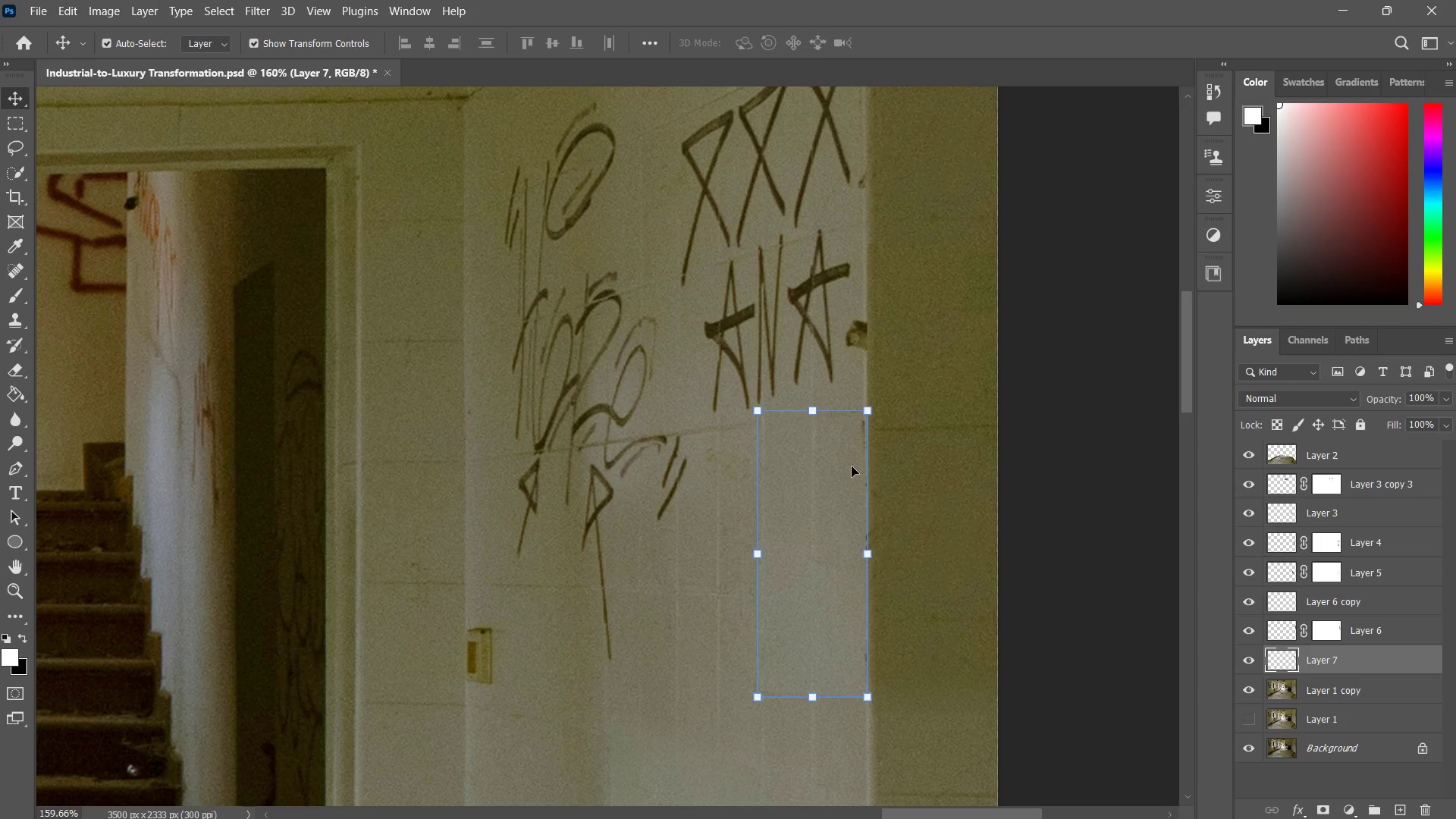 
hold_key(key=ShiftLeft, duration=1.5)
 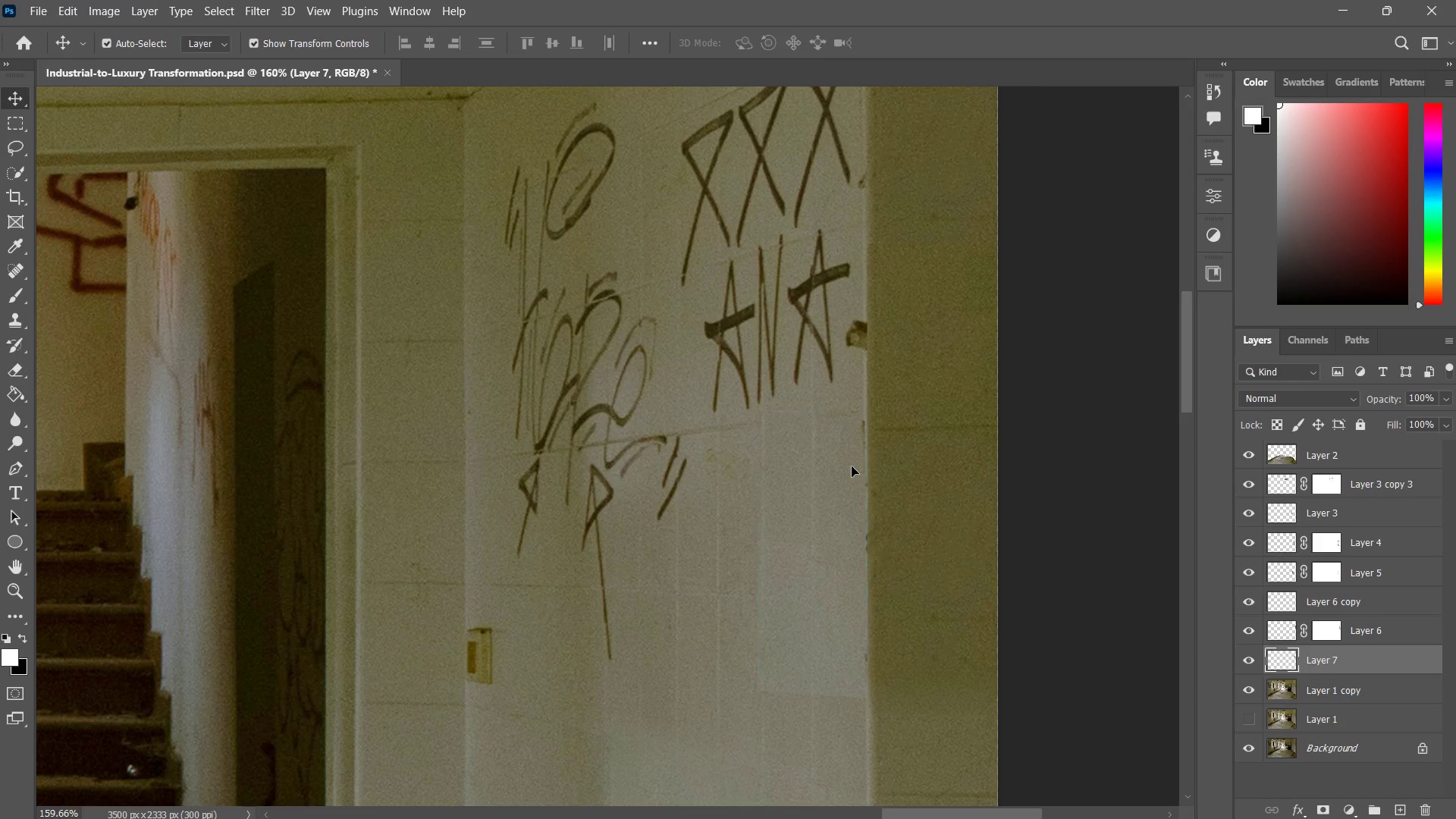 
left_click_drag(start_coordinate=[852, 466], to_coordinate=[850, 457])
 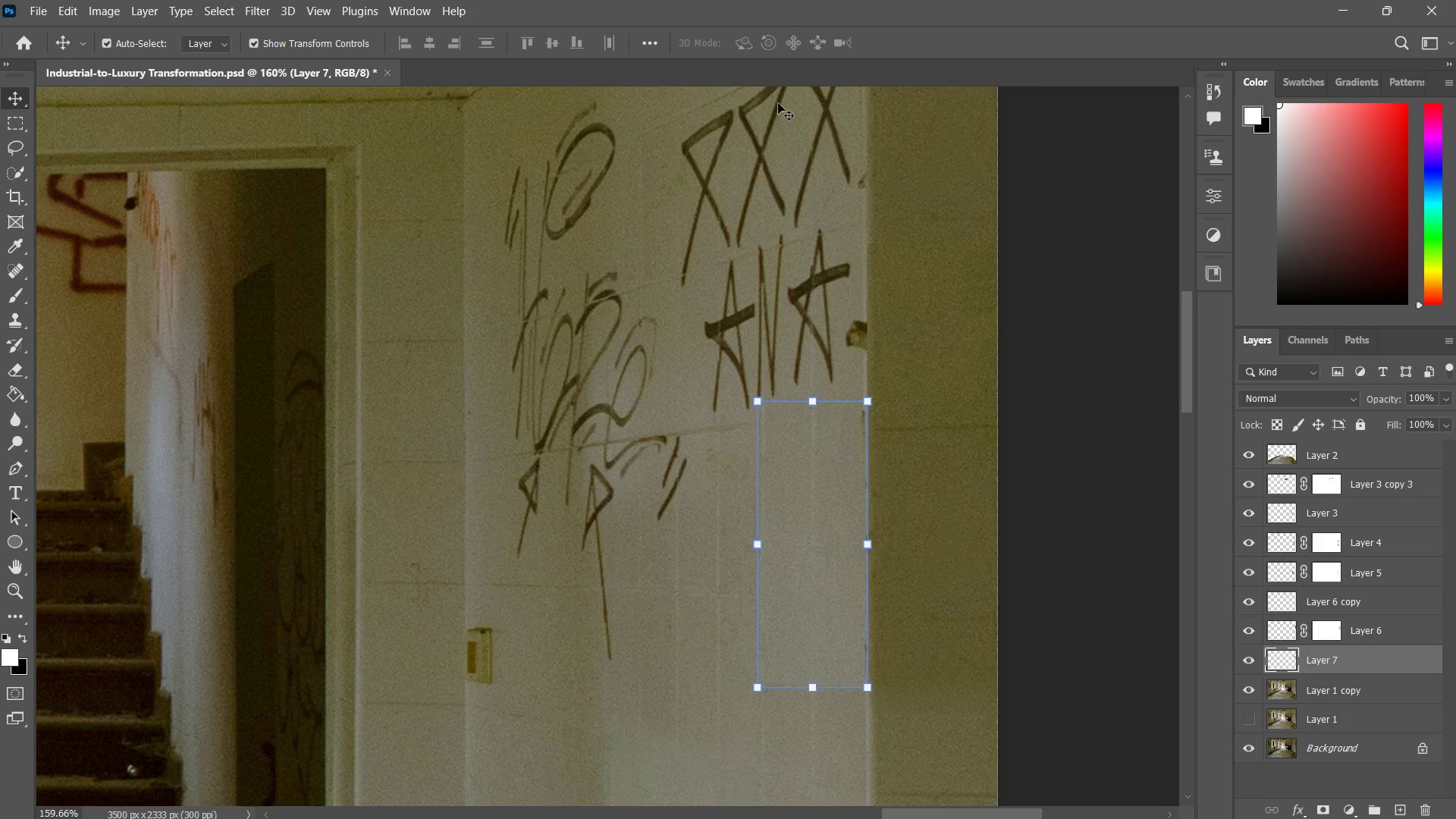 
hold_key(key=ShiftLeft, duration=1.33)
 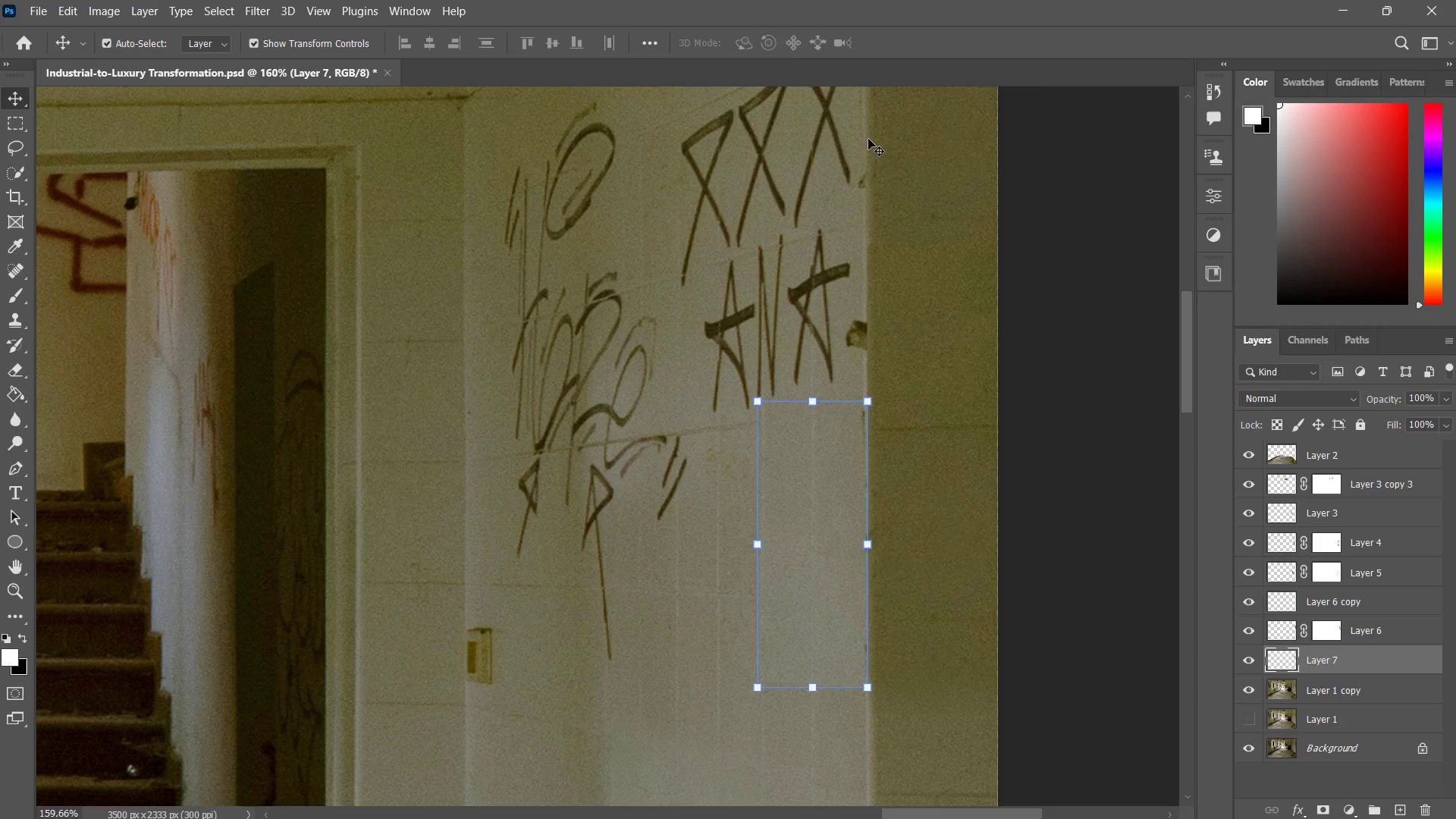 
type(zzzz)
 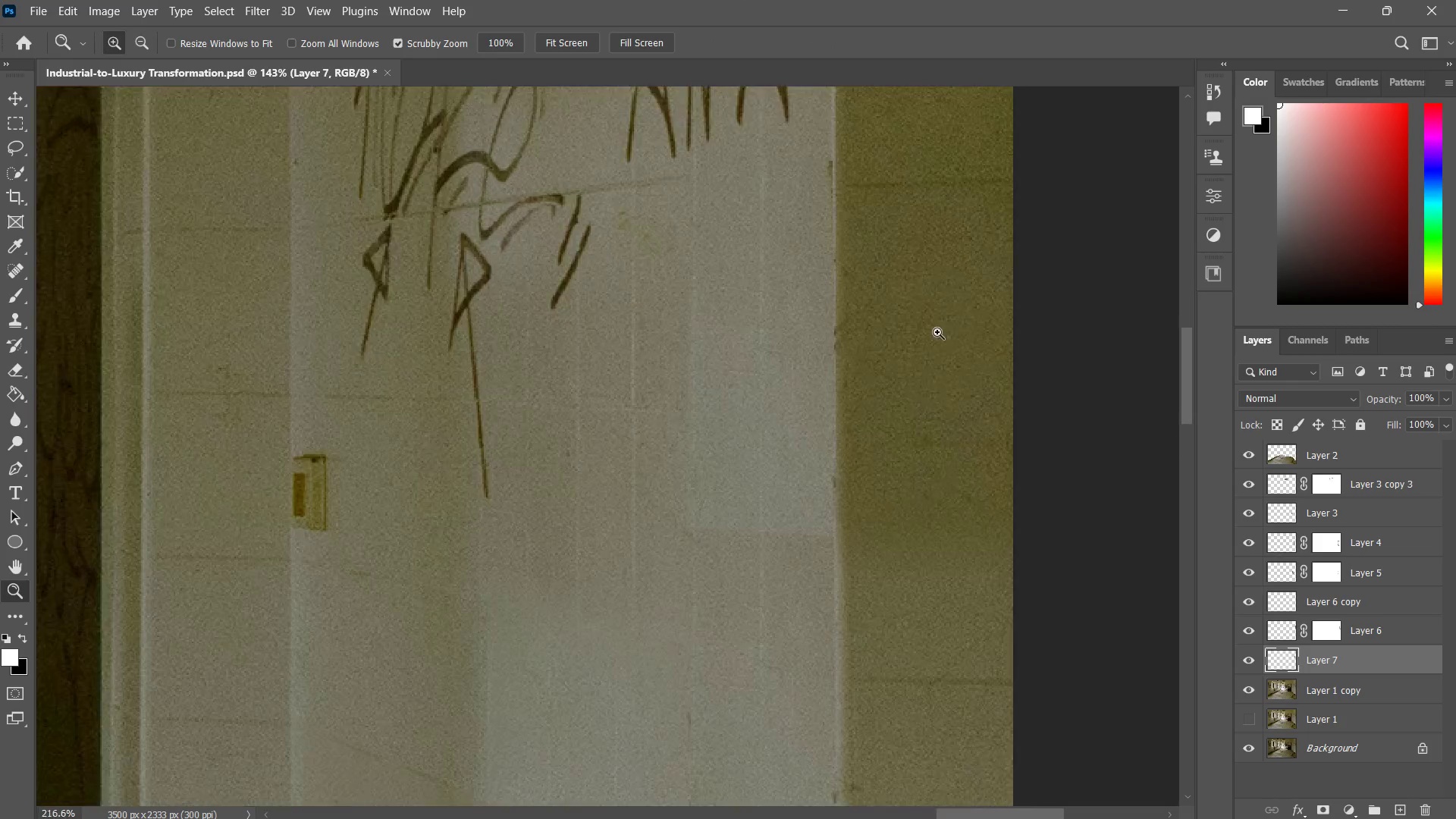 
left_click_drag(start_coordinate=[925, 423], to_coordinate=[914, 446])
 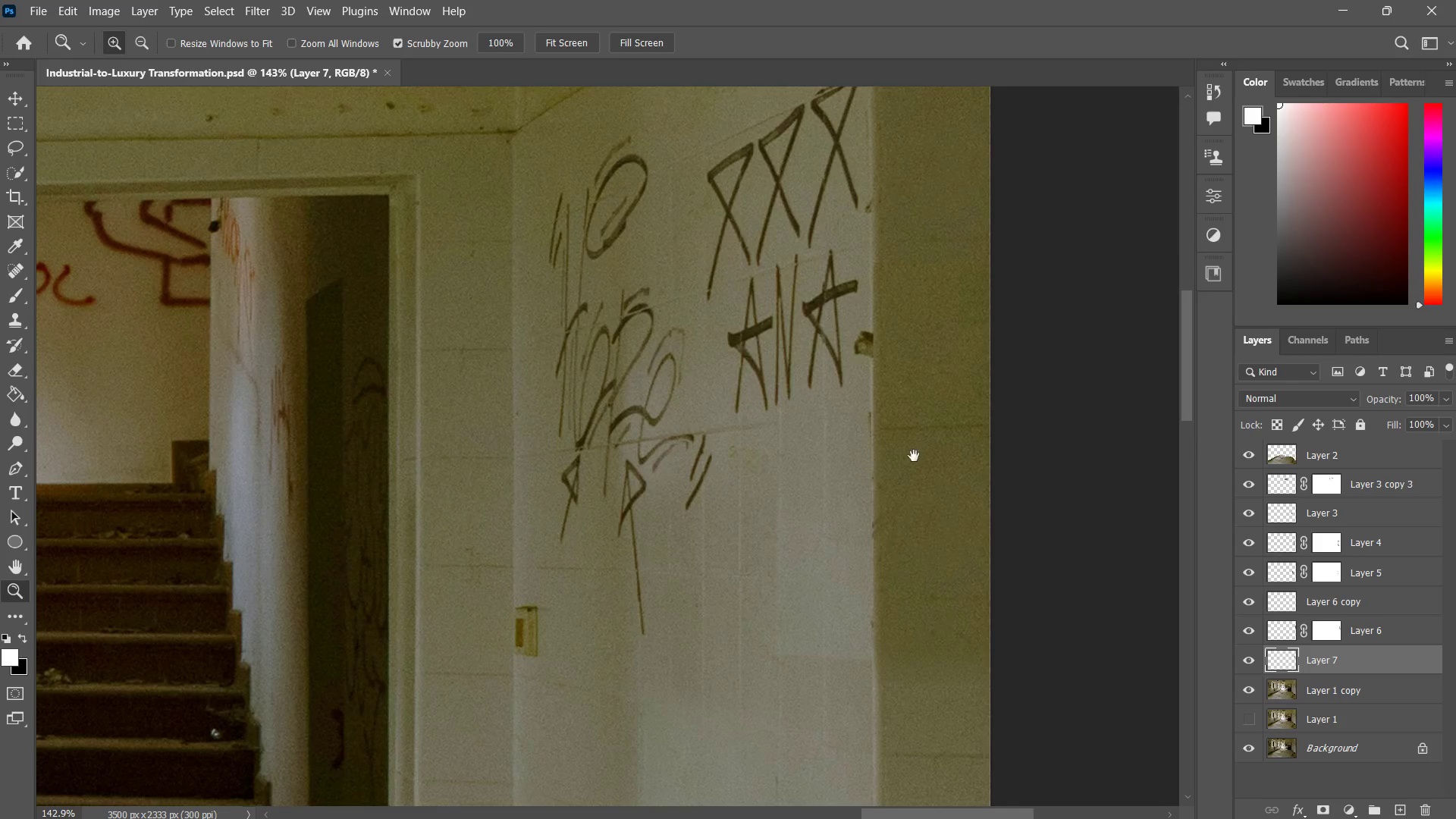 
hold_key(key=Space, duration=0.36)
 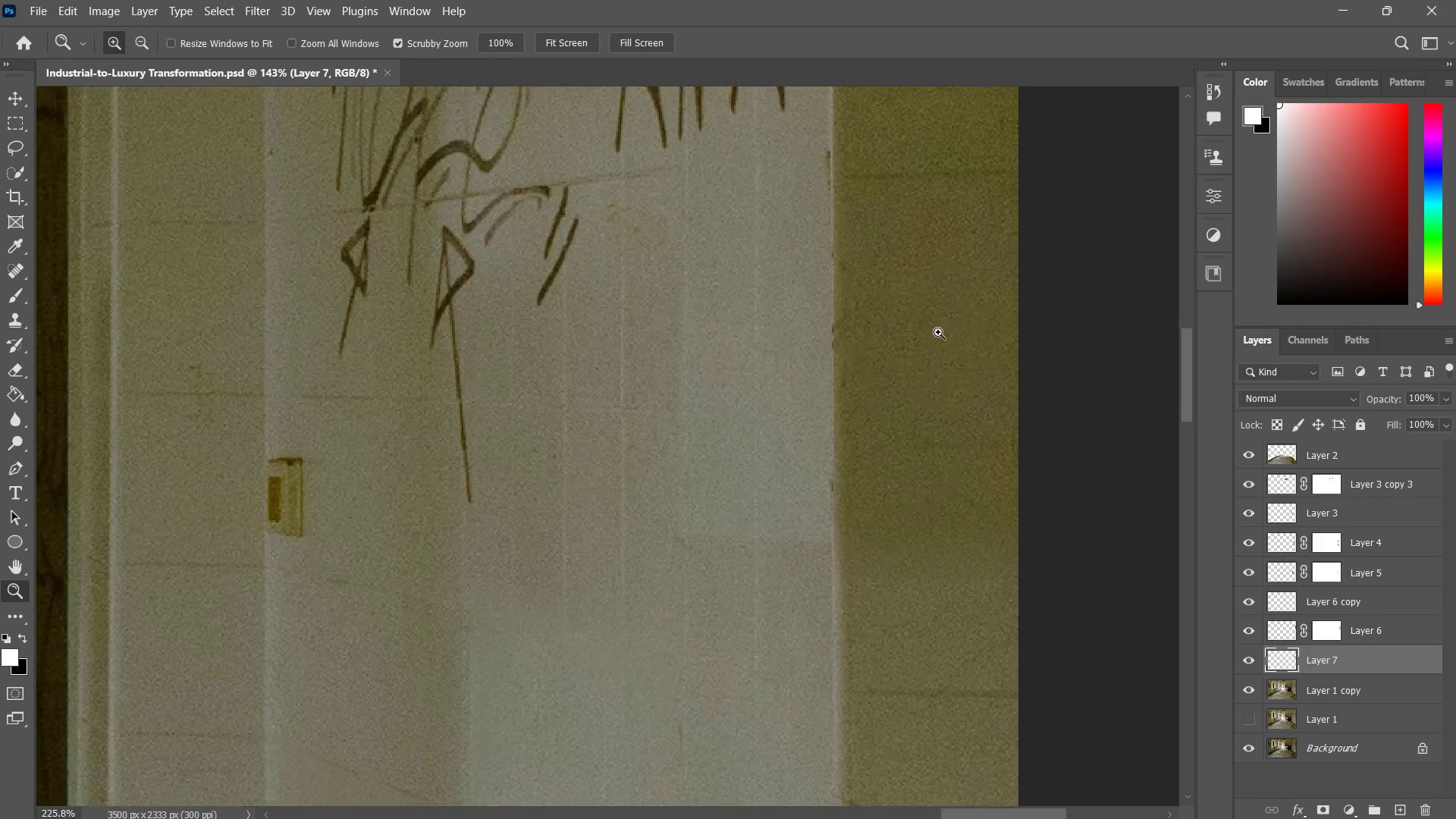 
left_click_drag(start_coordinate=[909, 471], to_coordinate=[903, 400])
 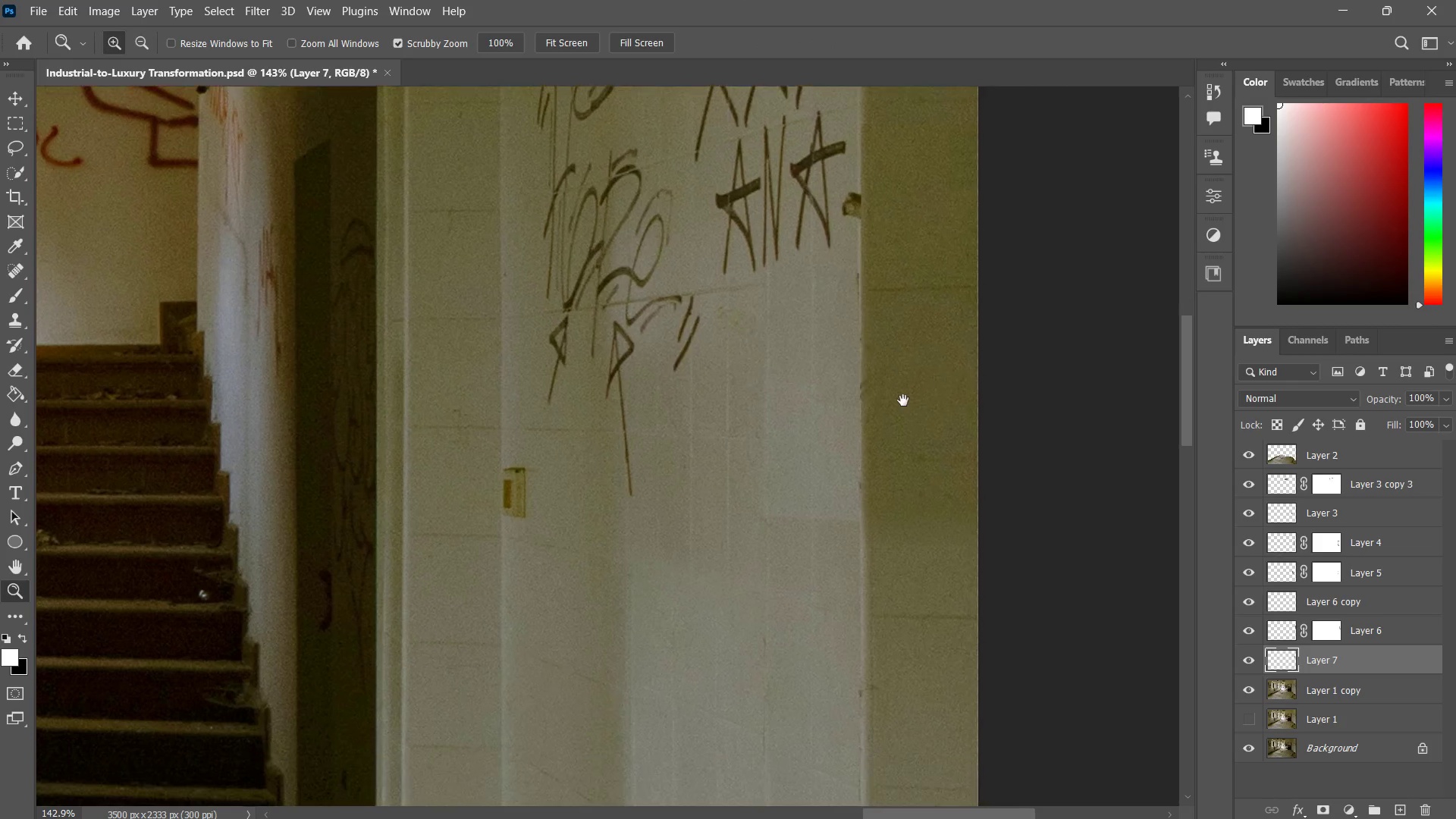 
left_click_drag(start_coordinate=[903, 400], to_coordinate=[927, 344])
 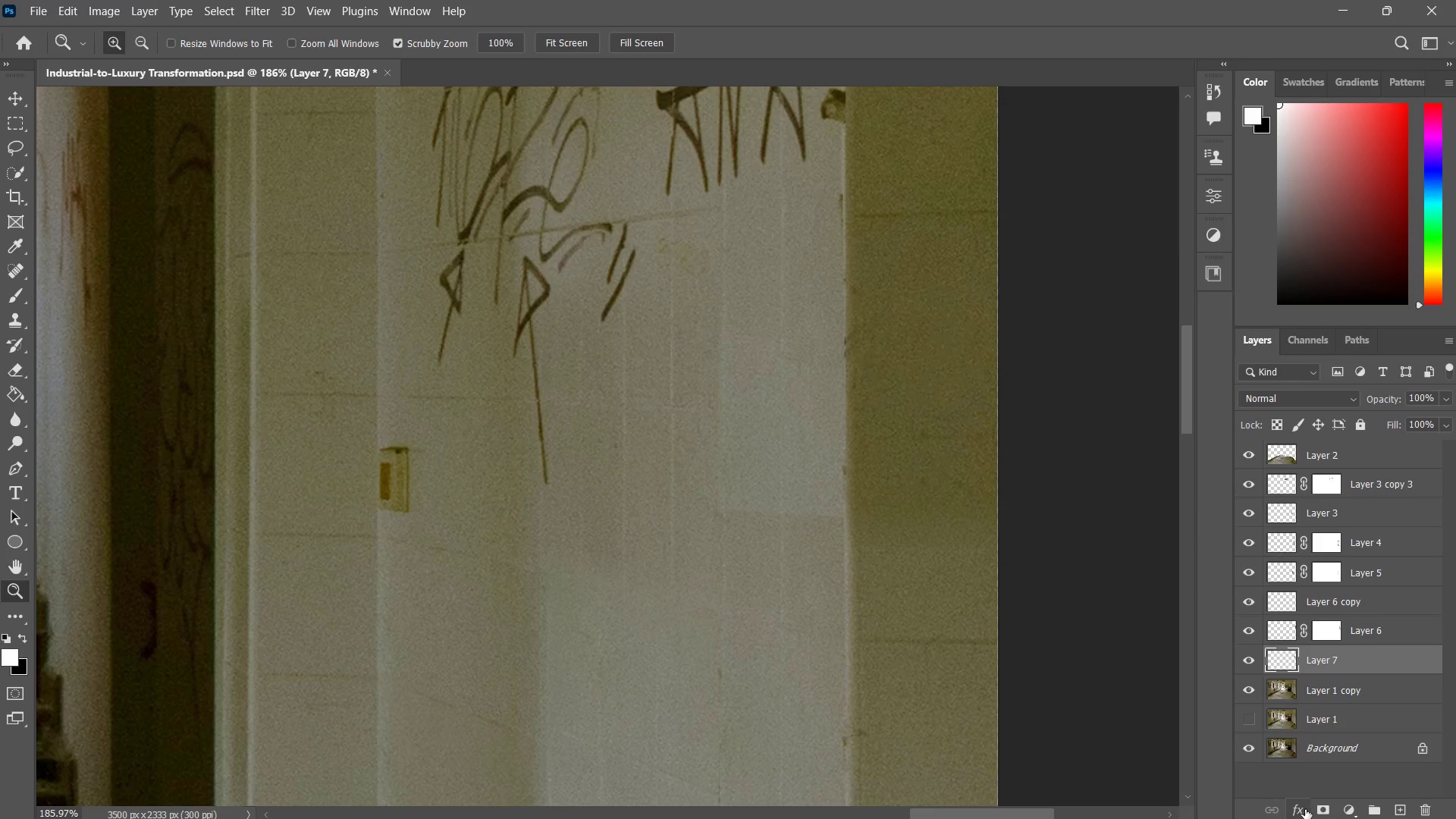 
left_click([1319, 807])
 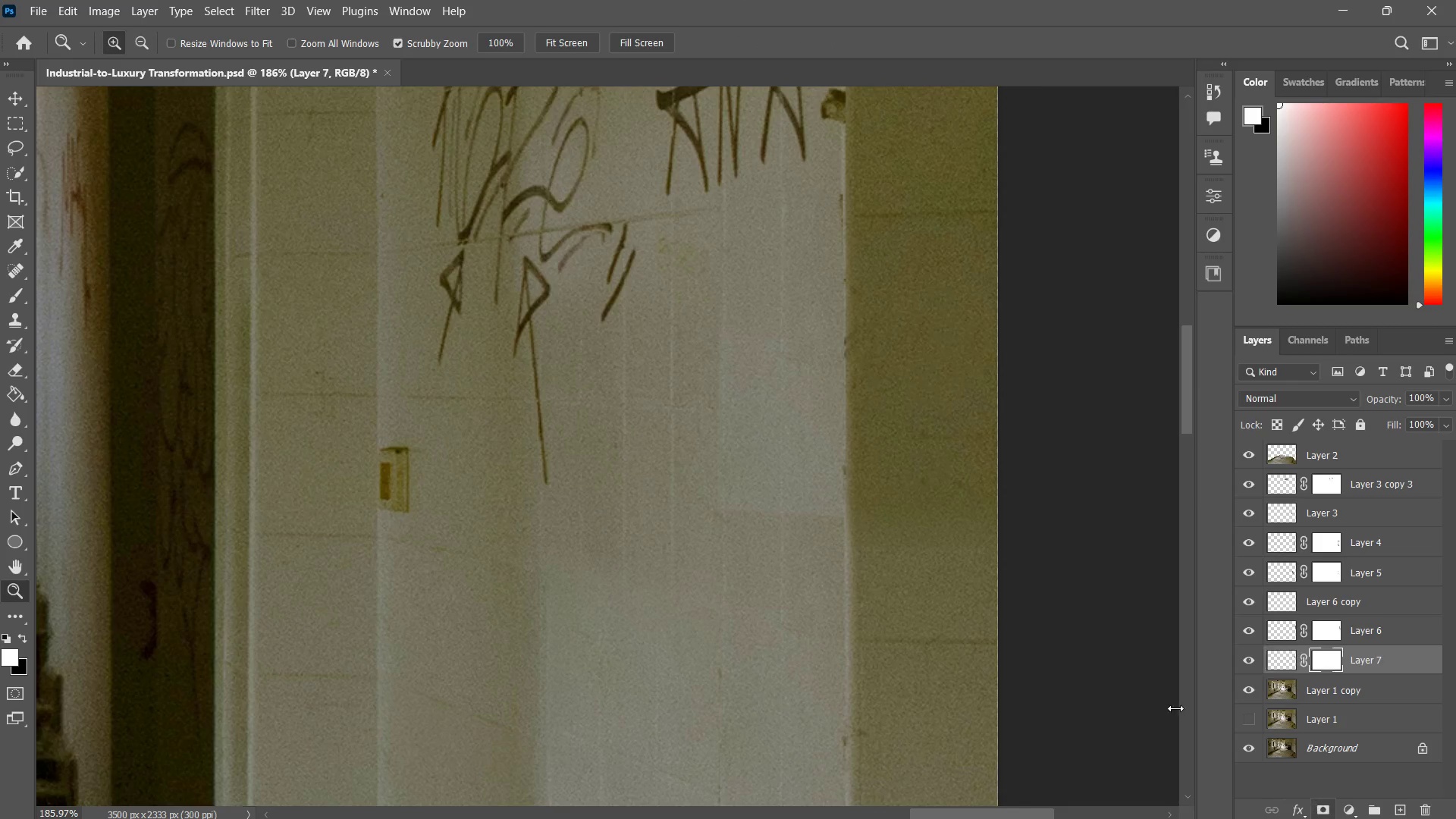 
key(B)
 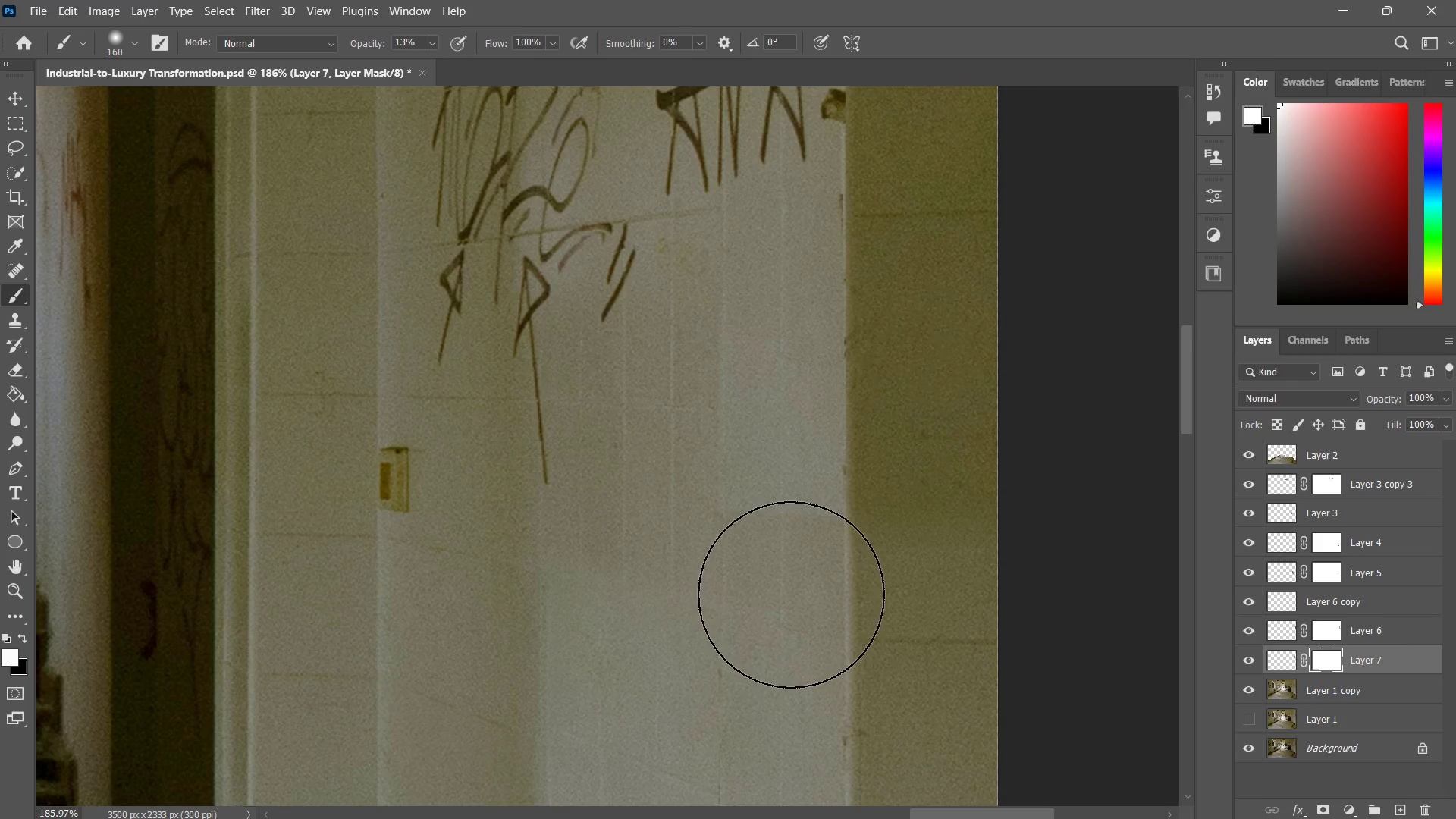 
left_click_drag(start_coordinate=[846, 582], to_coordinate=[746, 586])
 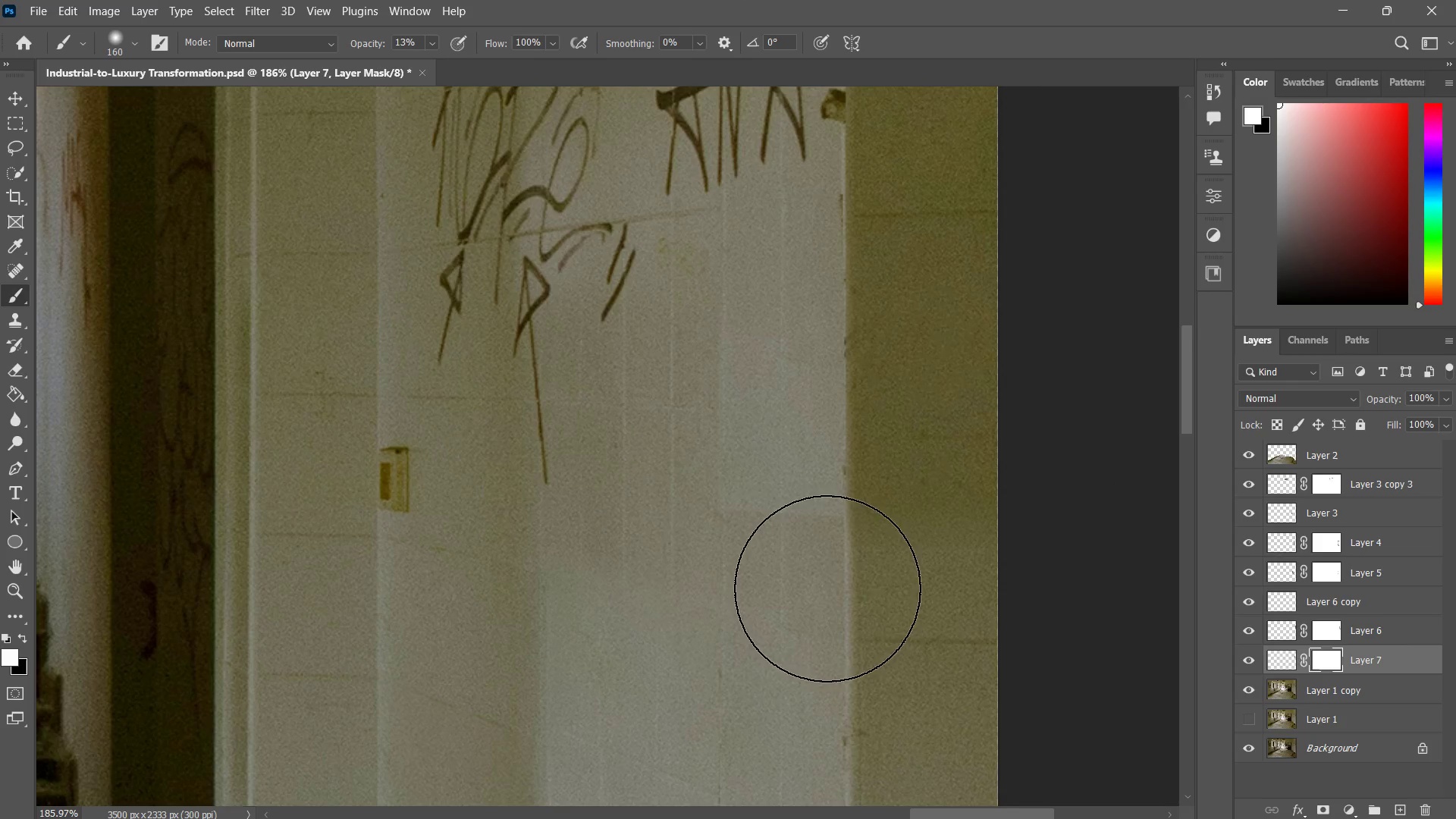 
left_click_drag(start_coordinate=[836, 586], to_coordinate=[734, 578])
 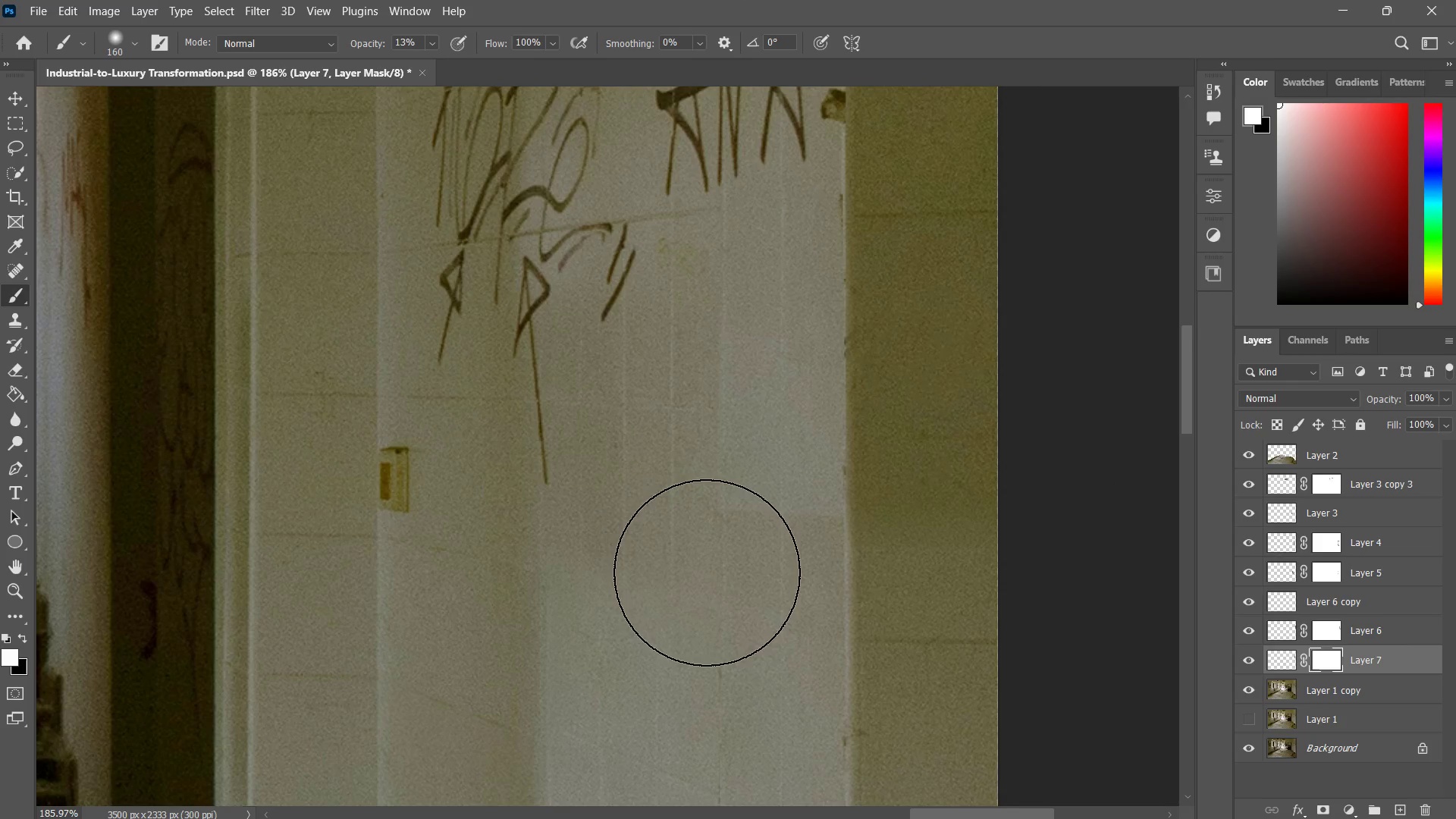 
left_click_drag(start_coordinate=[801, 576], to_coordinate=[689, 568])
 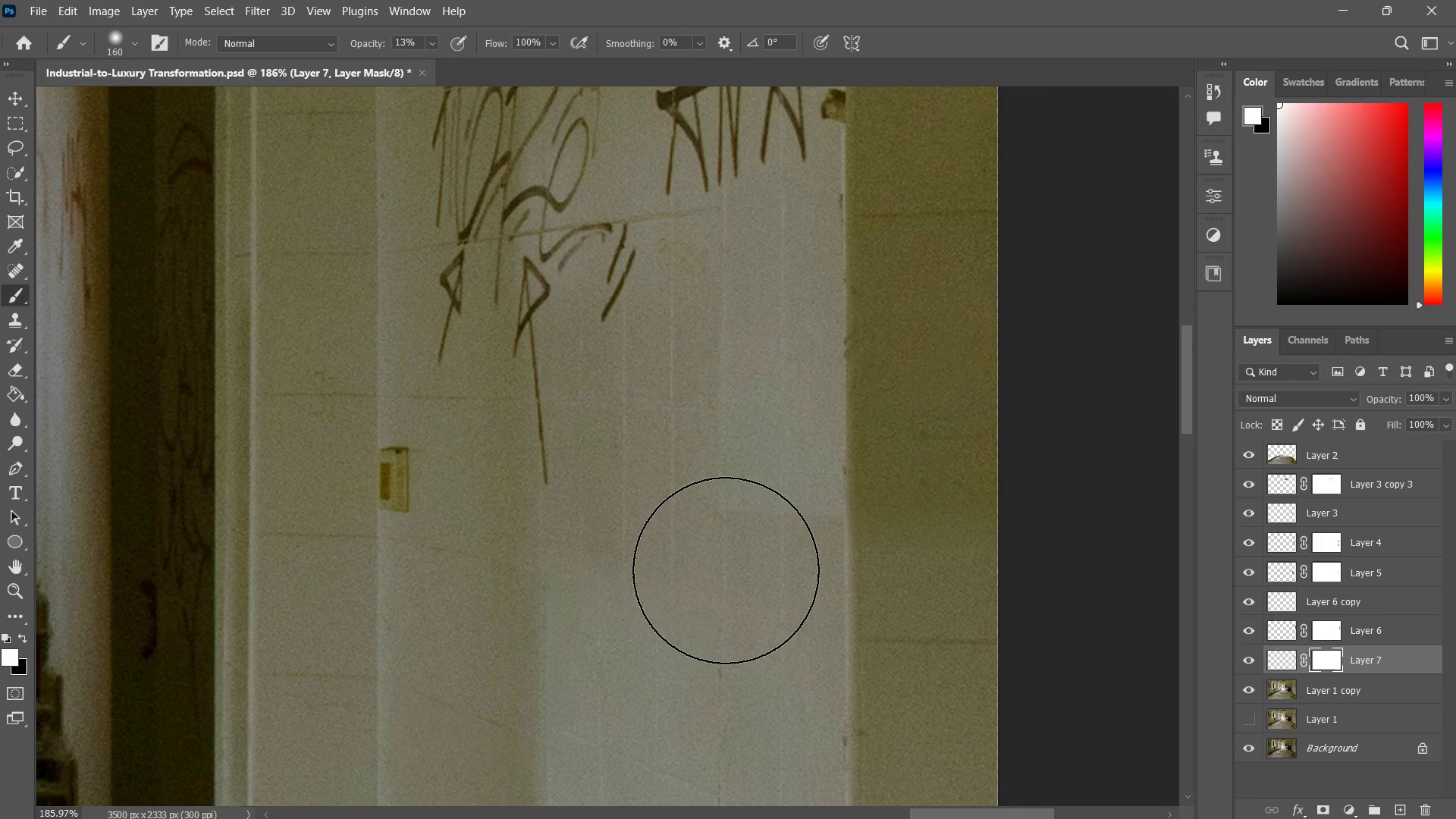 
left_click_drag(start_coordinate=[736, 570], to_coordinate=[723, 570])
 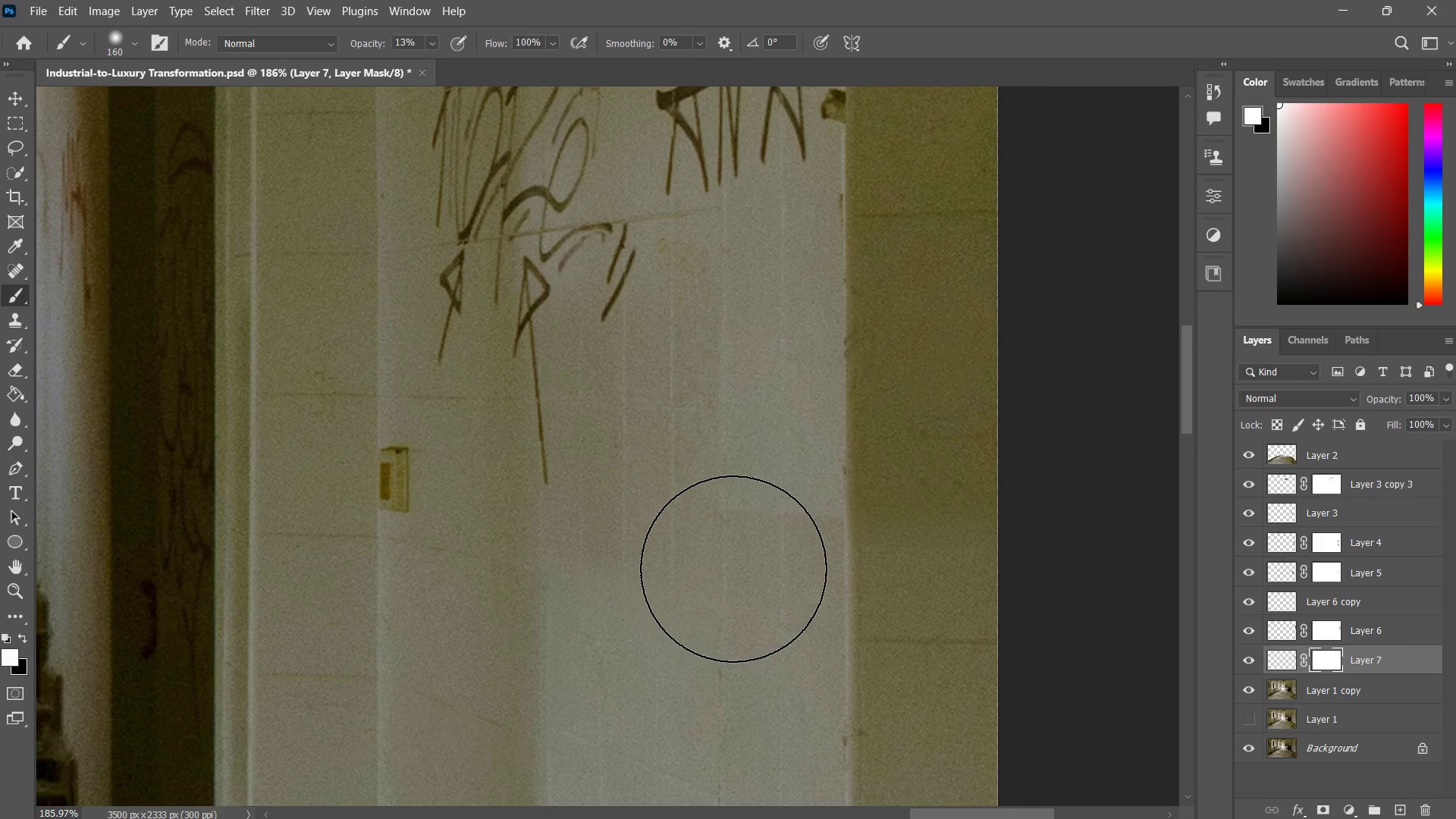 
left_click_drag(start_coordinate=[736, 569], to_coordinate=[712, 575])
 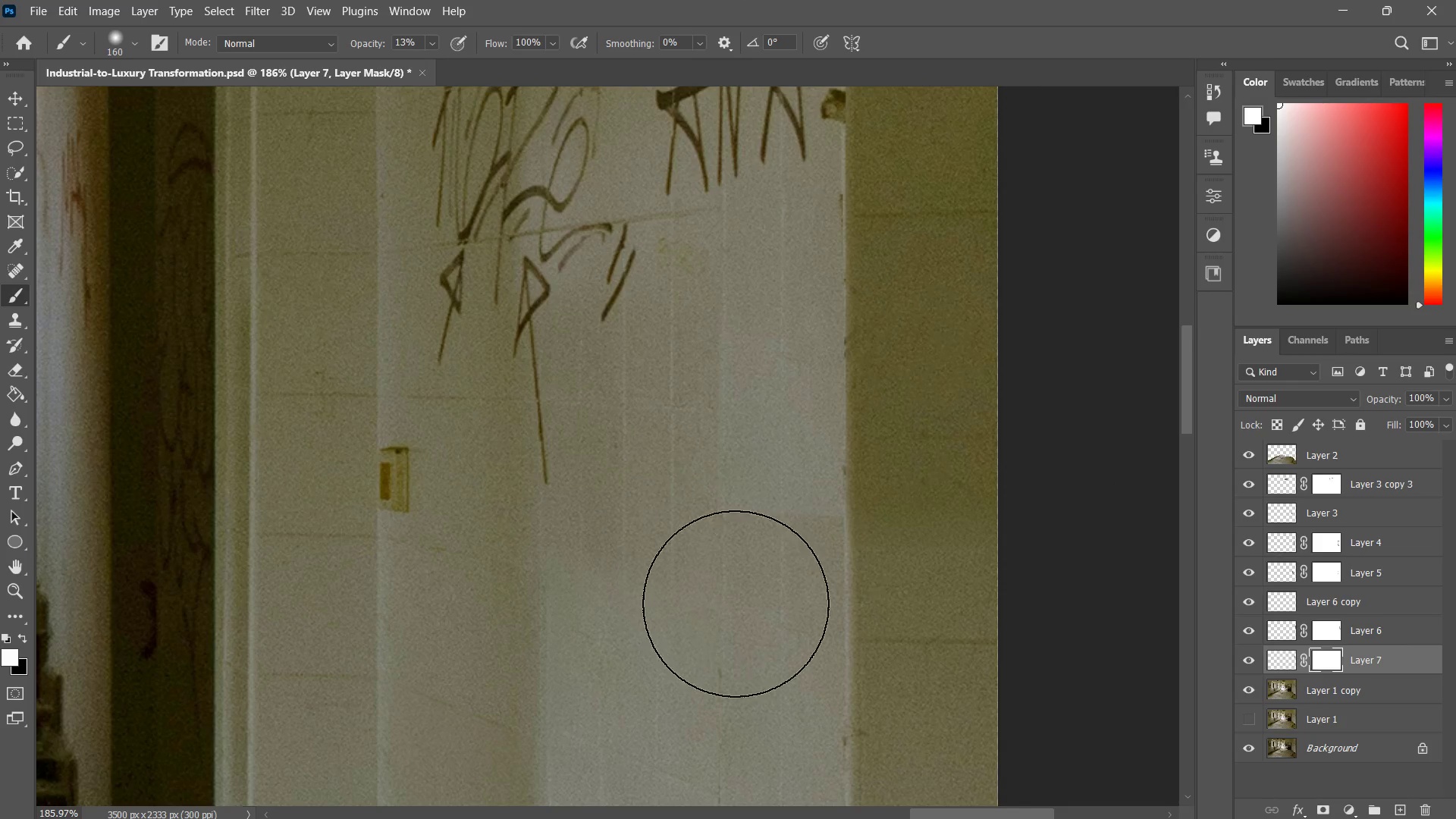 
left_click_drag(start_coordinate=[789, 598], to_coordinate=[645, 593])
 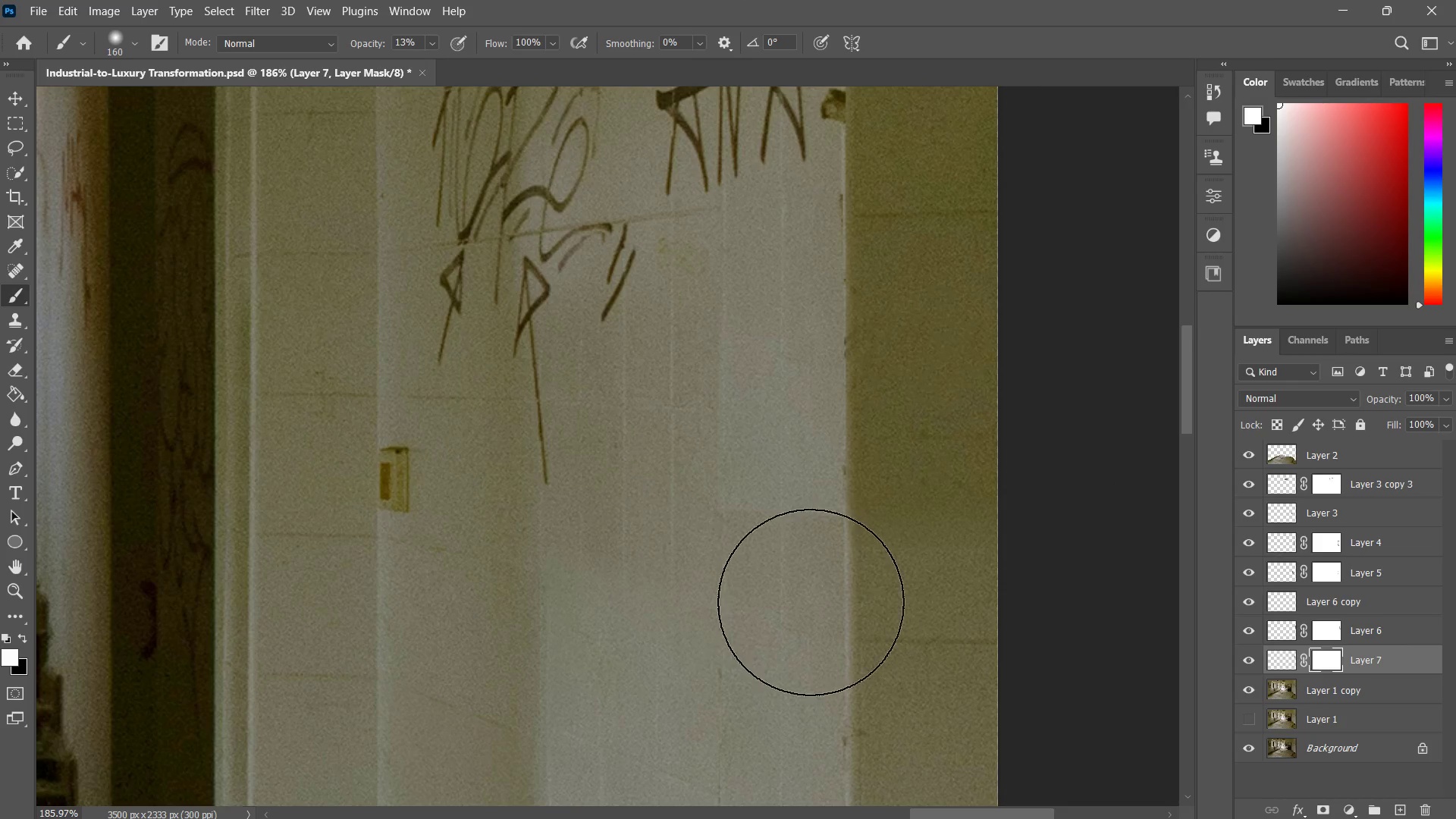 
left_click_drag(start_coordinate=[854, 601], to_coordinate=[636, 575])
 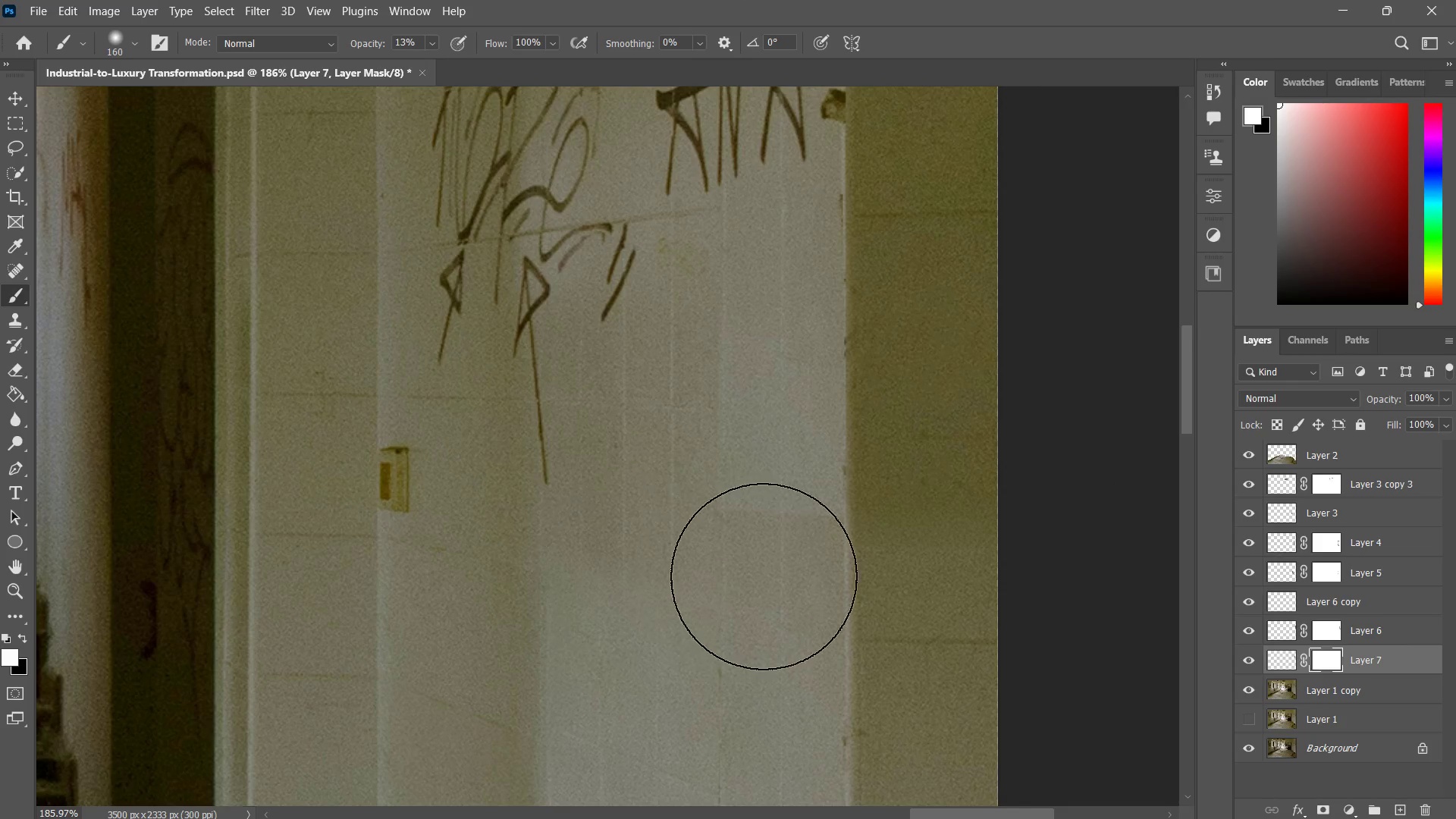 
left_click_drag(start_coordinate=[764, 576], to_coordinate=[704, 580])
 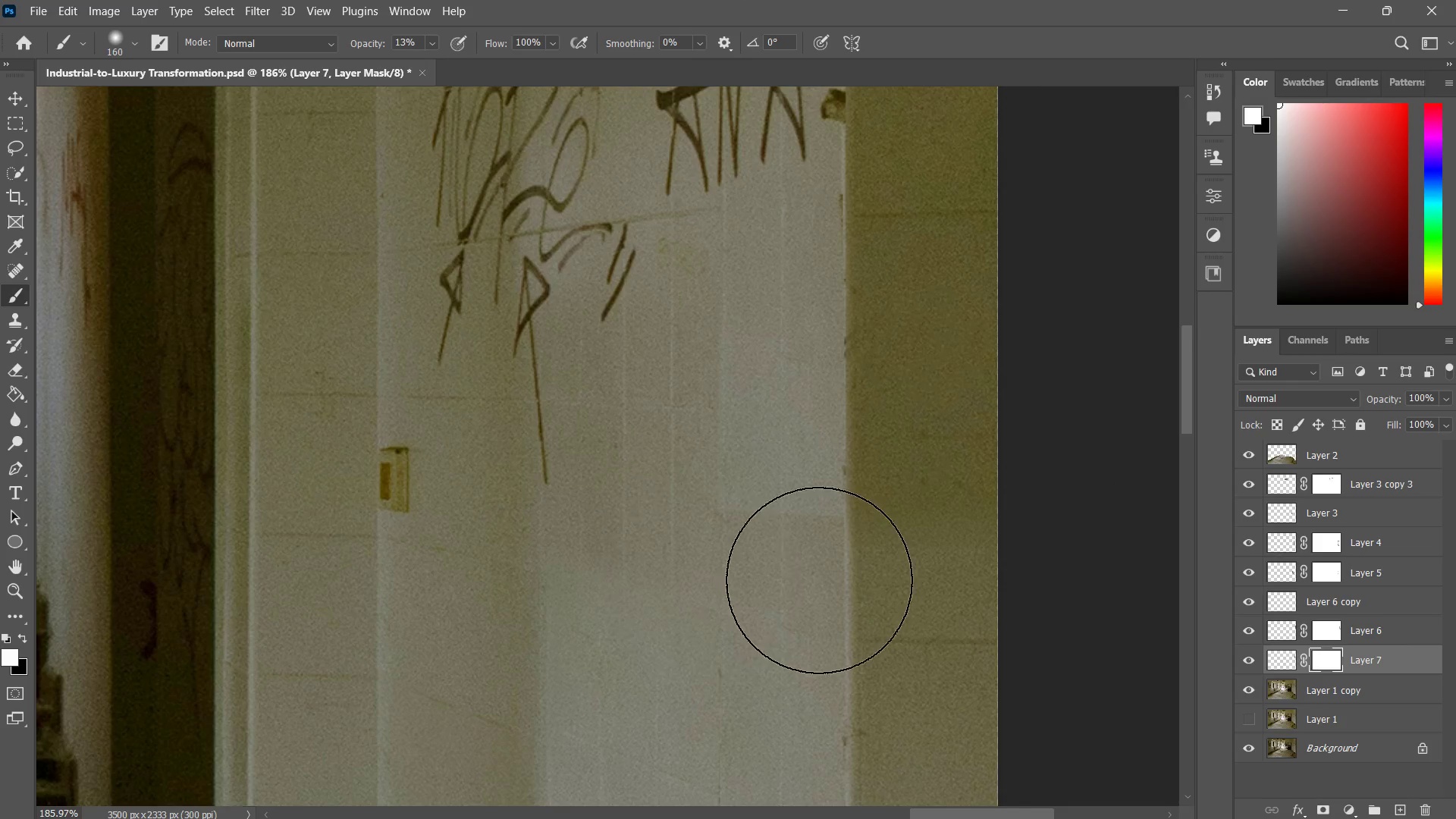 
left_click_drag(start_coordinate=[848, 580], to_coordinate=[734, 577])
 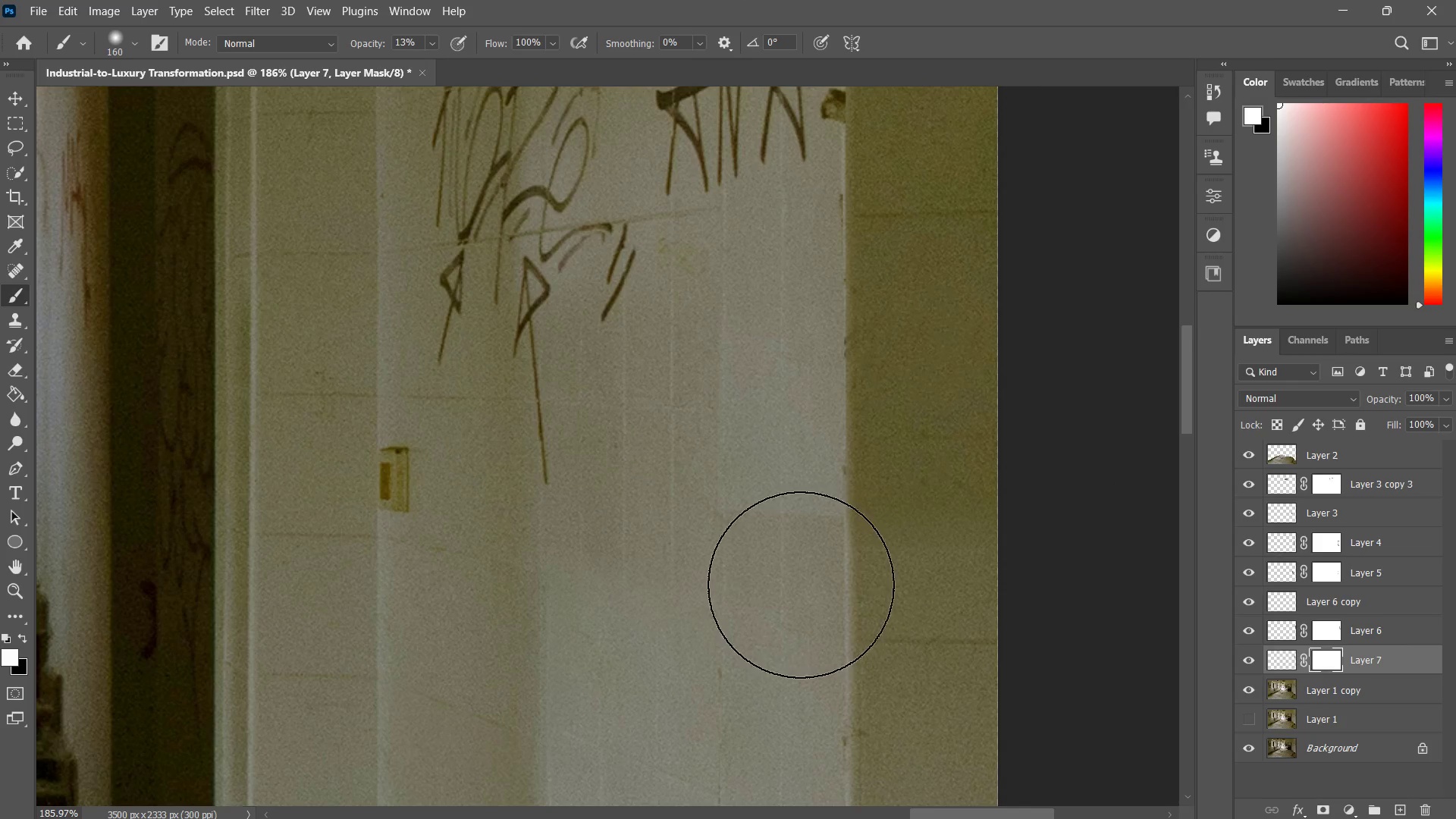 
left_click_drag(start_coordinate=[833, 577], to_coordinate=[791, 585])
 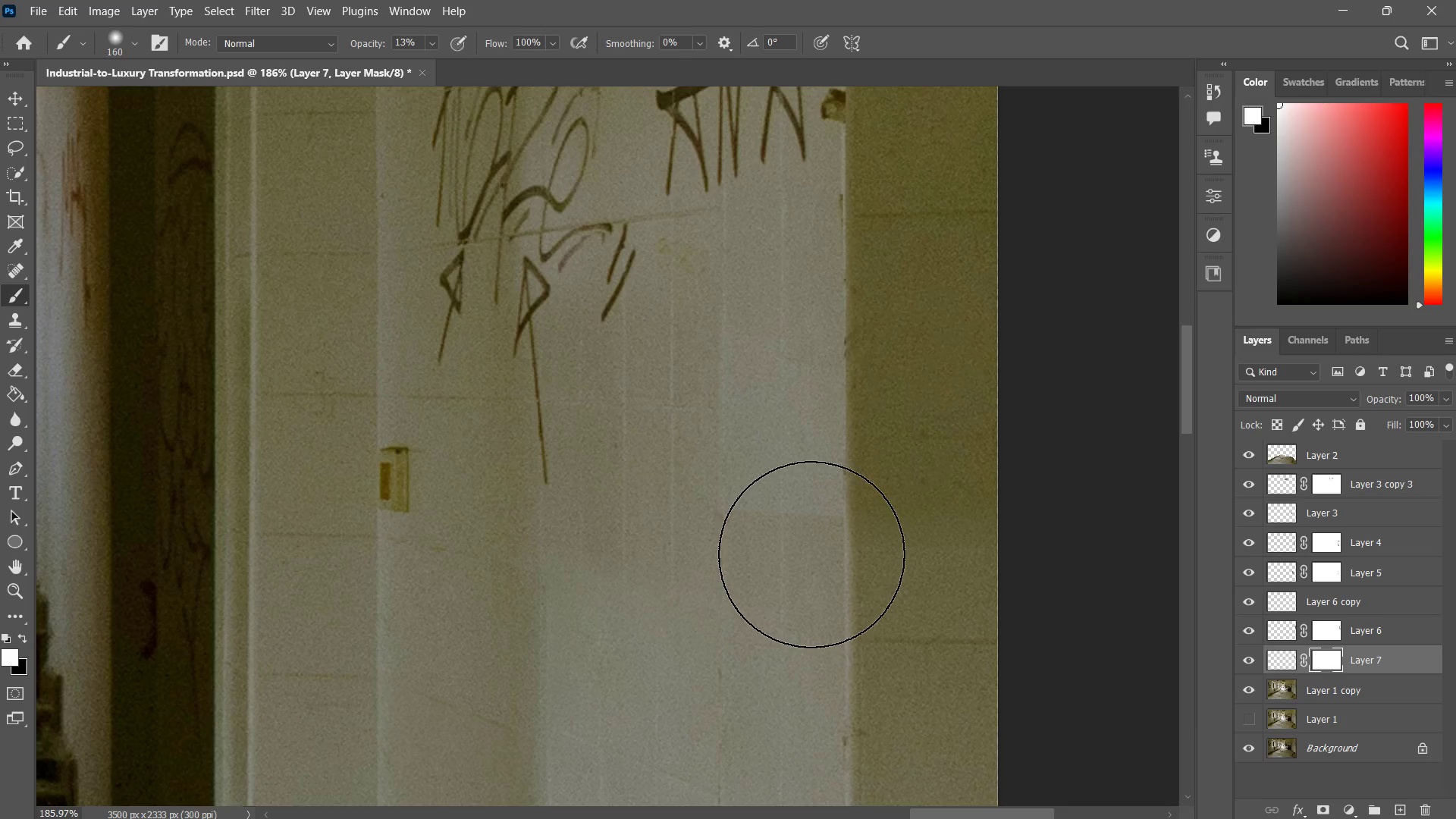 
hold_key(key=AltLeft, duration=0.69)
 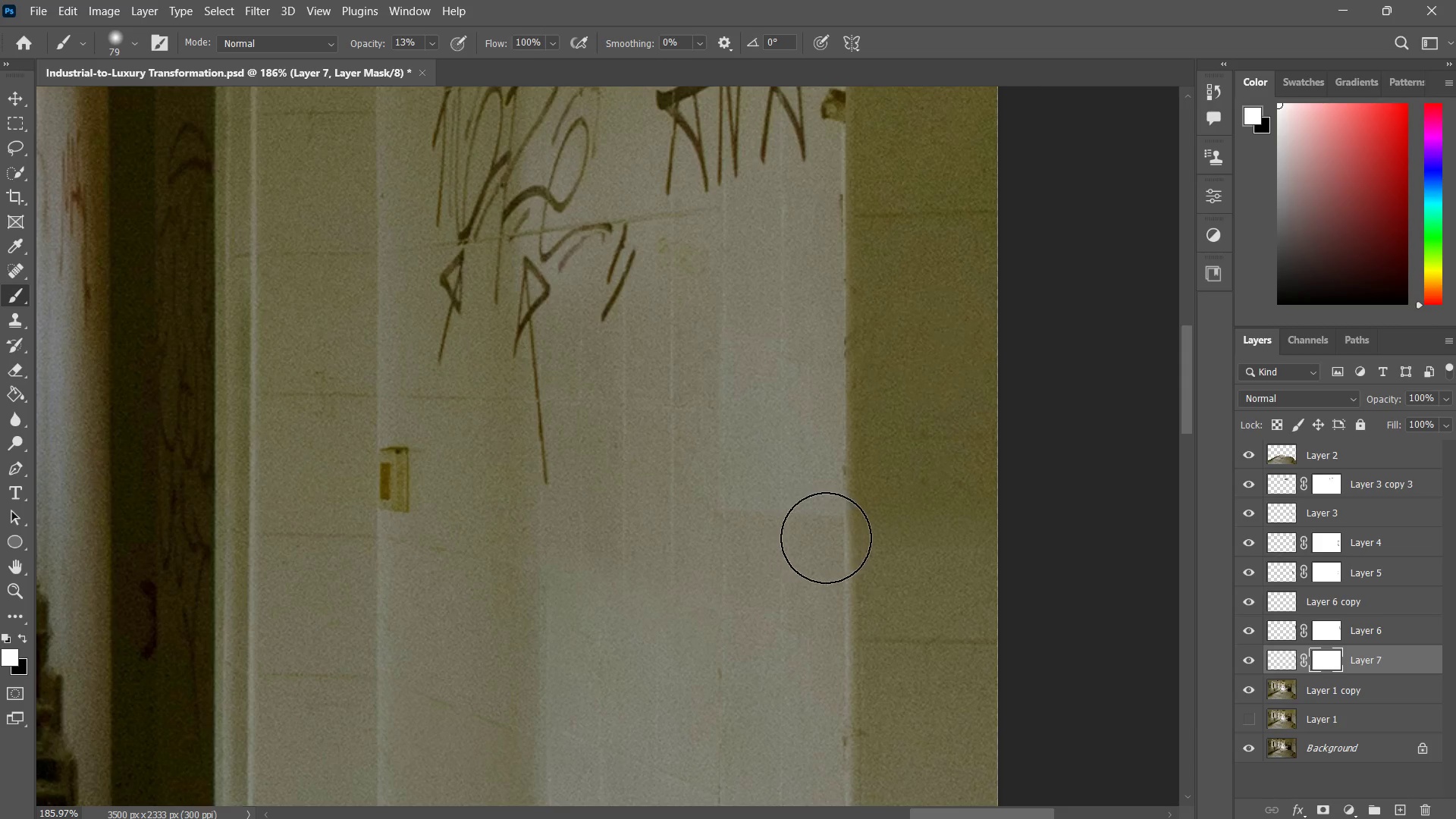 
left_click_drag(start_coordinate=[825, 538], to_coordinate=[713, 516])
 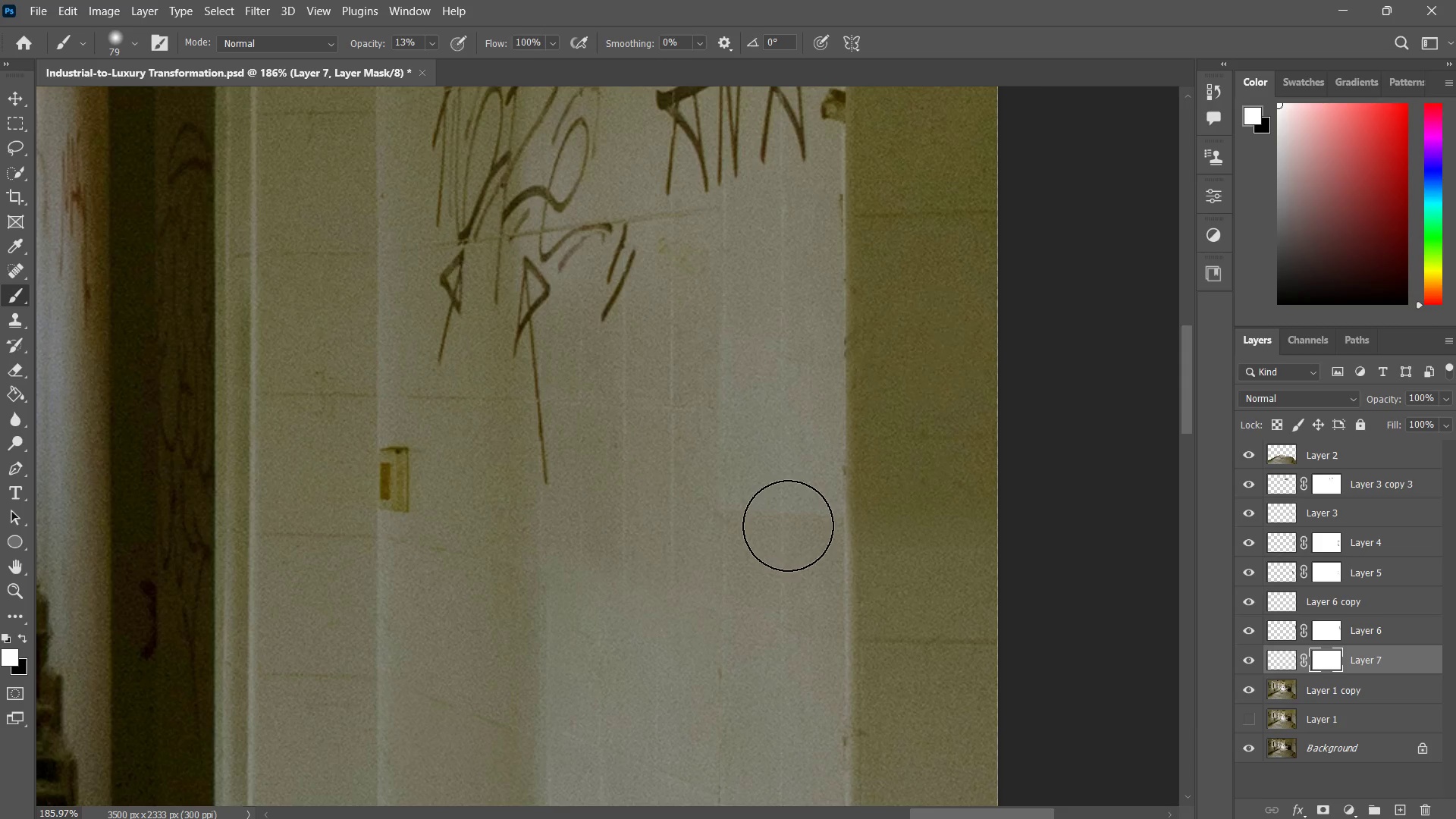 
left_click_drag(start_coordinate=[874, 526], to_coordinate=[676, 517])
 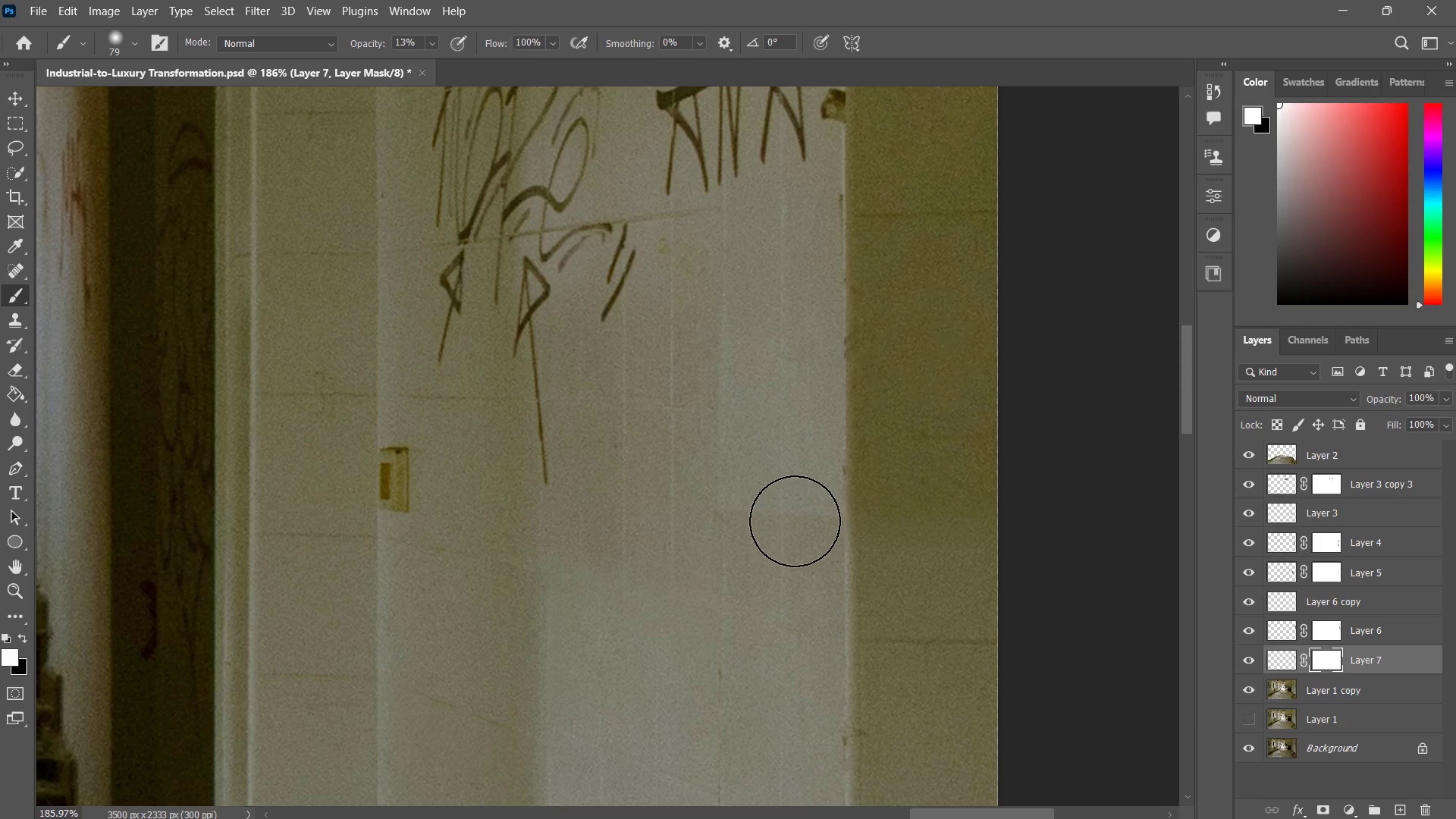 
left_click_drag(start_coordinate=[804, 517], to_coordinate=[704, 525])
 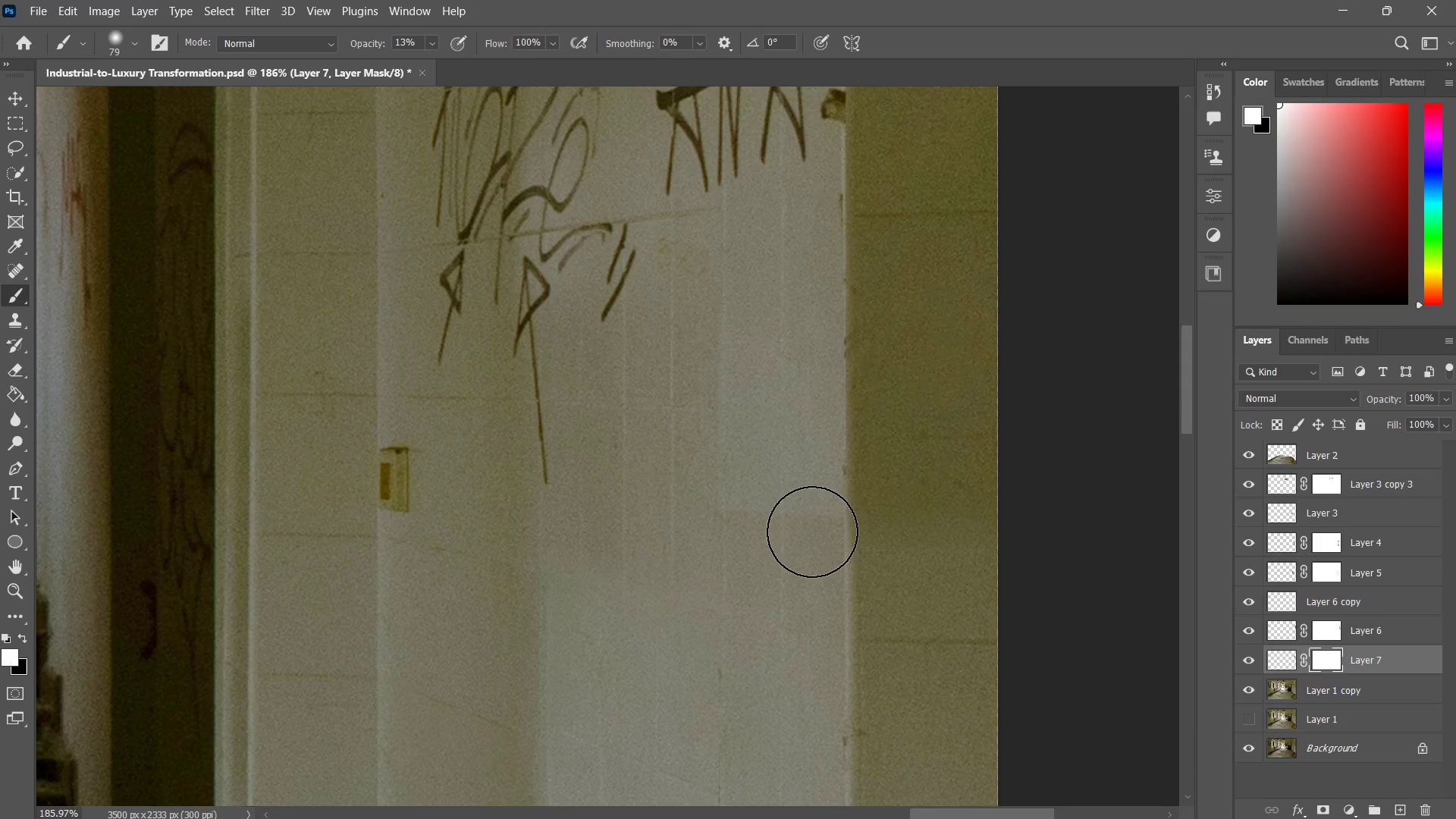 
left_click_drag(start_coordinate=[838, 526], to_coordinate=[657, 524])
 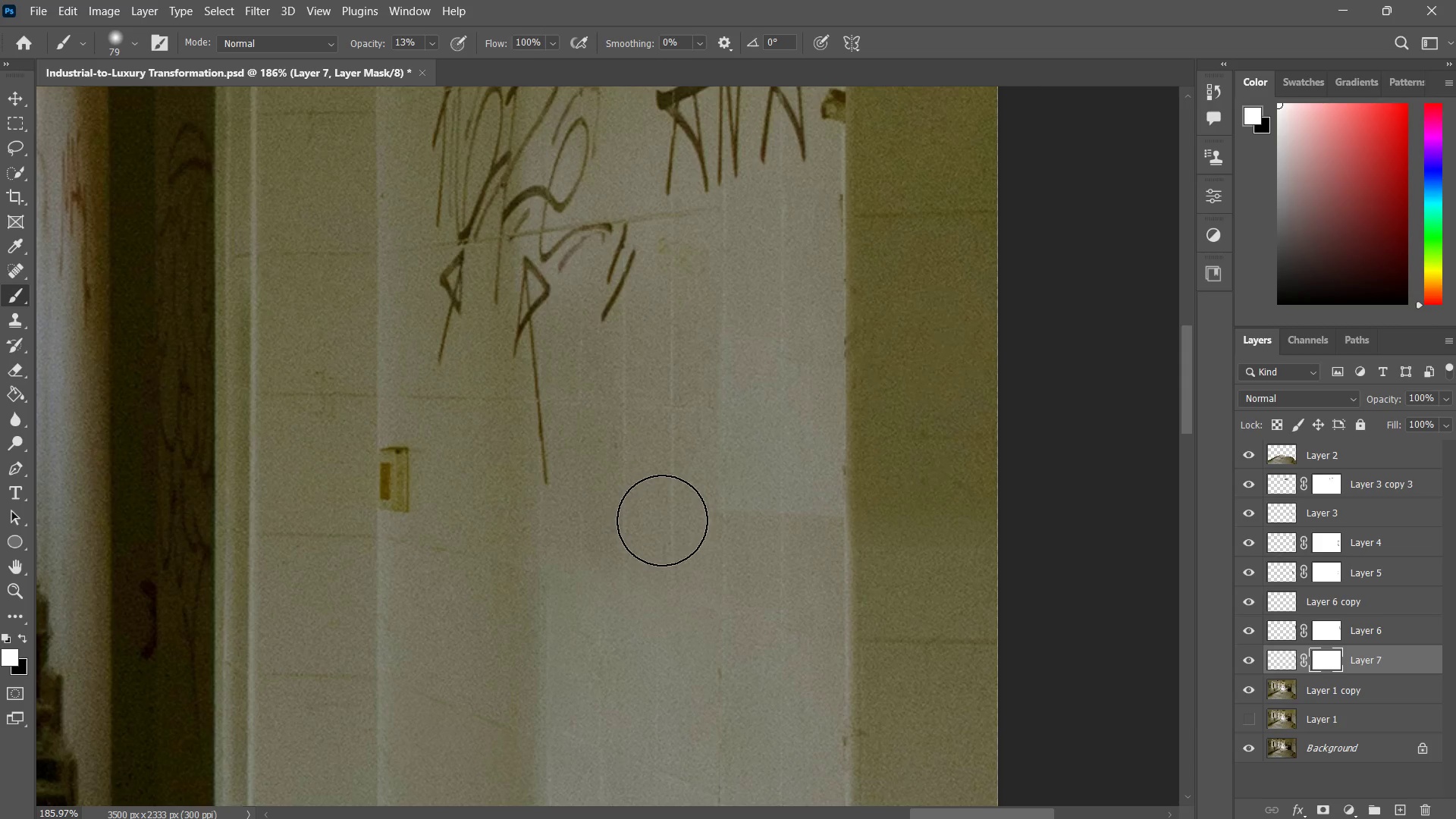 
left_click_drag(start_coordinate=[876, 531], to_coordinate=[645, 515])
 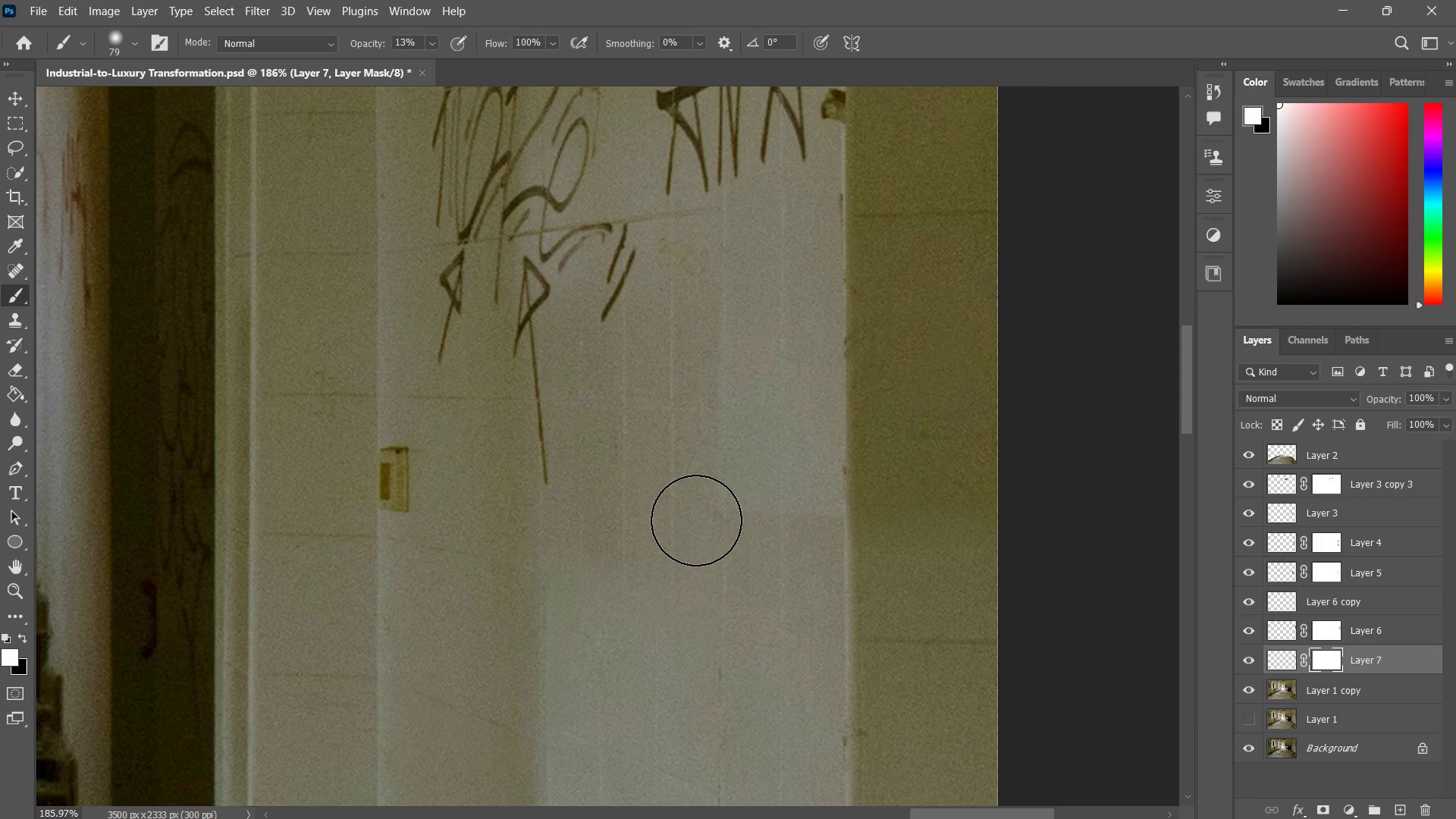 
left_click_drag(start_coordinate=[860, 521], to_coordinate=[682, 519])
 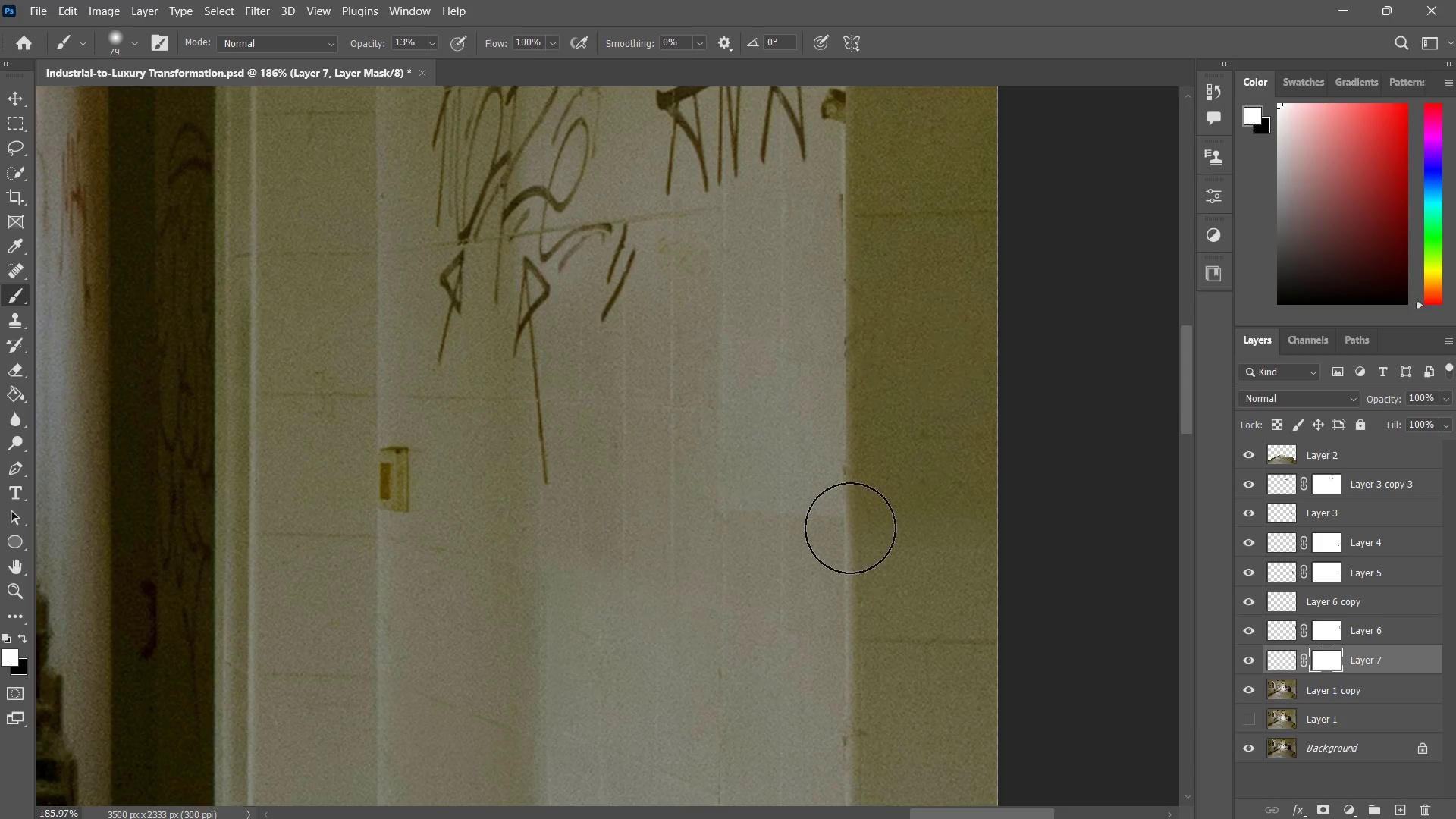 
left_click_drag(start_coordinate=[850, 528], to_coordinate=[631, 534])
 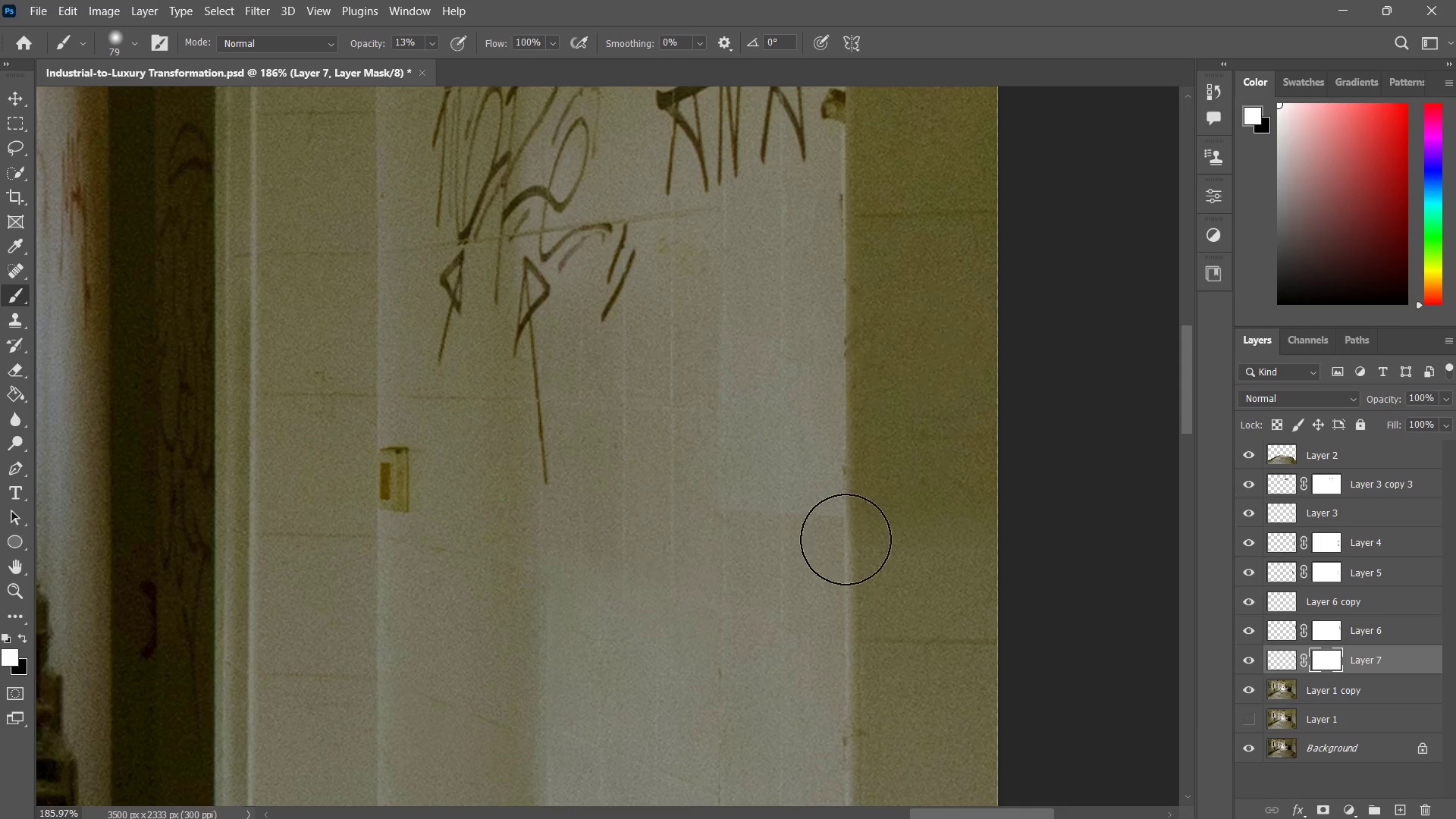 
left_click_drag(start_coordinate=[846, 539], to_coordinate=[677, 532])
 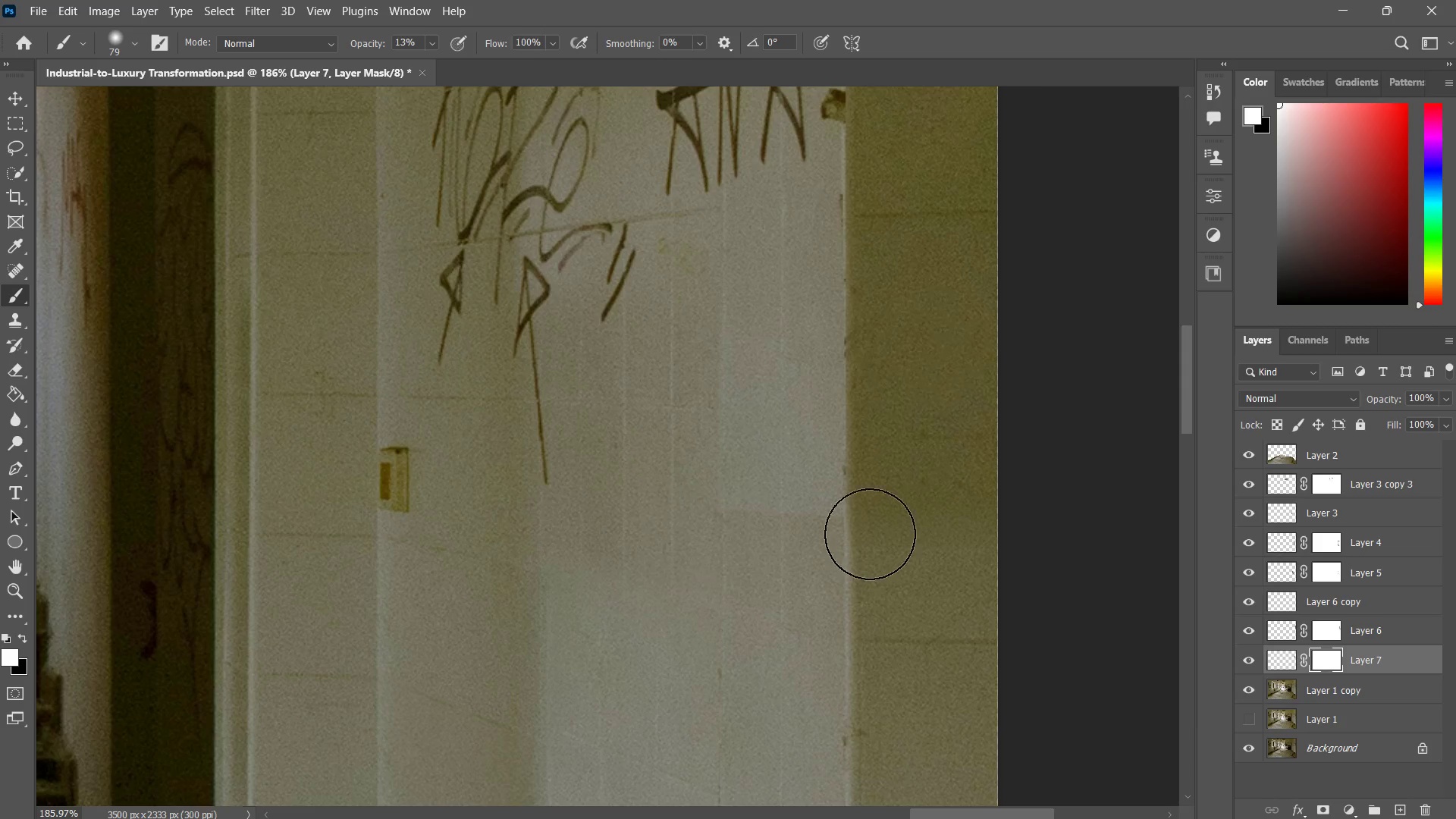 
left_click_drag(start_coordinate=[876, 533], to_coordinate=[682, 533])
 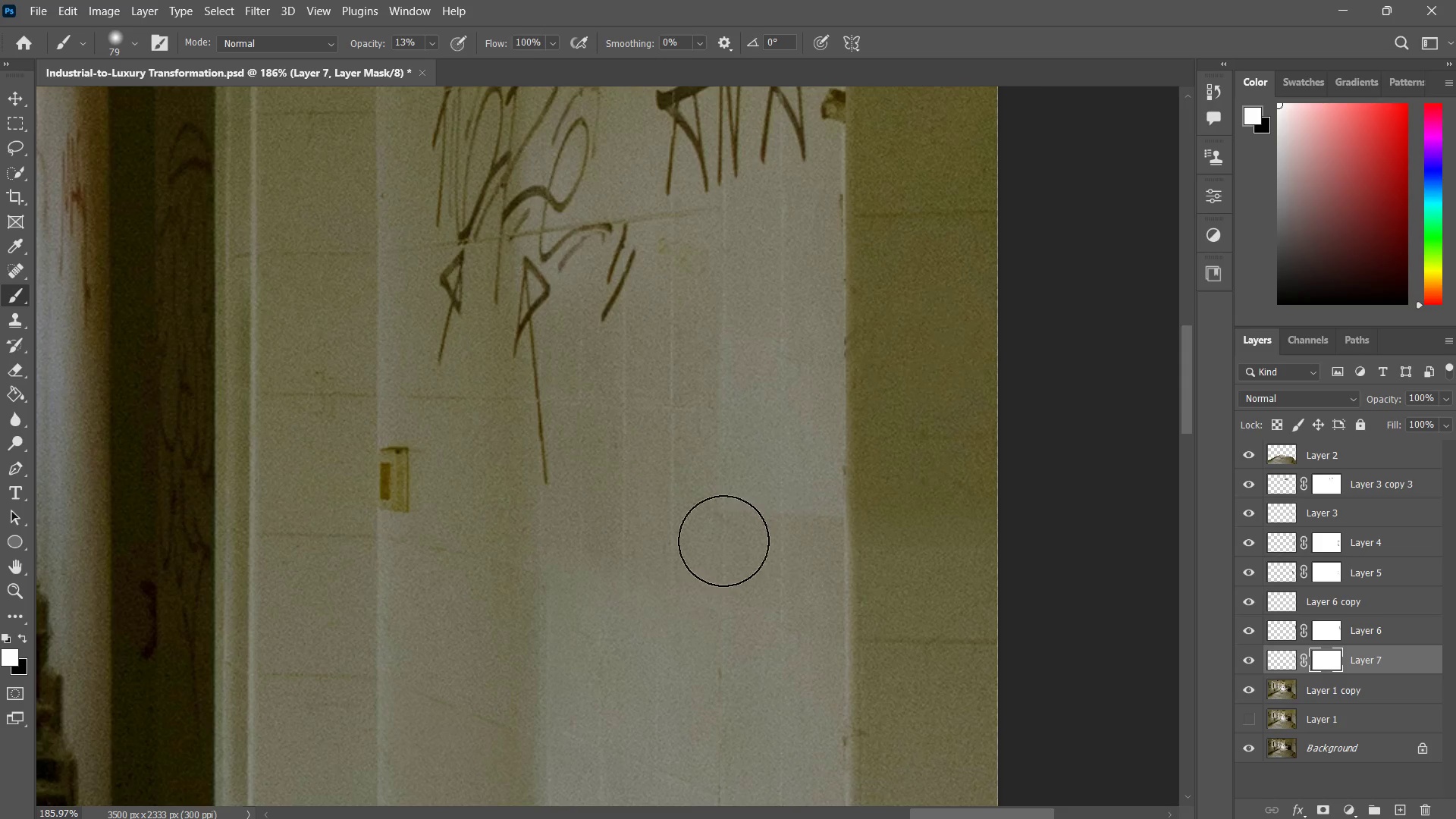 
left_click_drag(start_coordinate=[834, 535], to_coordinate=[723, 541])
 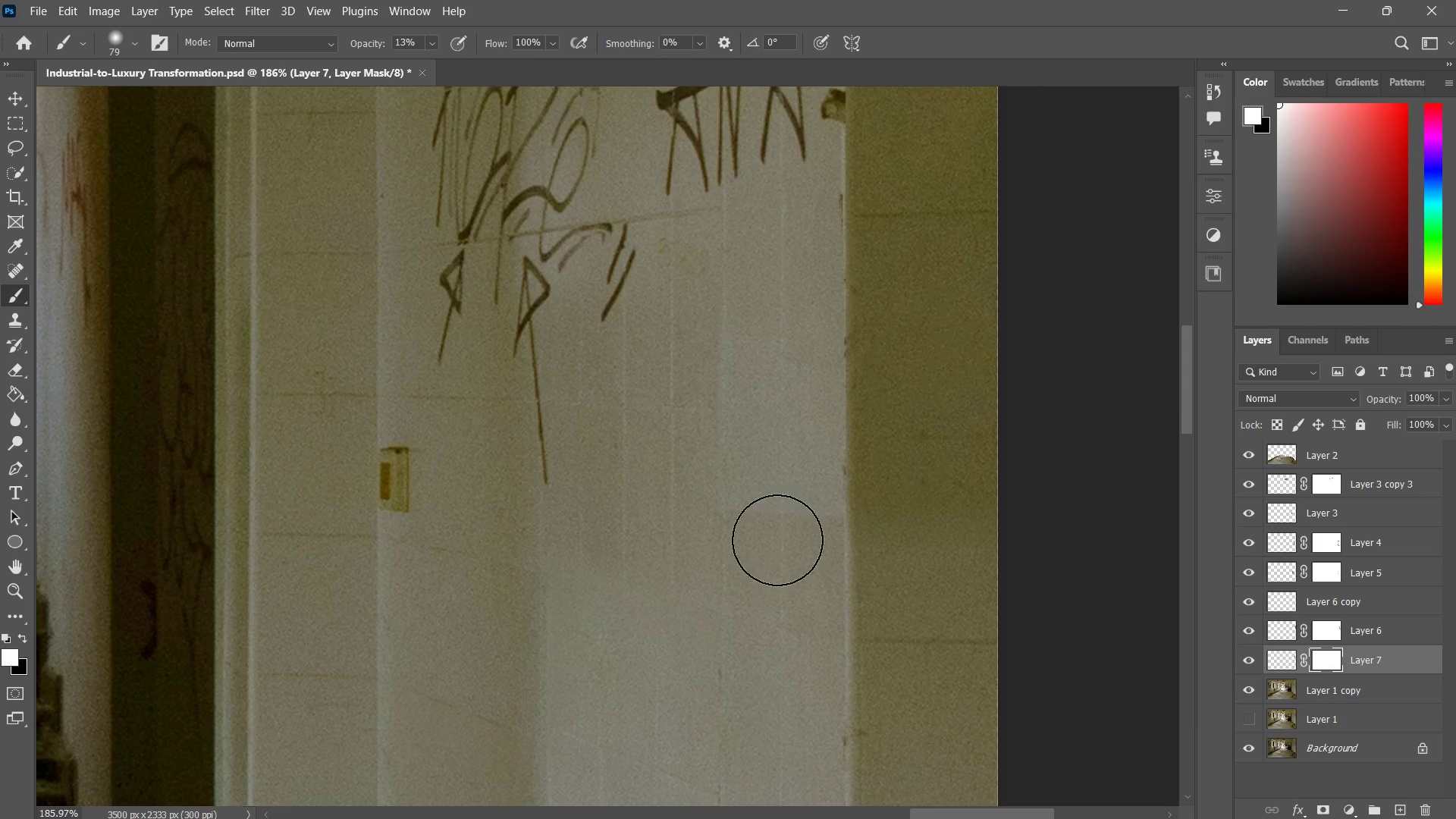 
left_click_drag(start_coordinate=[822, 540], to_coordinate=[732, 540])
 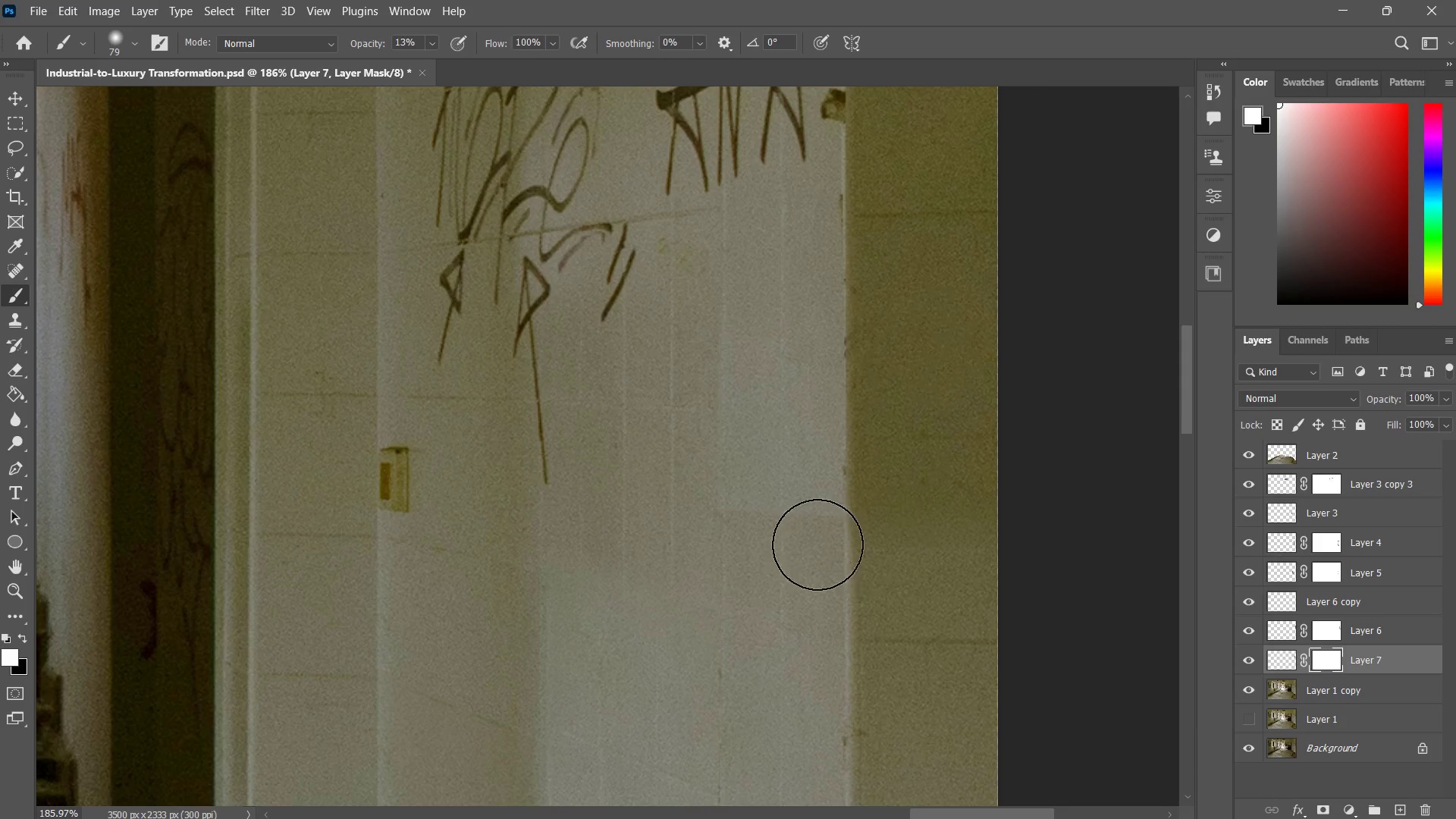 
left_click_drag(start_coordinate=[881, 541], to_coordinate=[754, 543])
 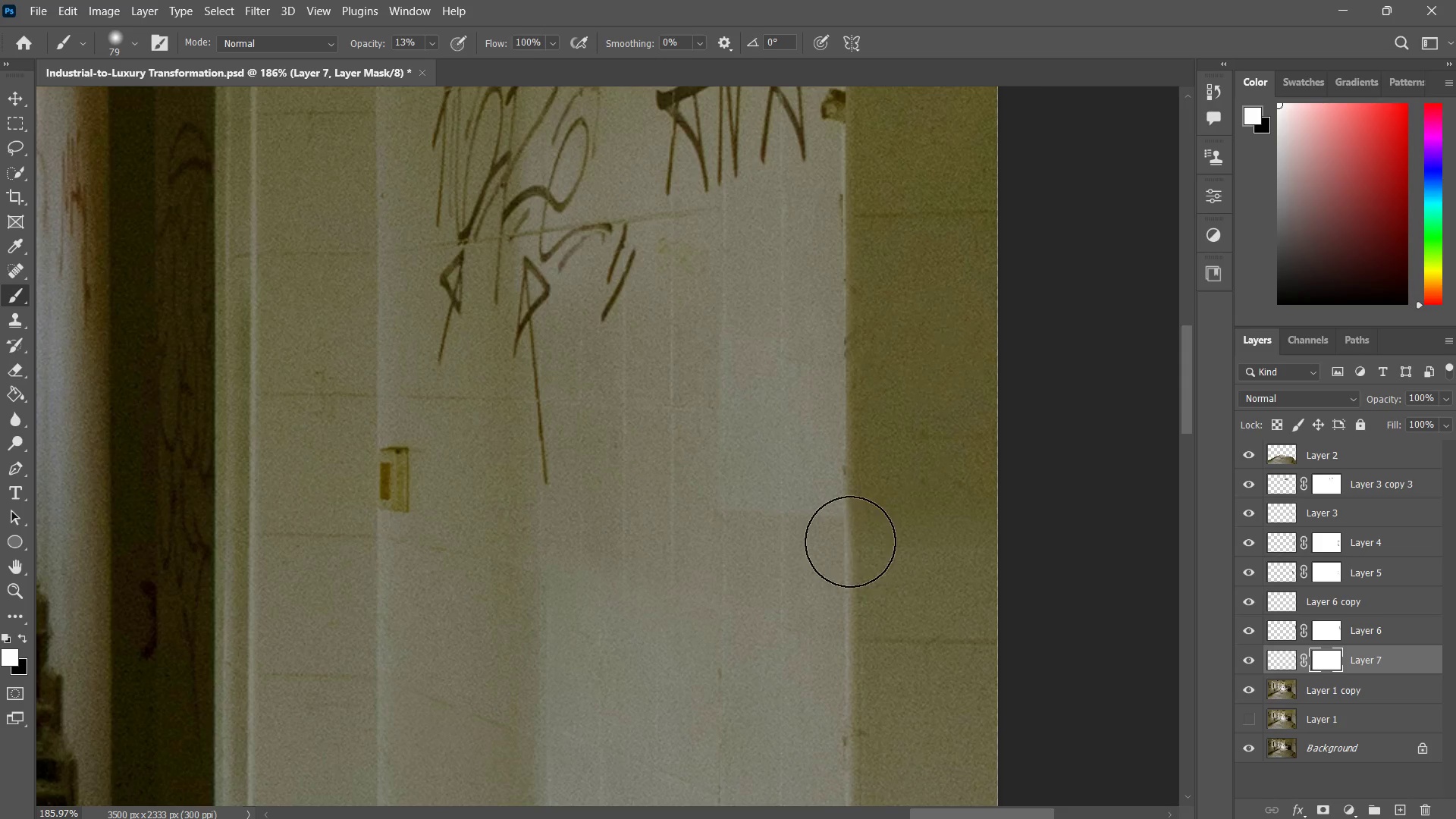 
left_click_drag(start_coordinate=[894, 539], to_coordinate=[805, 541])
 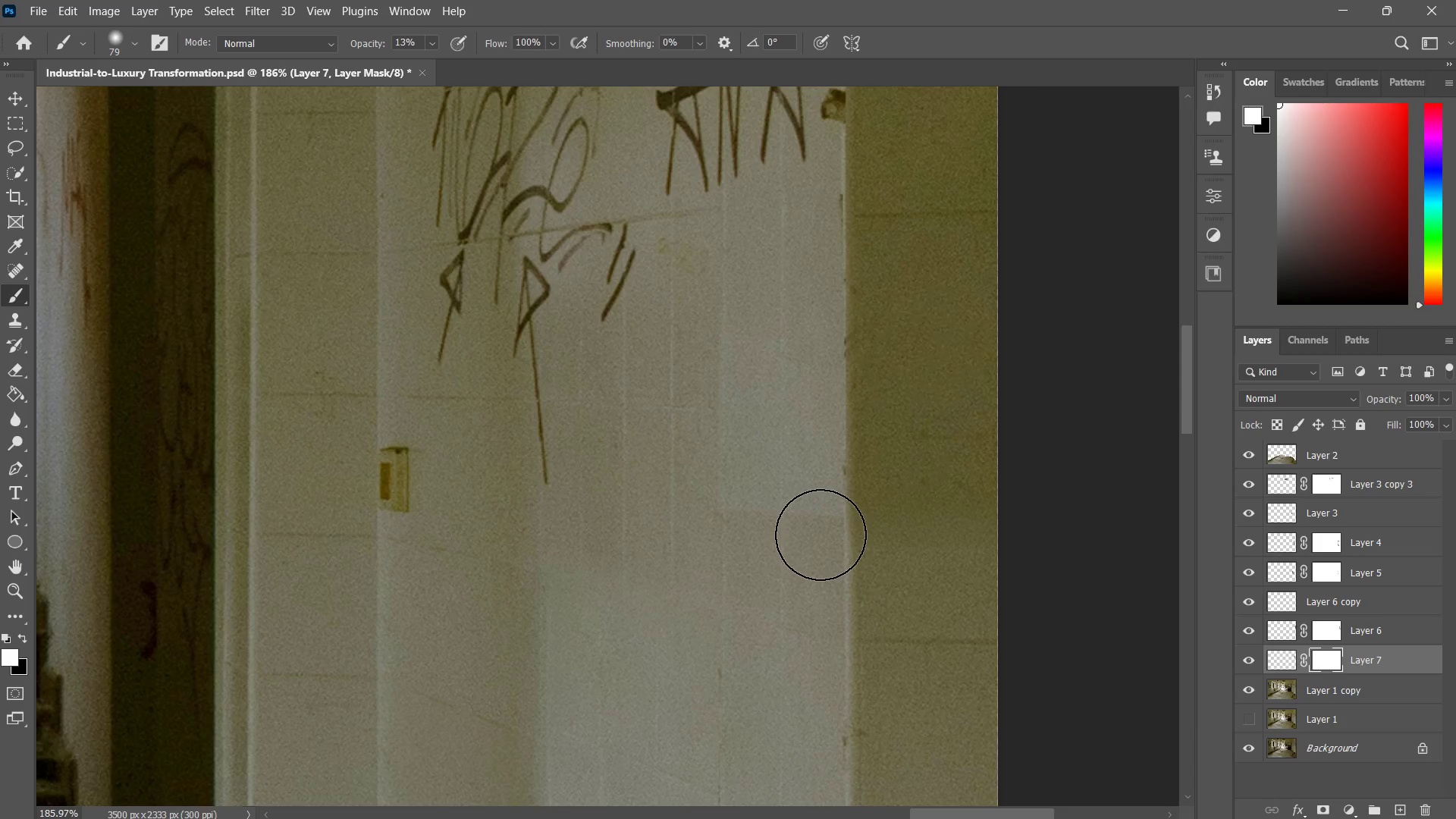 
key(X)
 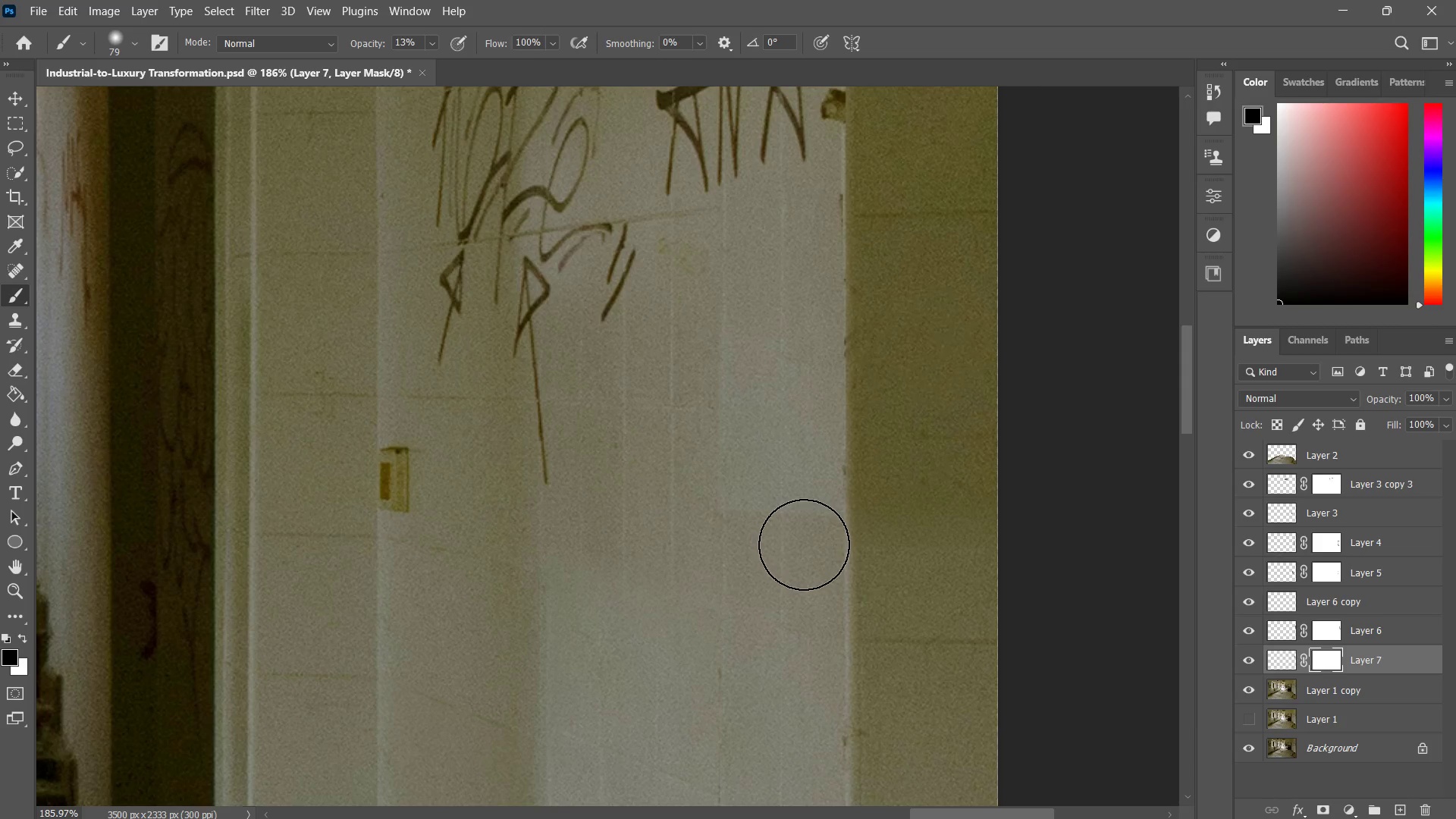 
left_click_drag(start_coordinate=[821, 535], to_coordinate=[694, 546])
 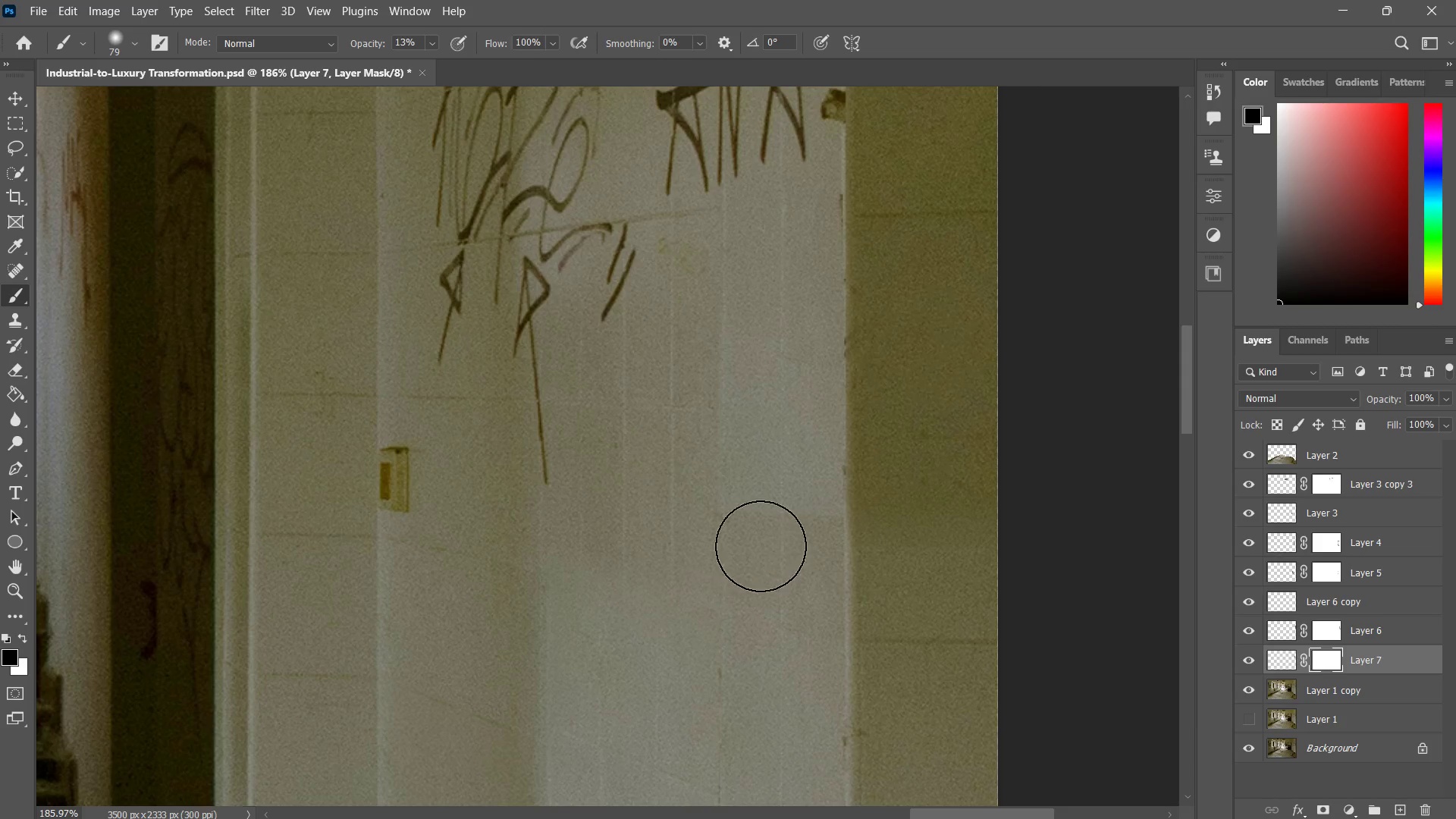 
left_click_drag(start_coordinate=[837, 545], to_coordinate=[670, 522])
 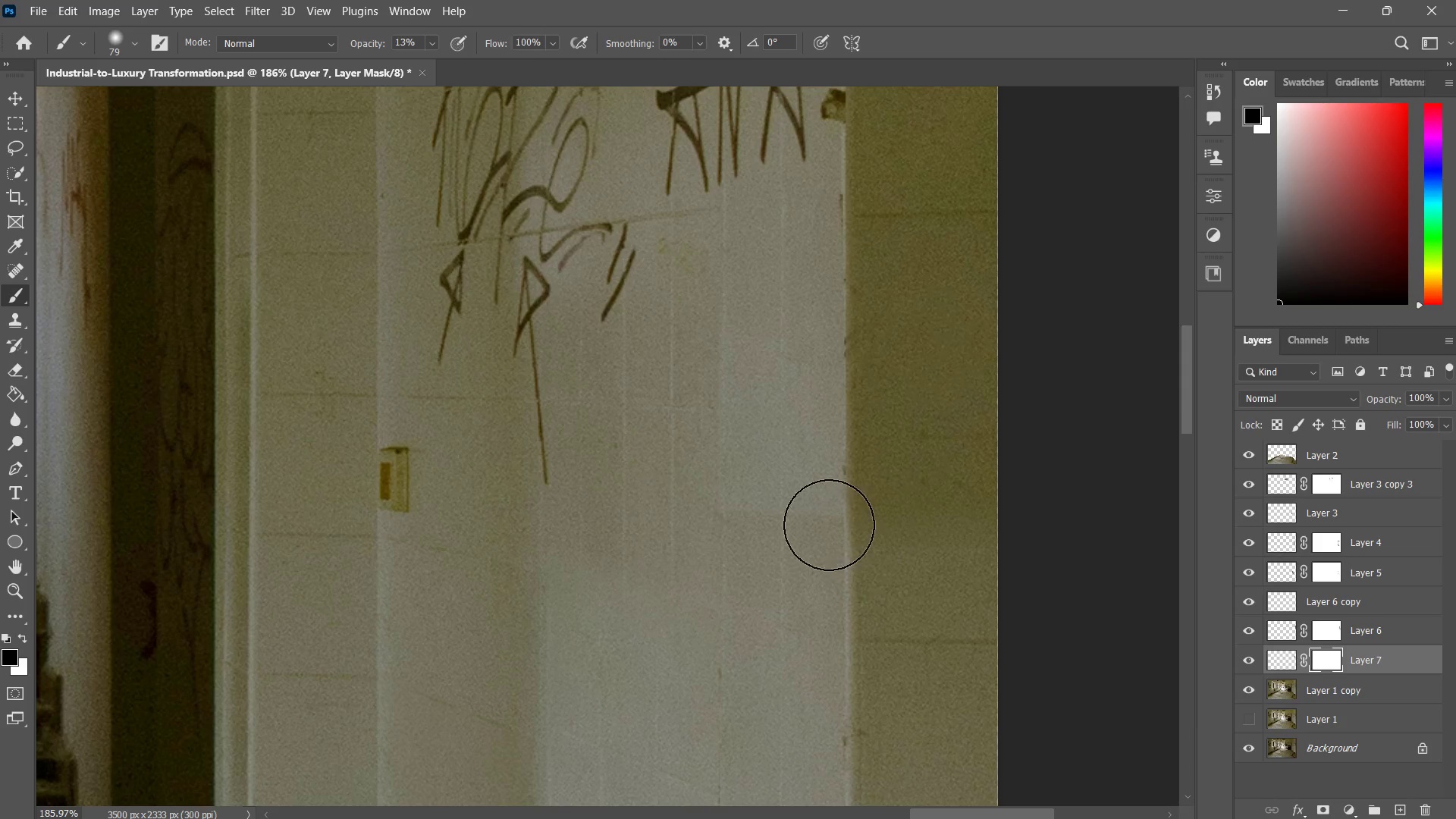 
left_click_drag(start_coordinate=[882, 523], to_coordinate=[704, 516])
 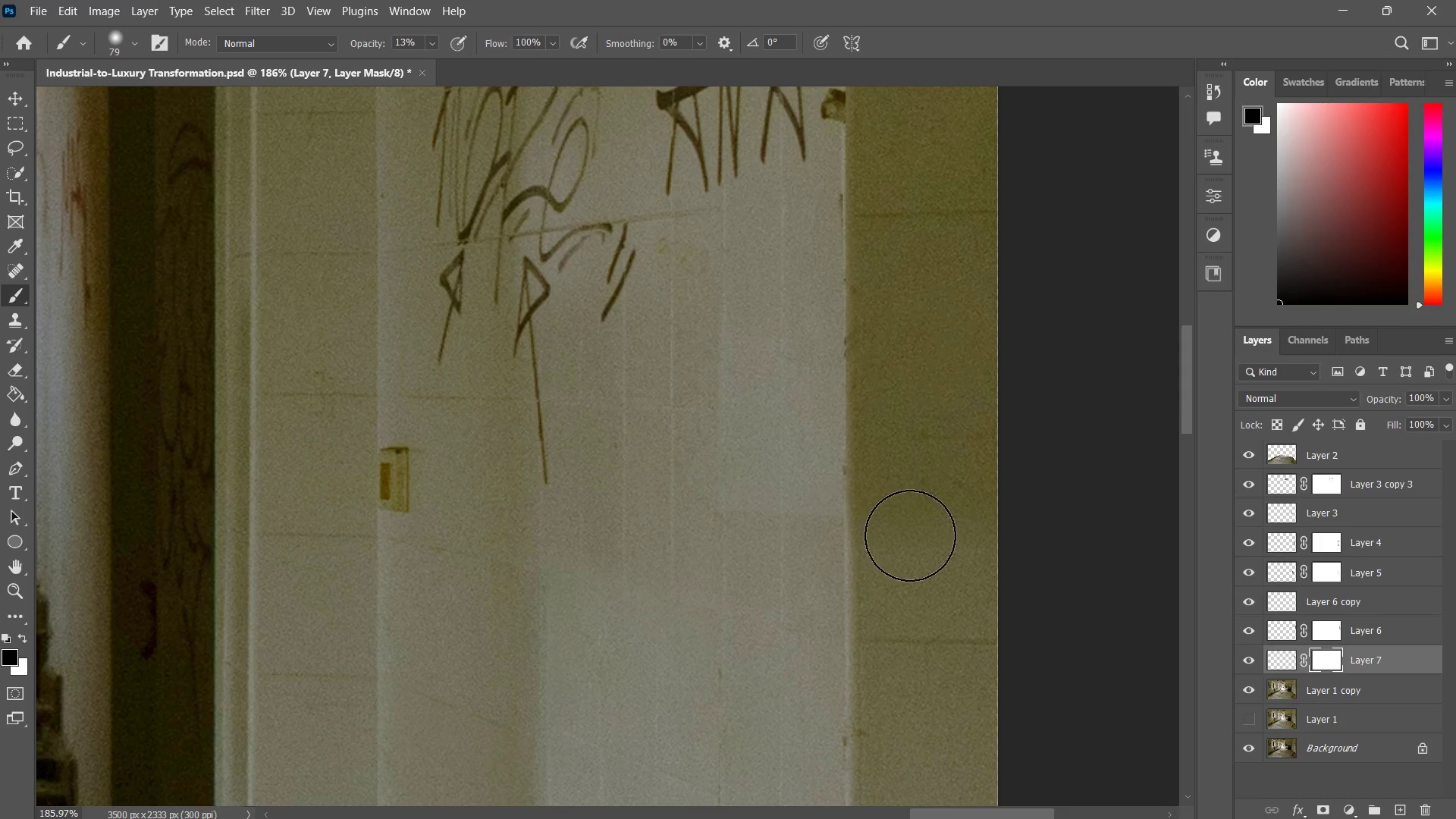 
left_click_drag(start_coordinate=[917, 535], to_coordinate=[734, 515])
 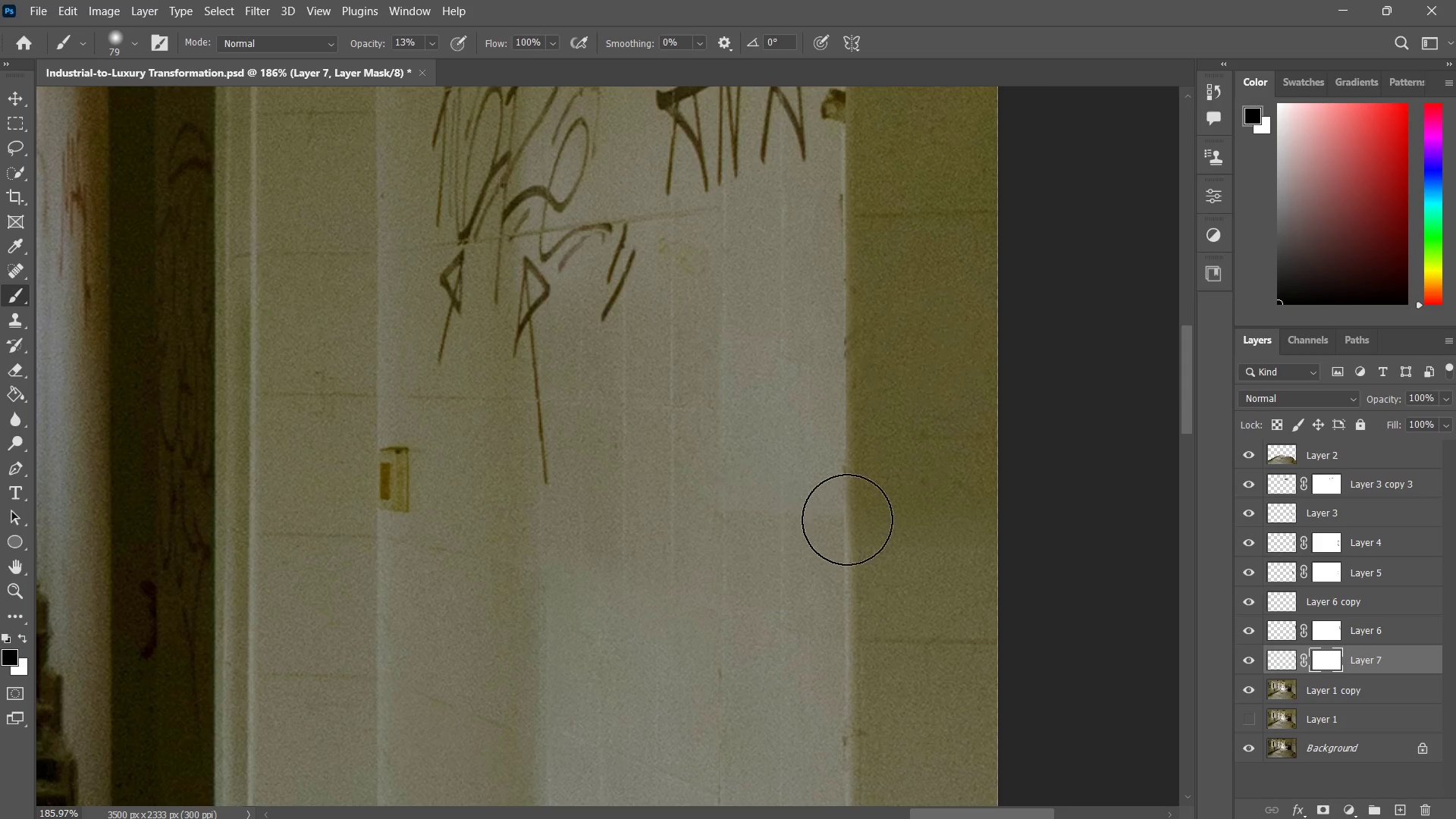 
left_click_drag(start_coordinate=[847, 519], to_coordinate=[704, 516])
 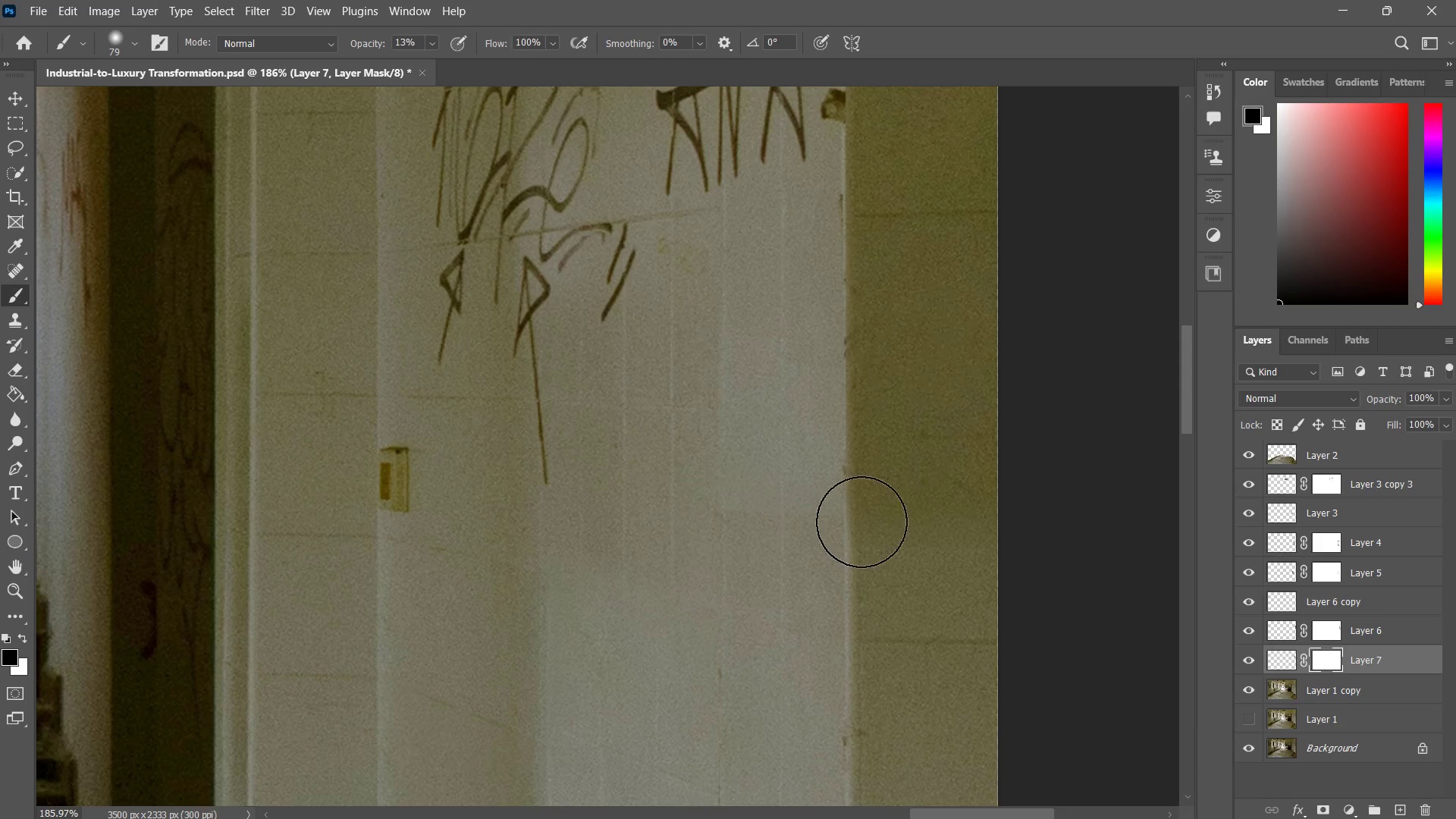 
left_click_drag(start_coordinate=[861, 522], to_coordinate=[698, 516])
 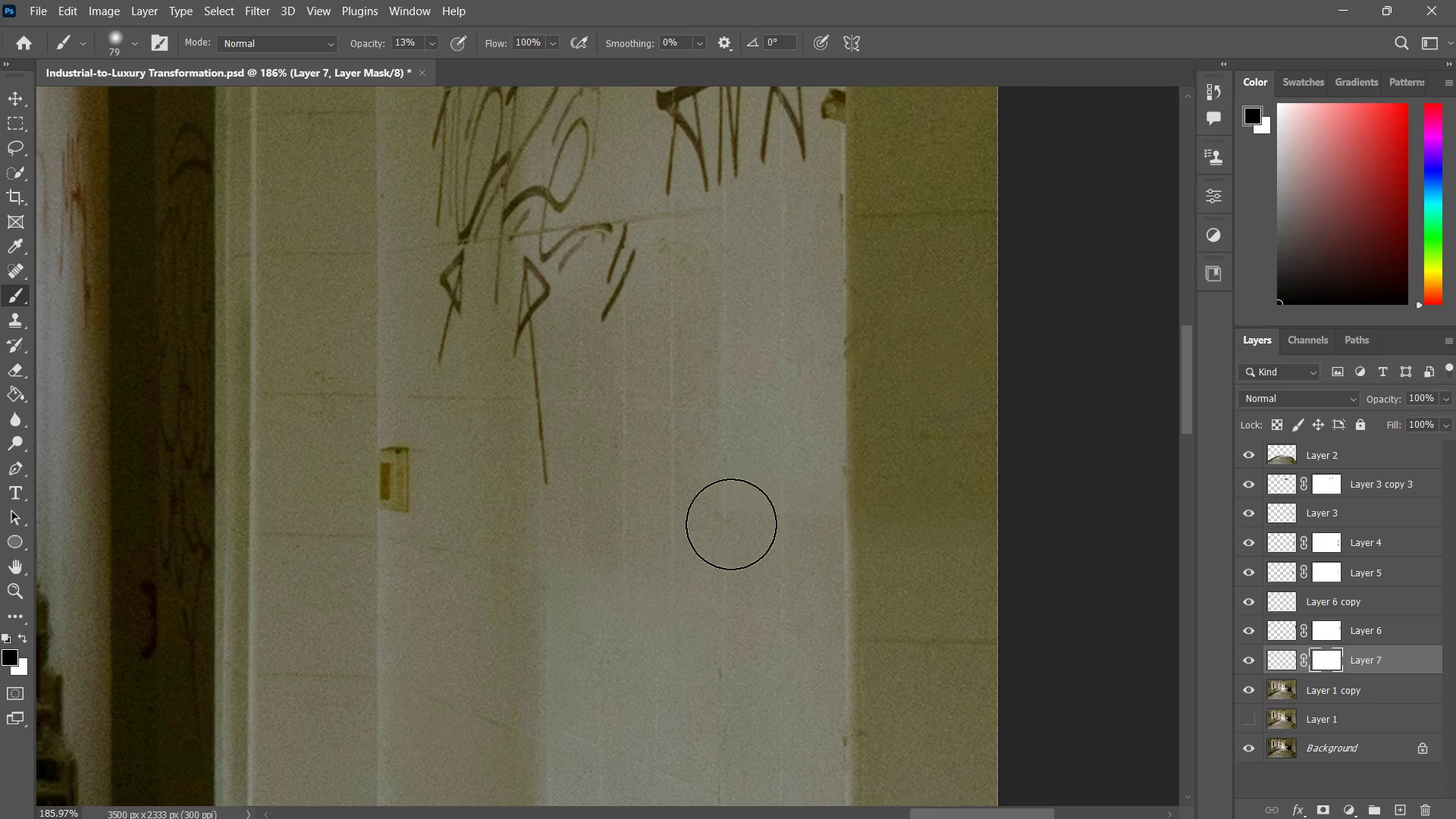 
left_click_drag(start_coordinate=[802, 520], to_coordinate=[682, 524])
 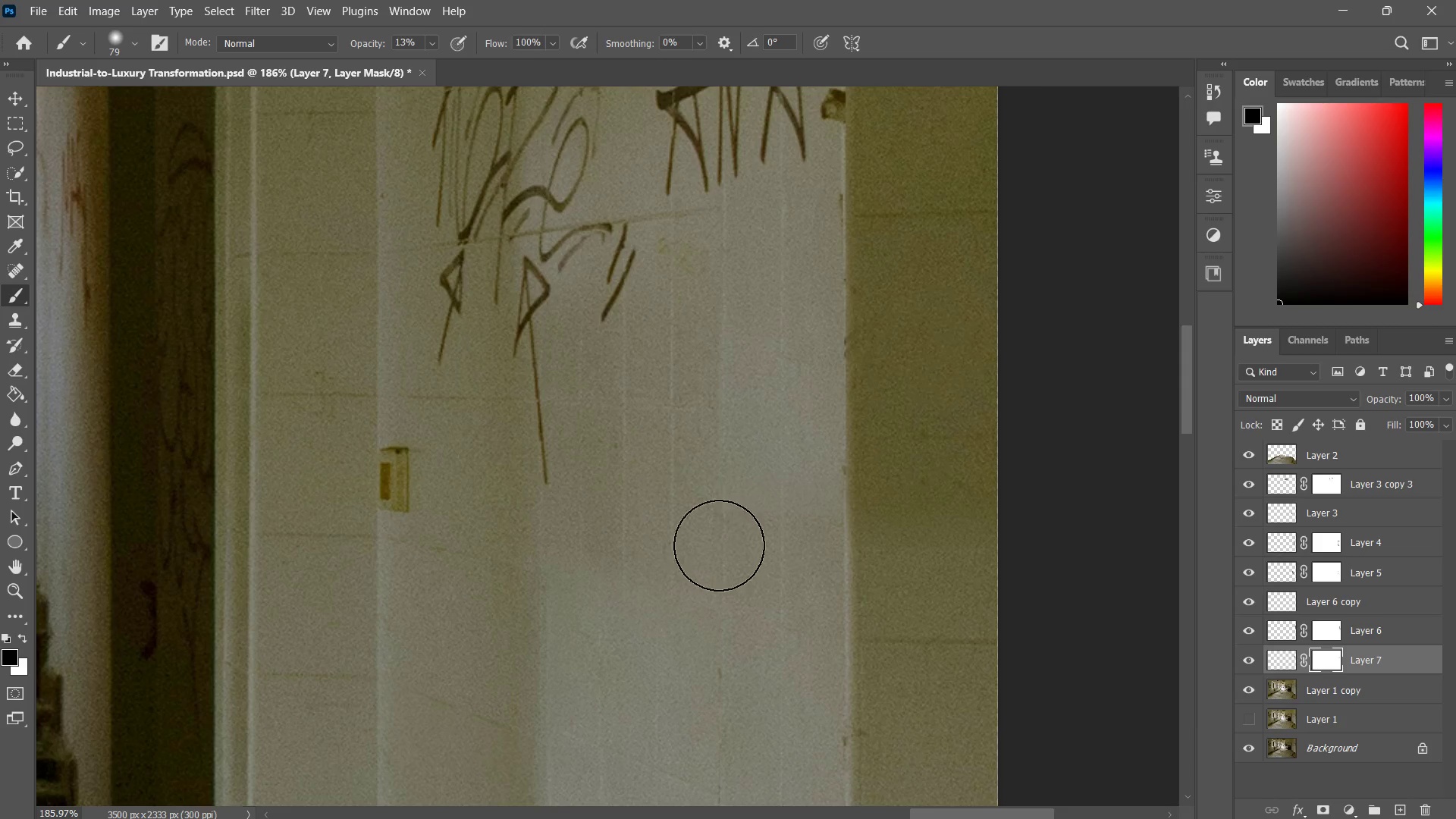 
left_click_drag(start_coordinate=[773, 528], to_coordinate=[692, 545])
 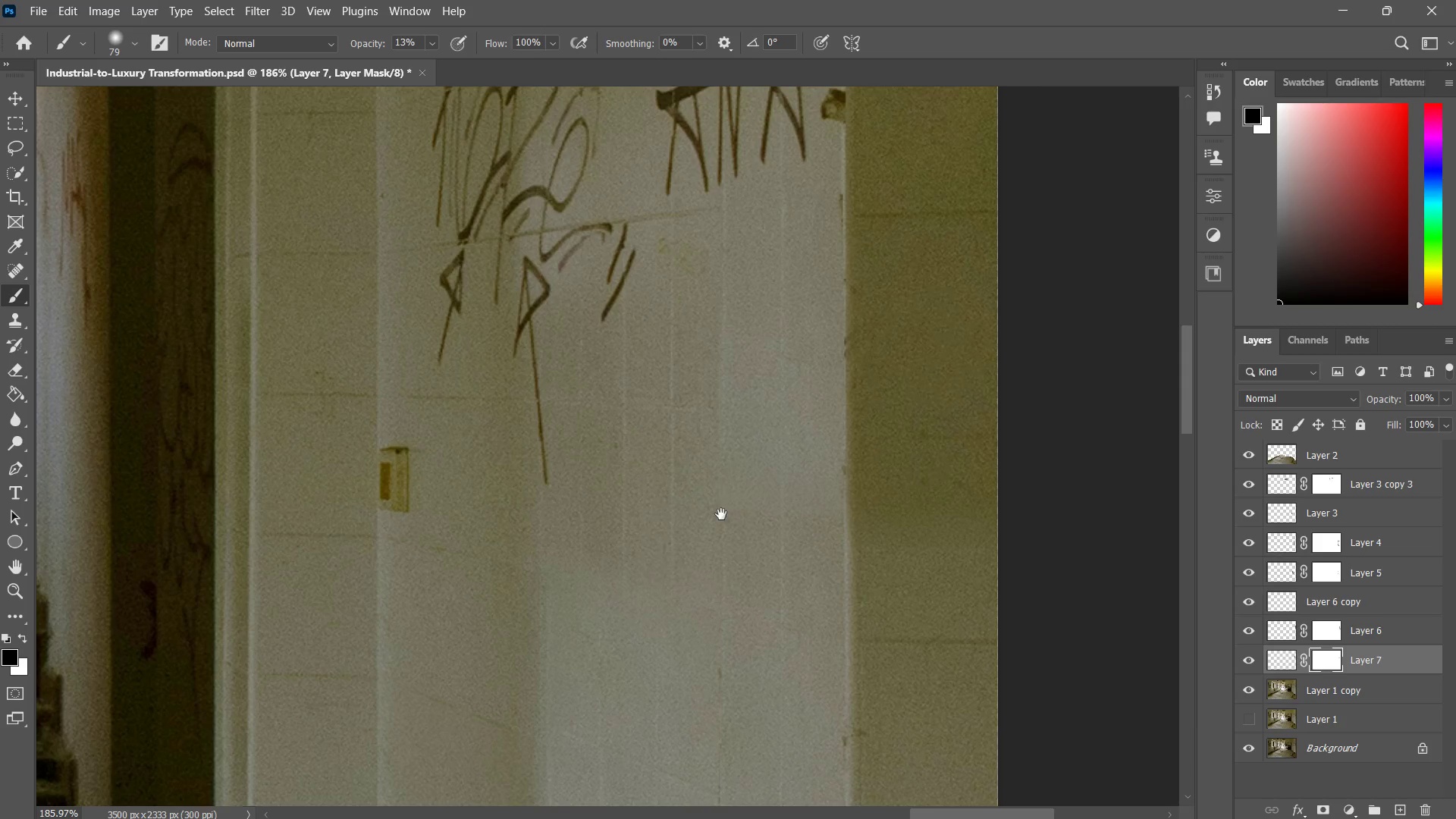 
hold_key(key=Space, duration=0.47)
 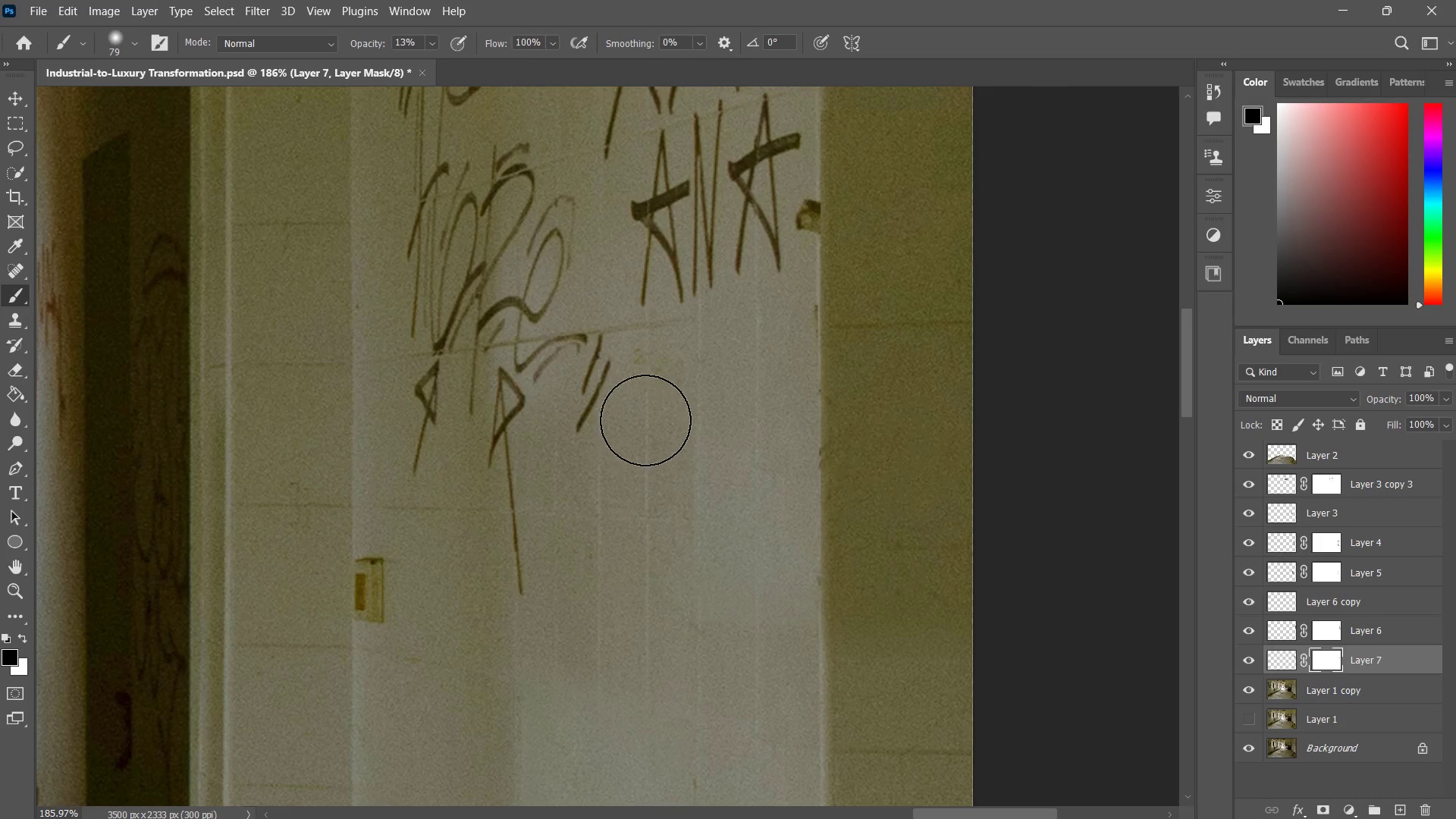 
left_click_drag(start_coordinate=[721, 512], to_coordinate=[696, 623])
 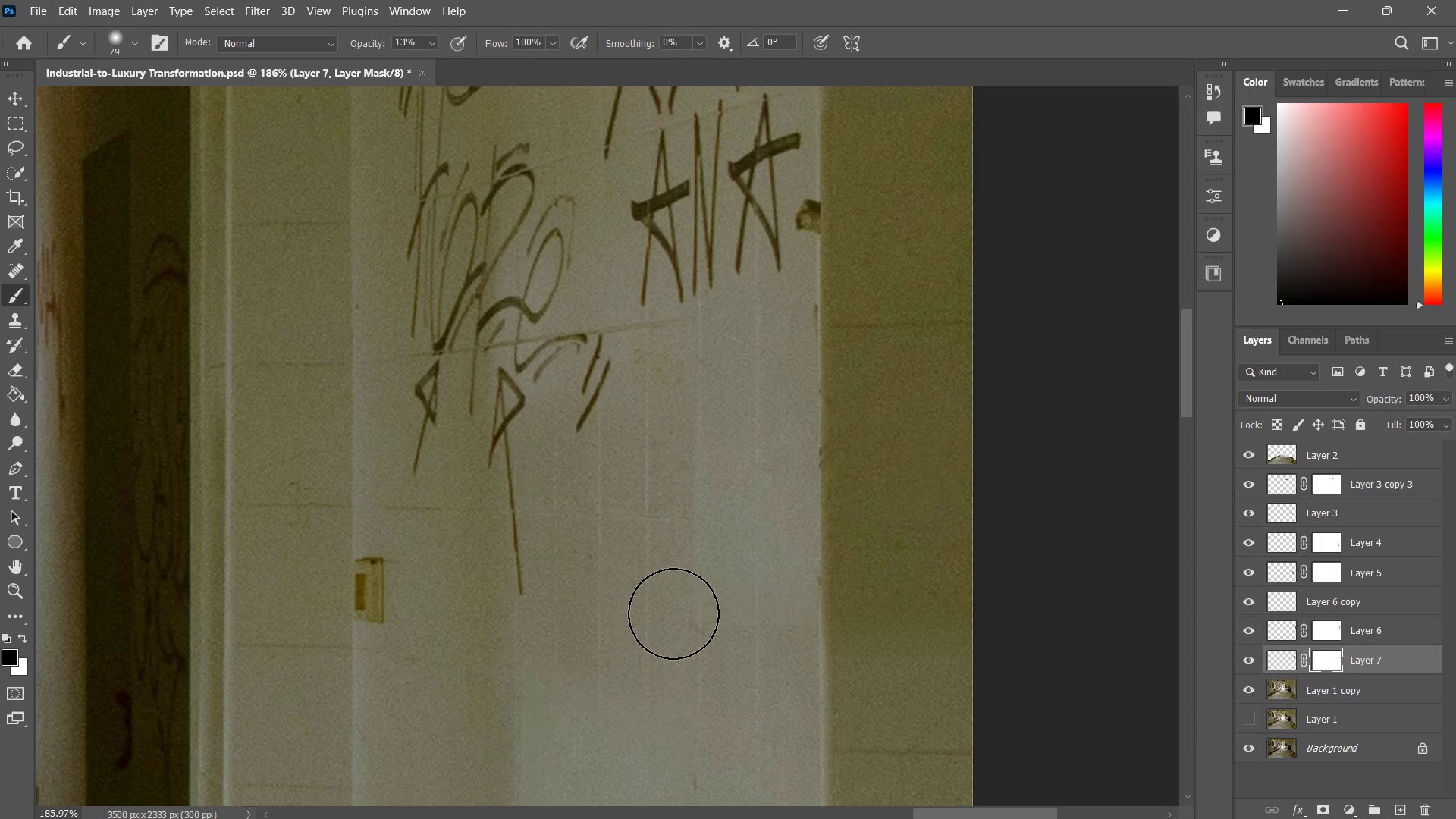 
left_click_drag(start_coordinate=[673, 632], to_coordinate=[664, 563])
 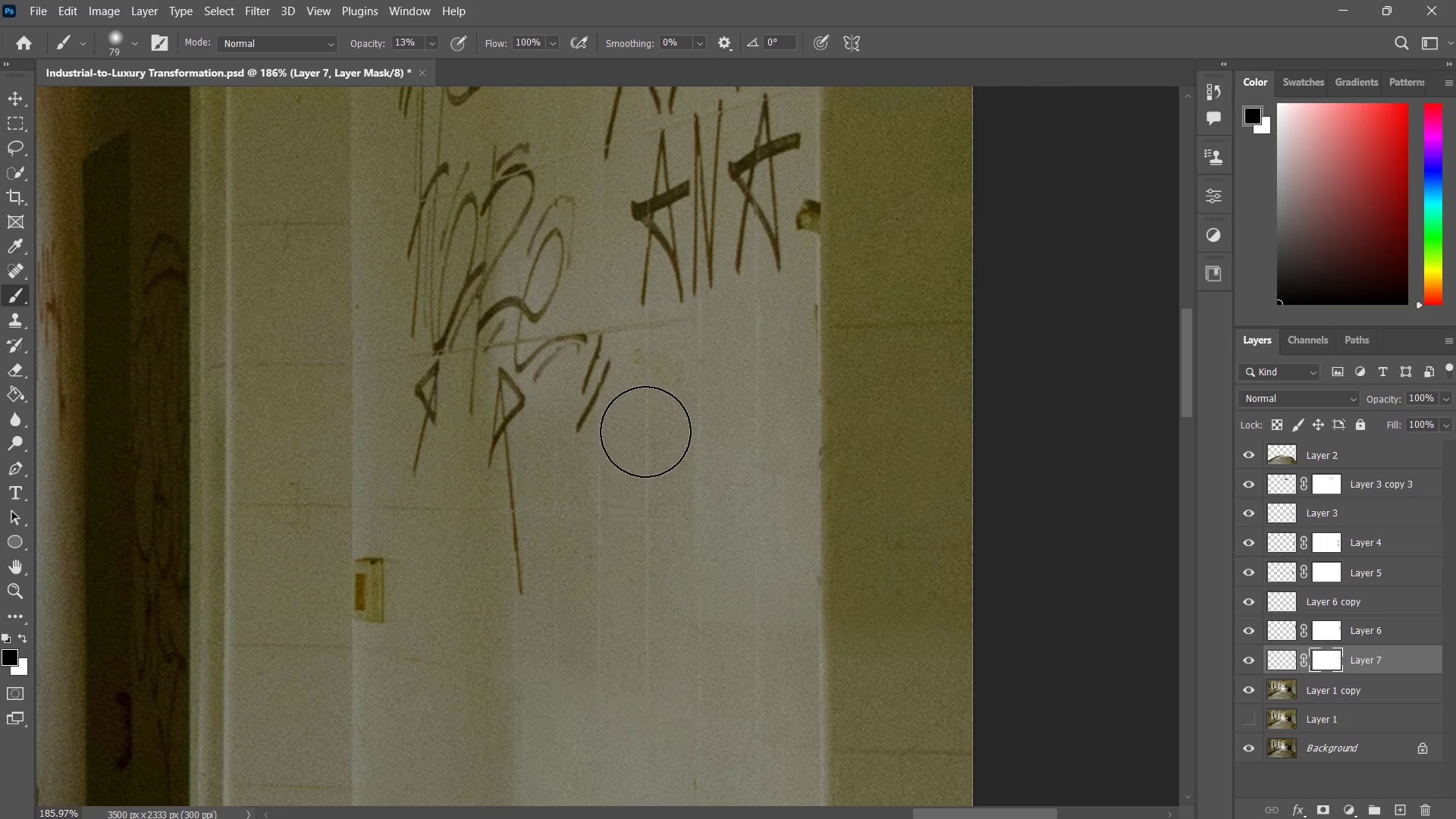 
left_click_drag(start_coordinate=[645, 586], to_coordinate=[645, 479])
 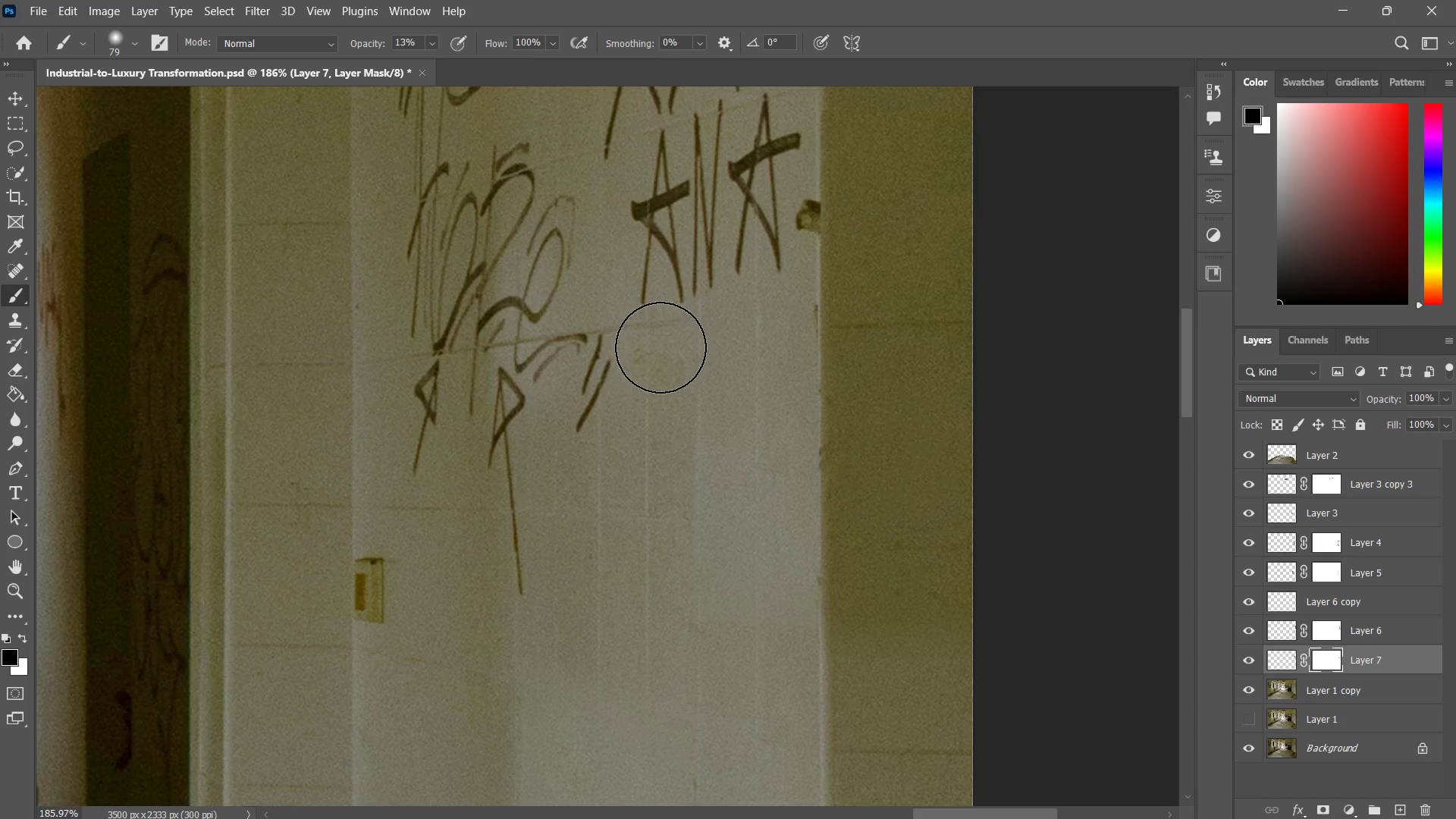 
left_click_drag(start_coordinate=[661, 347], to_coordinate=[783, 306])
 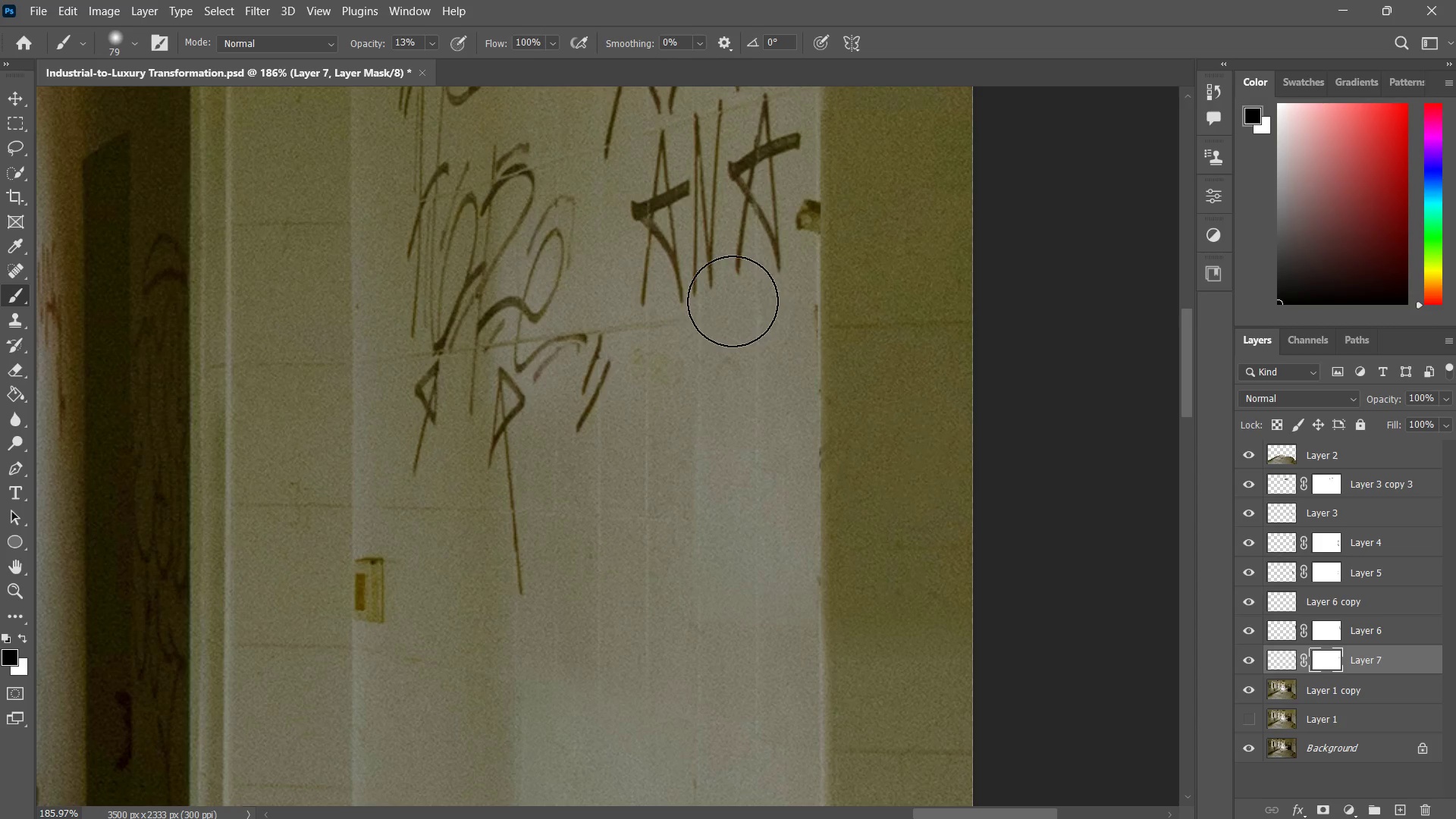 
left_click_drag(start_coordinate=[692, 297], to_coordinate=[846, 291])
 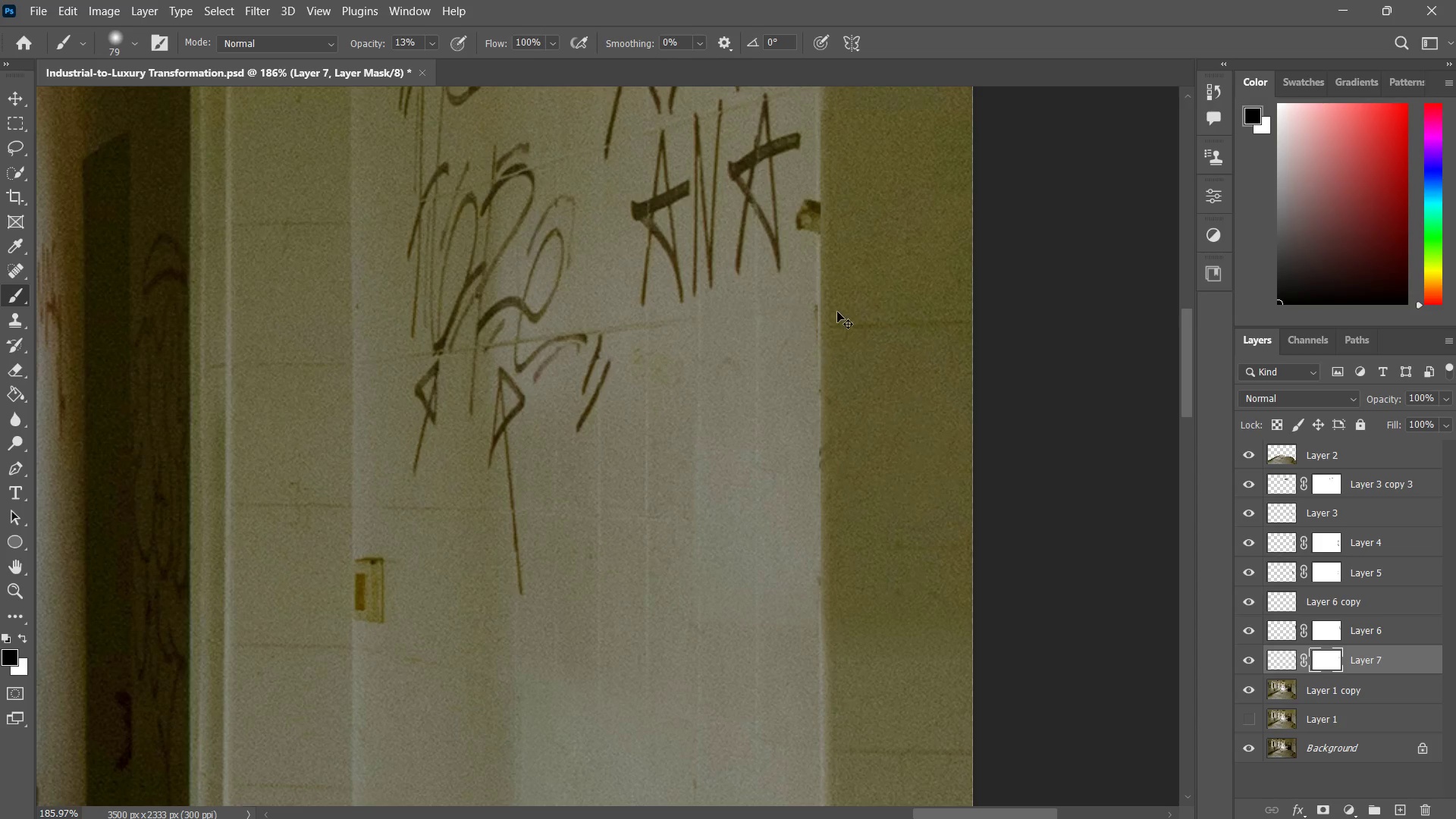 
key(Control+ControlLeft)
 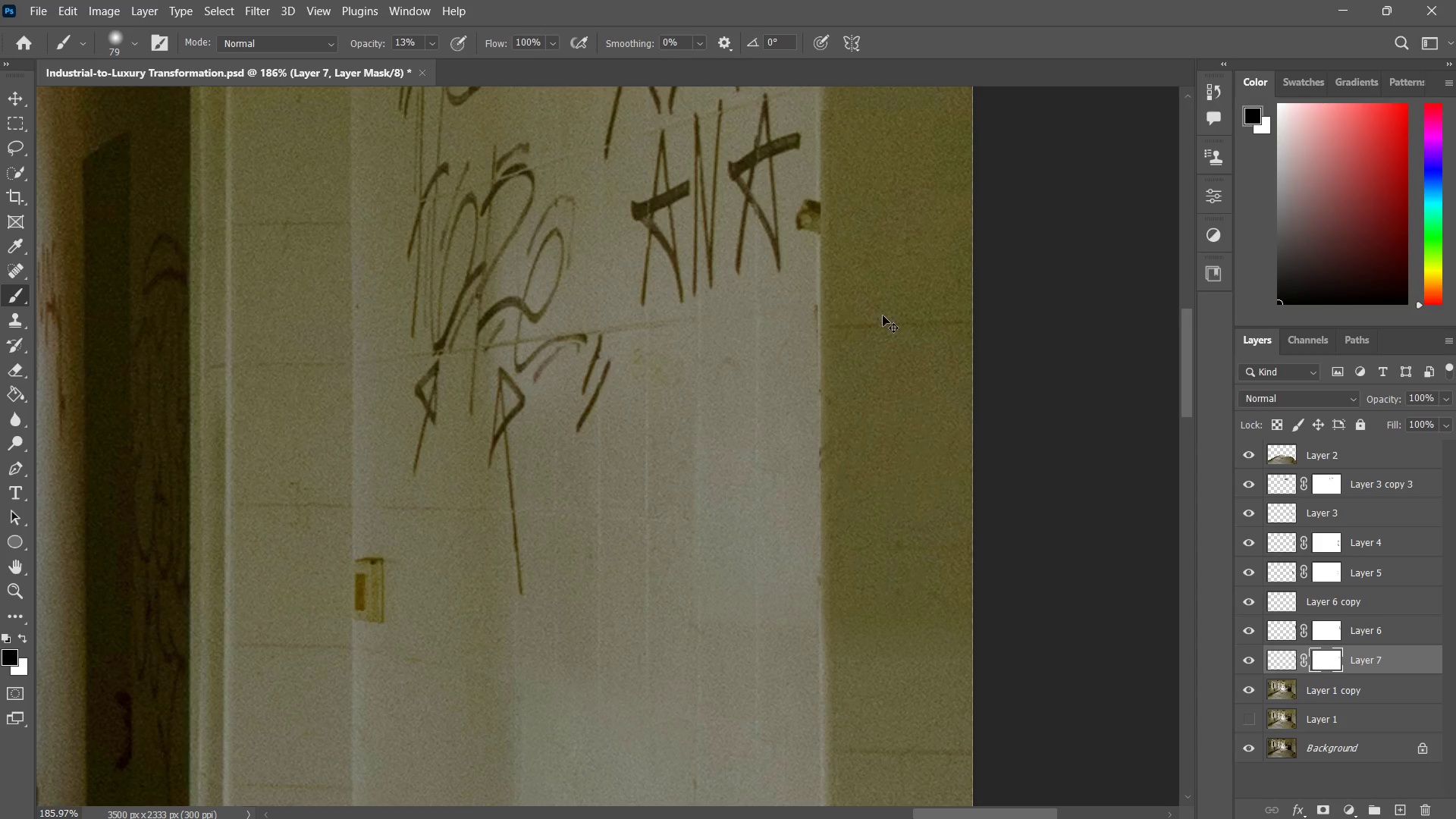 
key(Control+Z)
 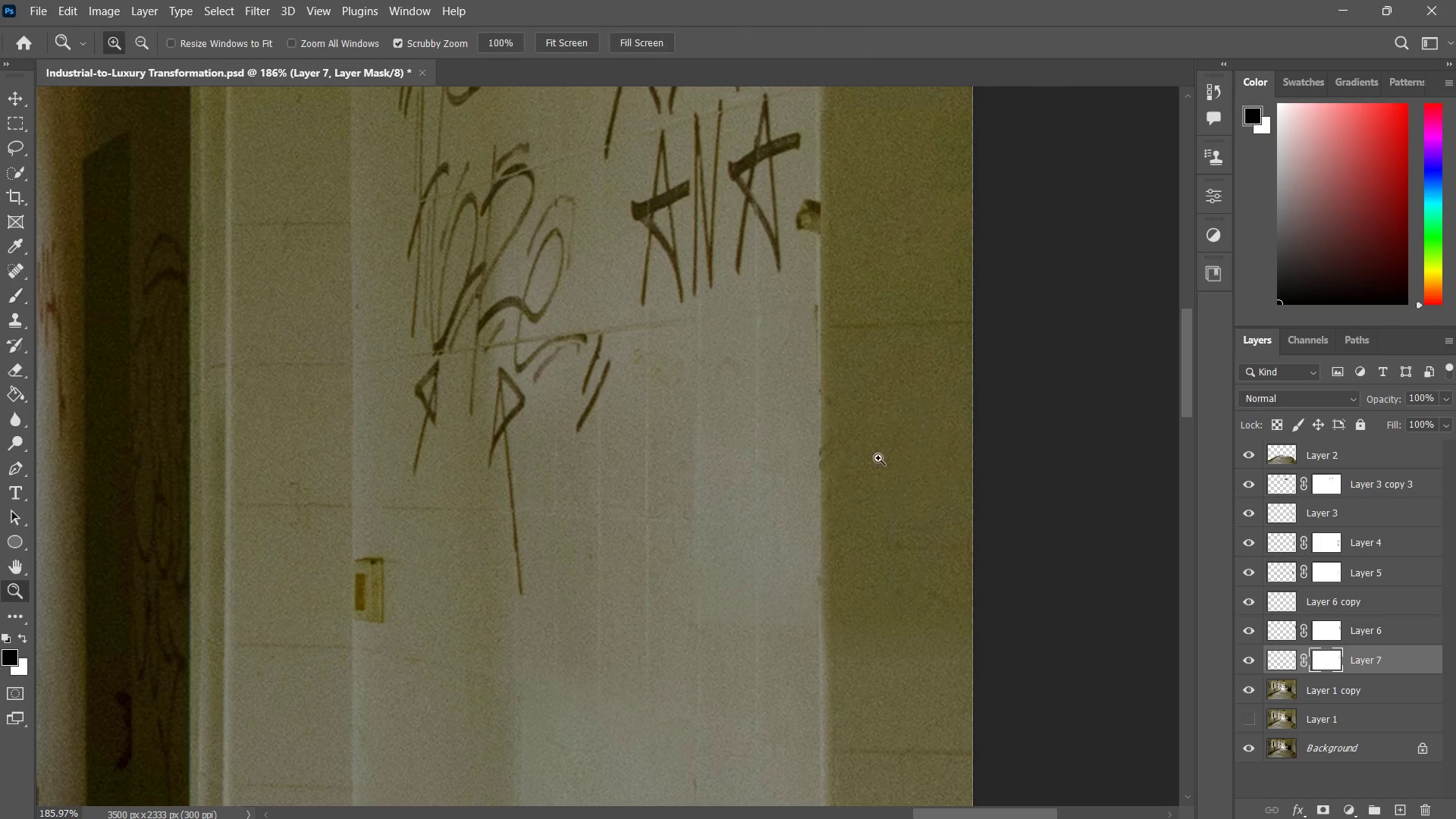 
type(zz)
 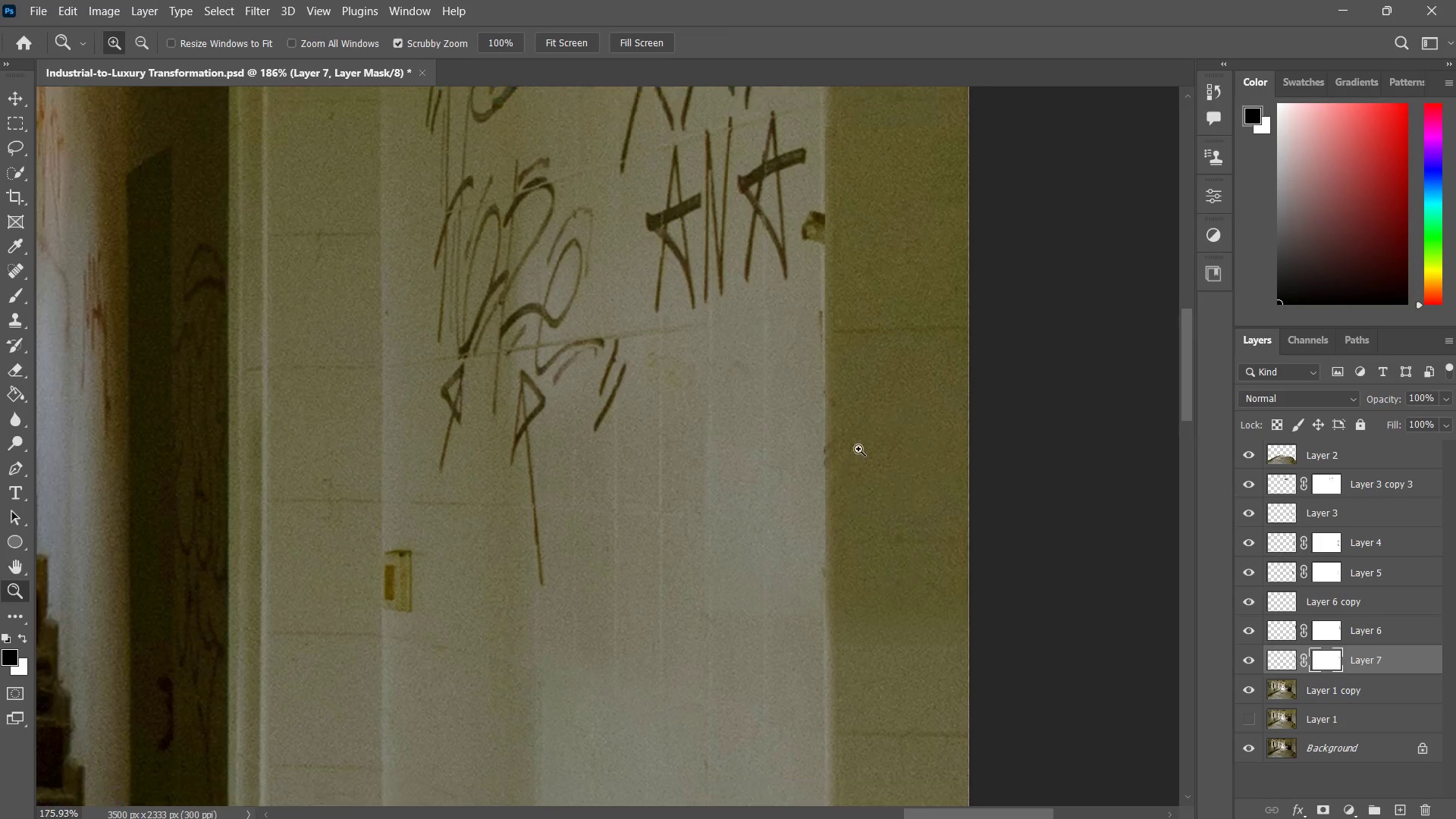 
left_click_drag(start_coordinate=[902, 415], to_coordinate=[817, 490])
 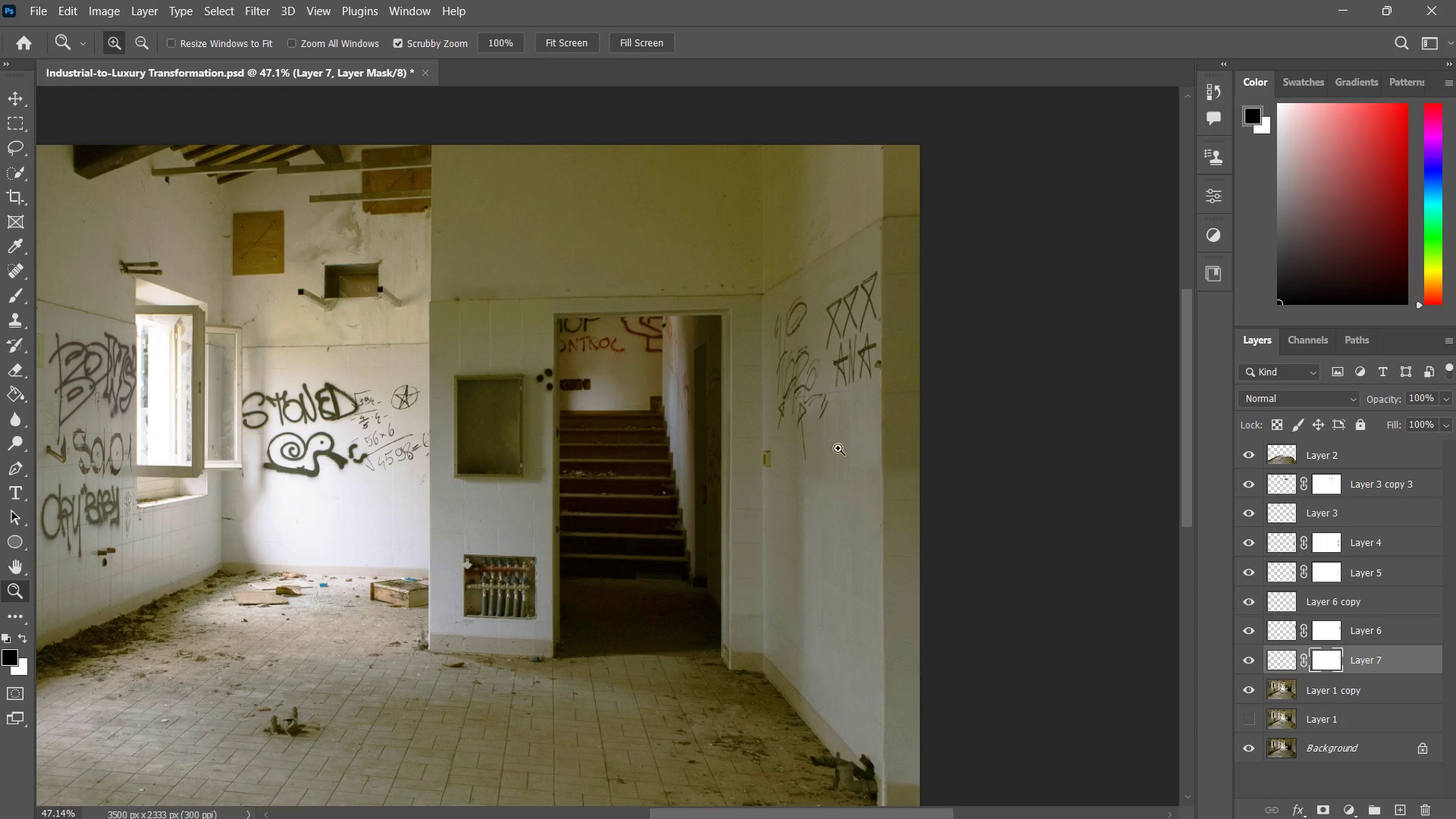 
left_click_drag(start_coordinate=[840, 438], to_coordinate=[883, 396])
 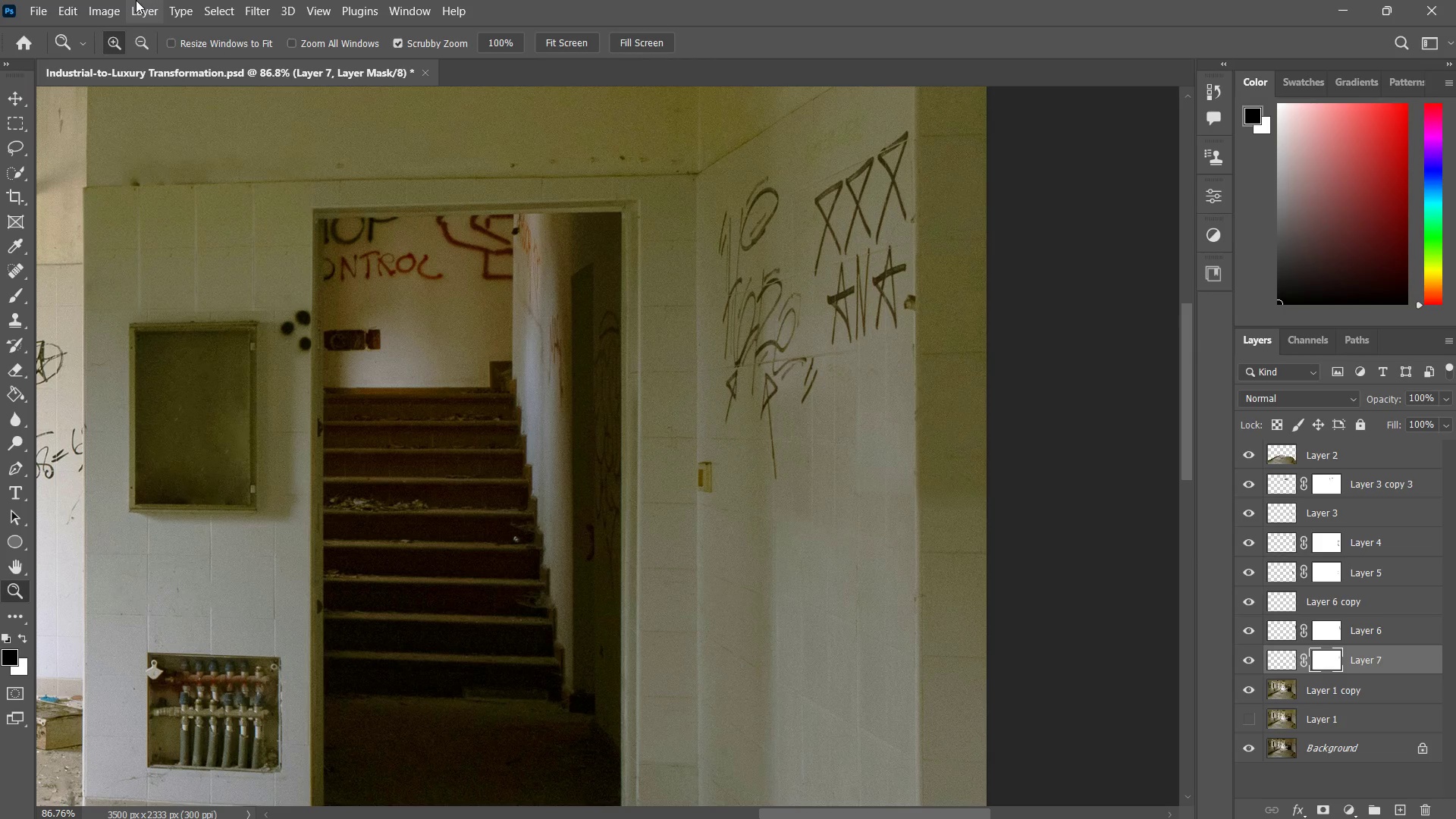 
left_click([115, 8])
 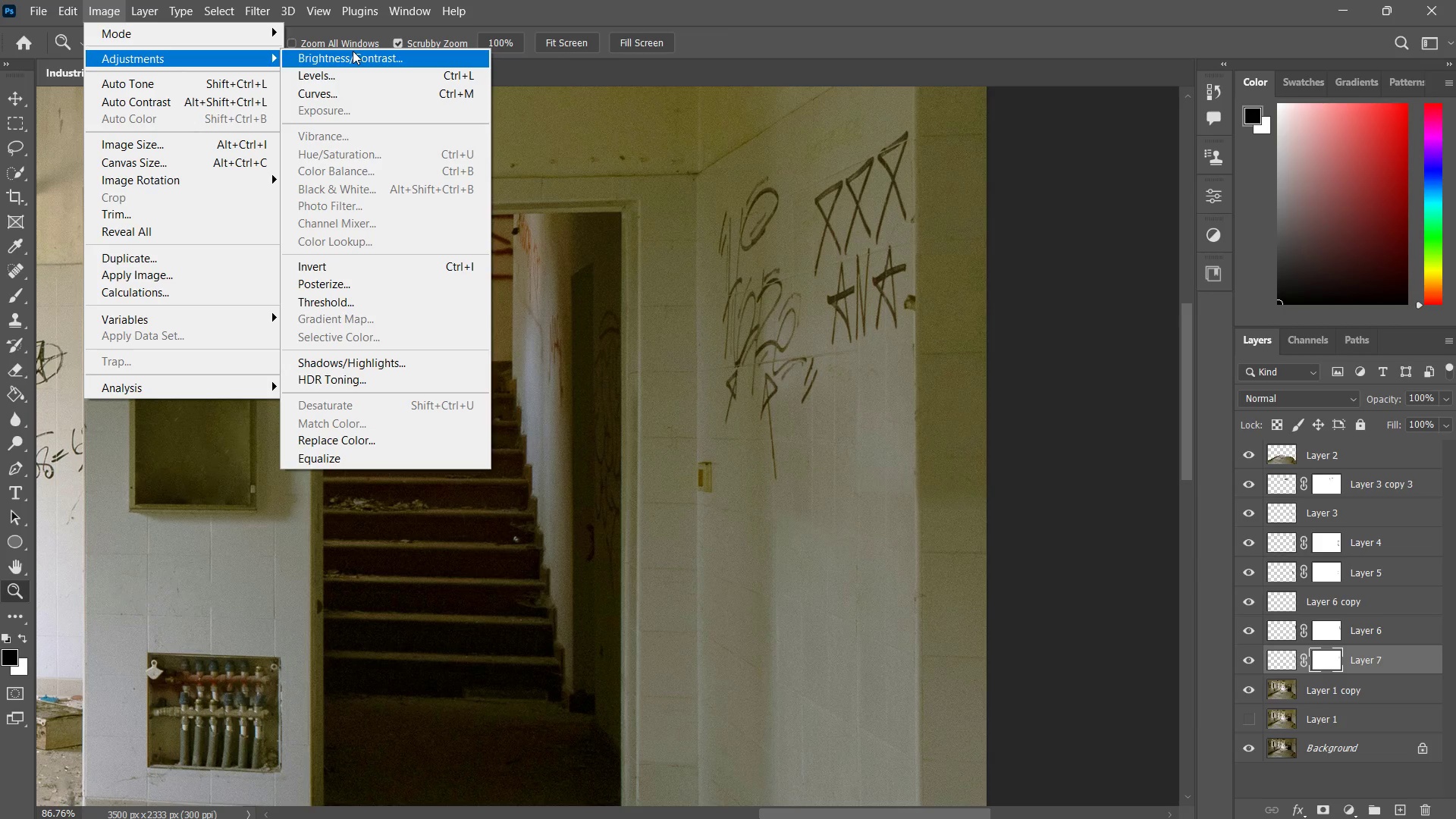 
left_click([353, 51])
 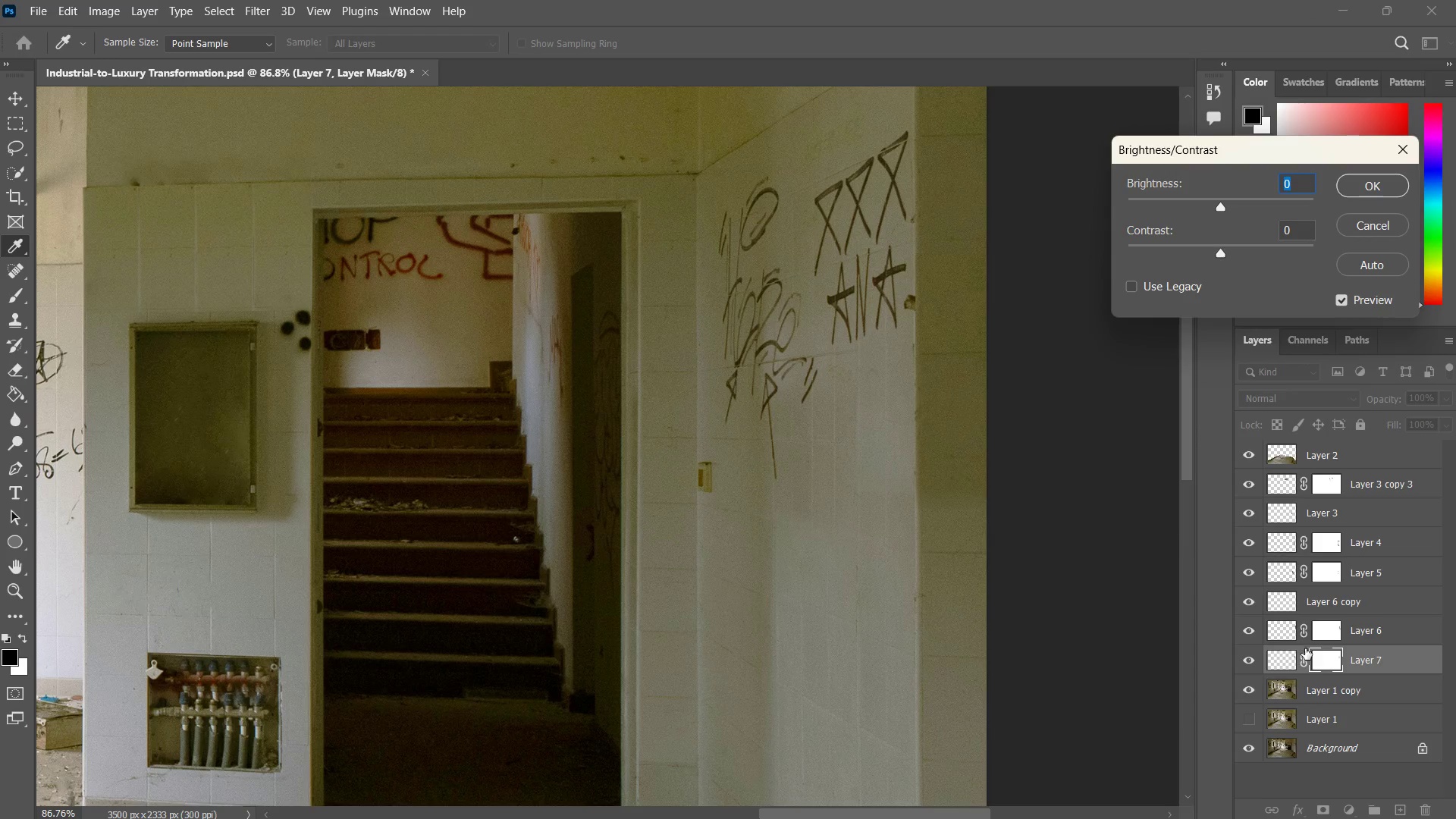 
left_click([1282, 661])
 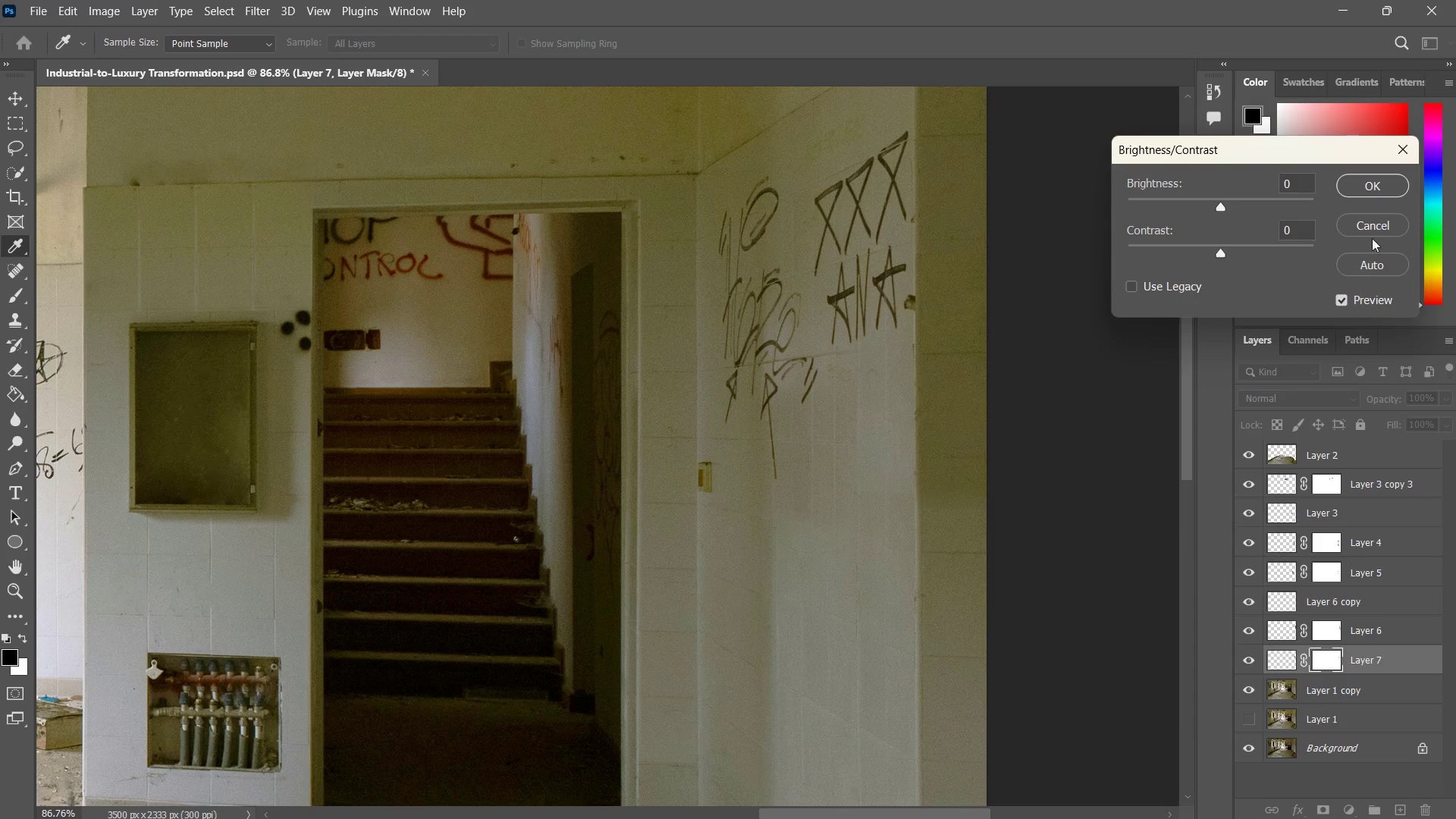 
left_click([1375, 222])
 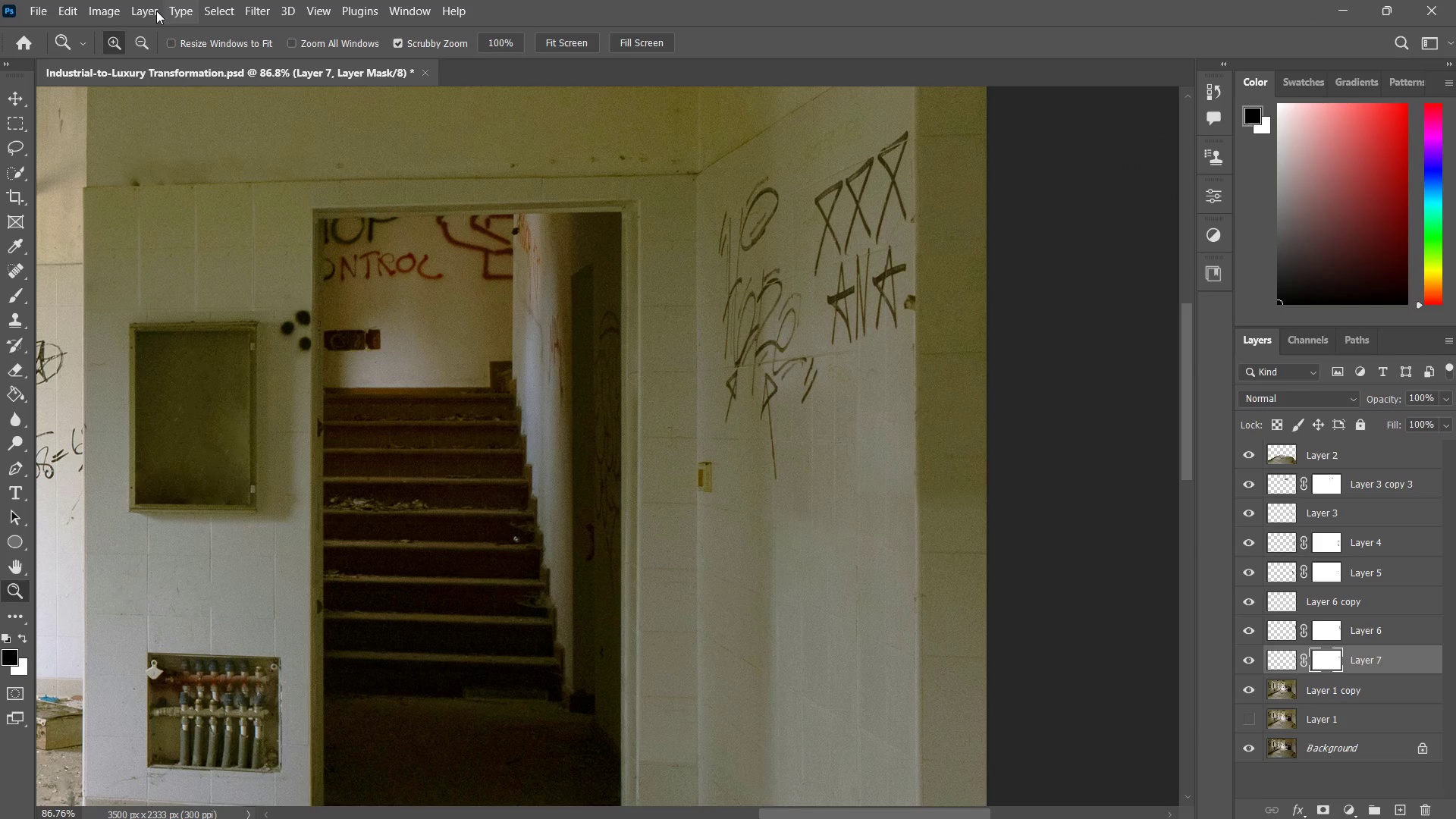 
left_click([105, 1])
 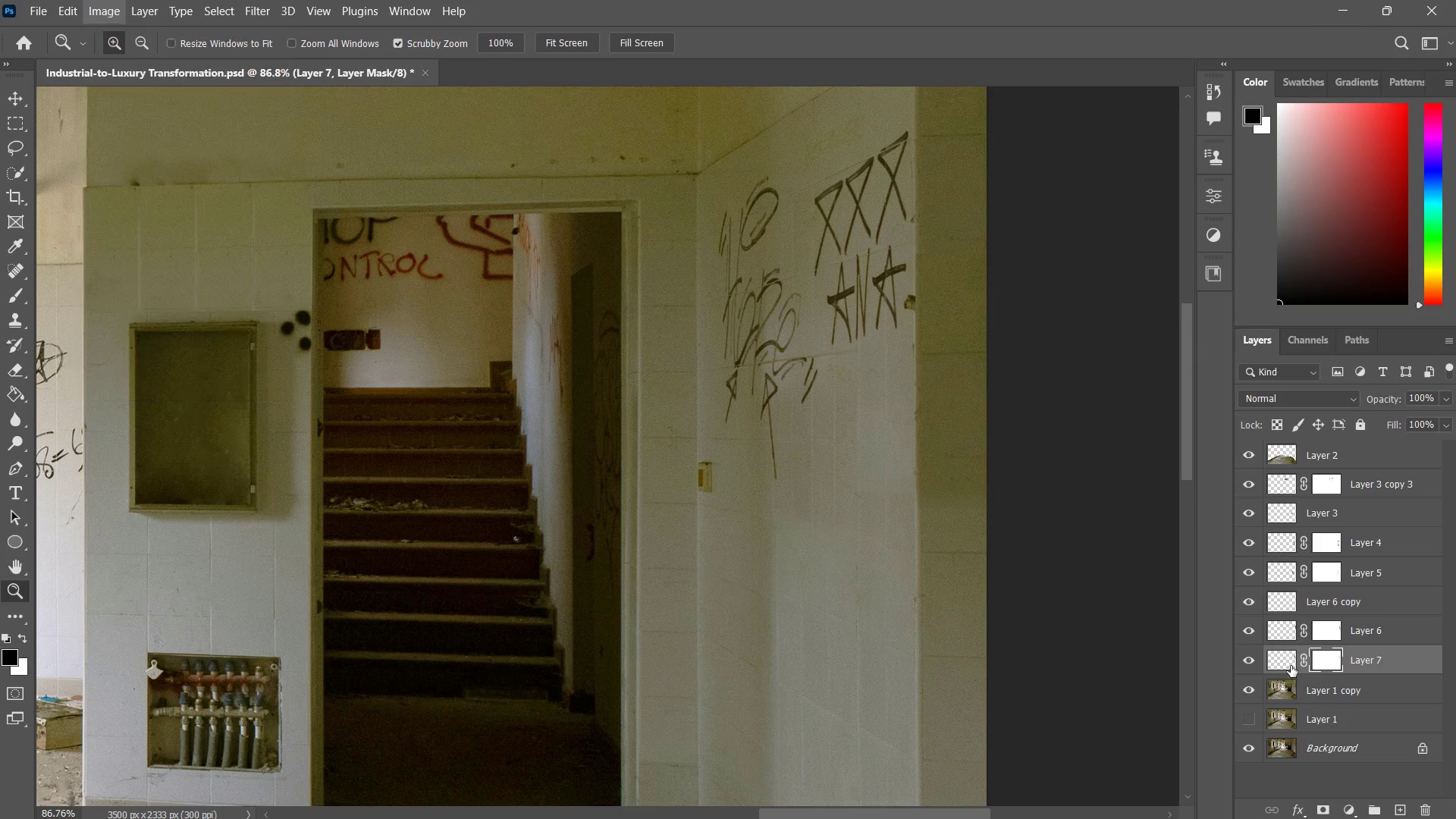 
double_click([1280, 663])
 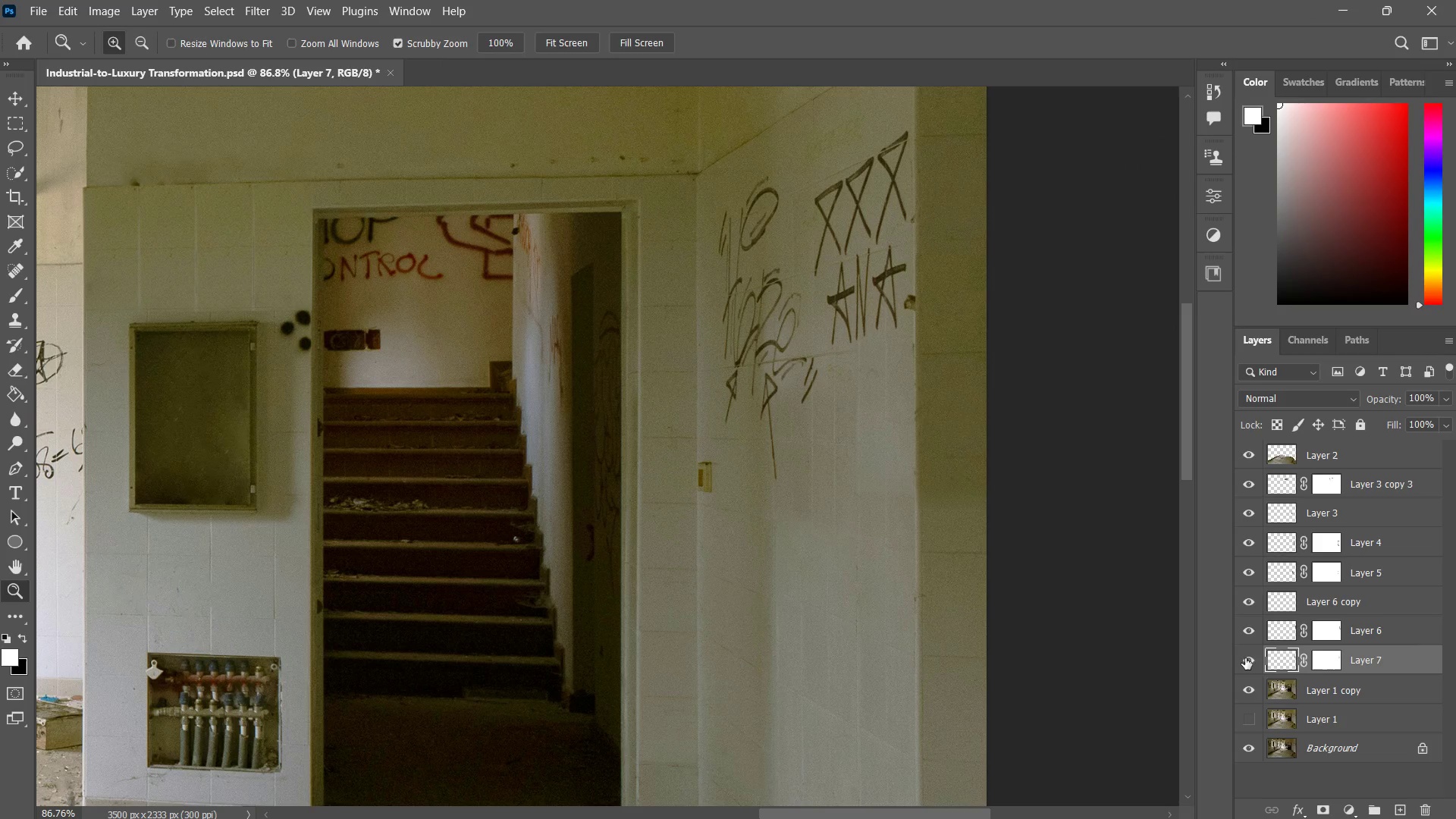 
left_click([1250, 658])
 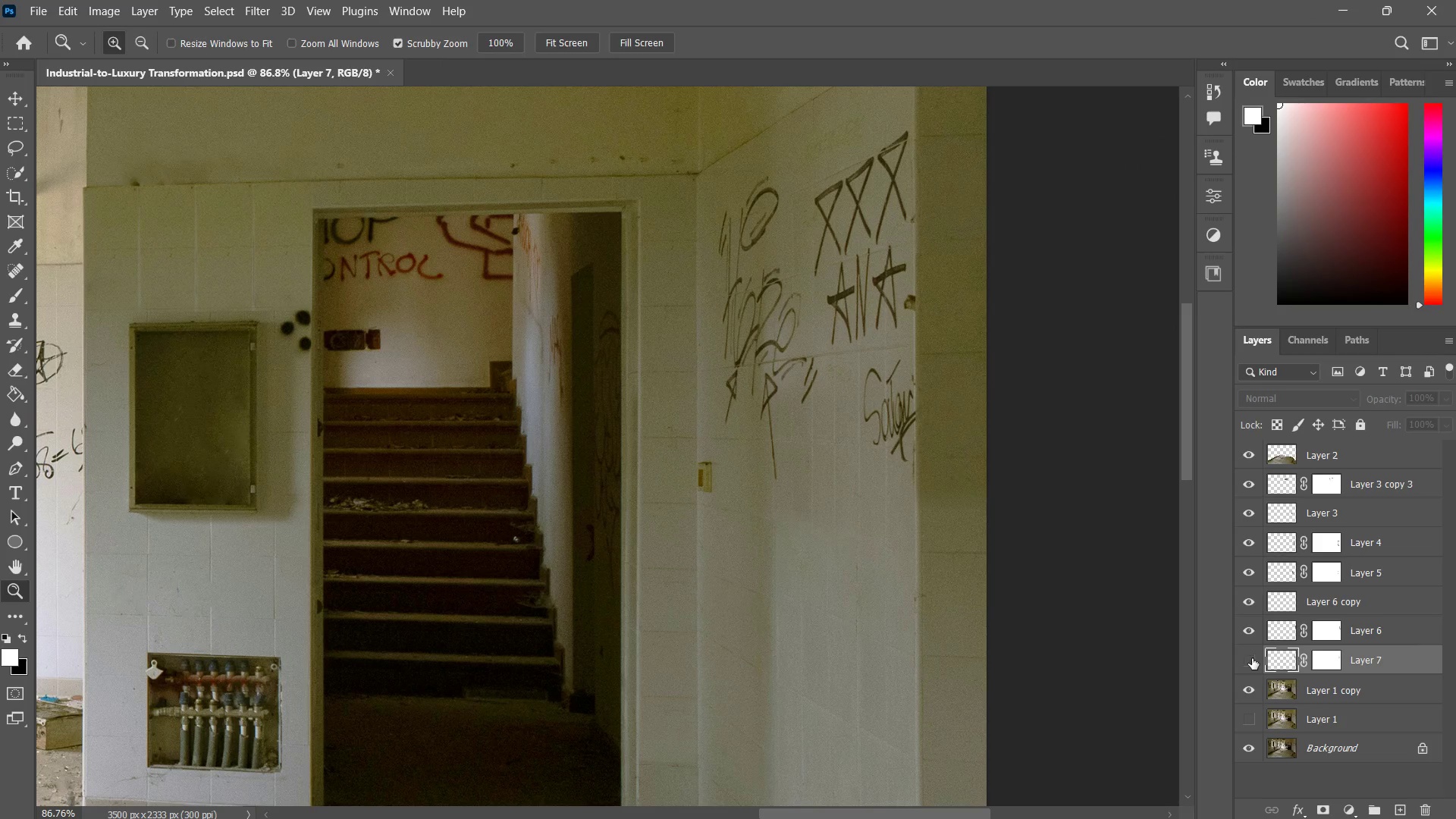 
left_click([1252, 658])
 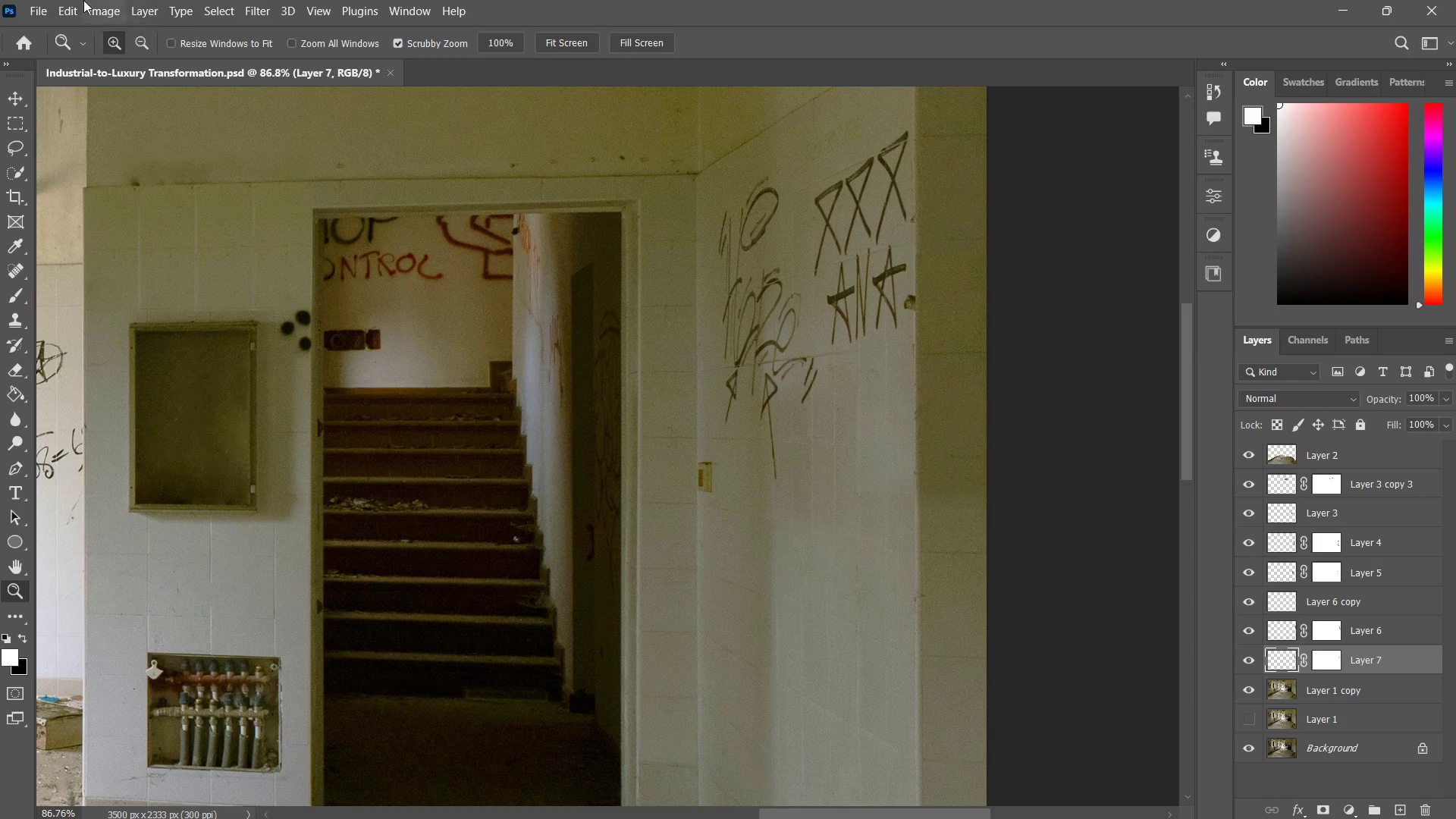 
left_click([103, 14])
 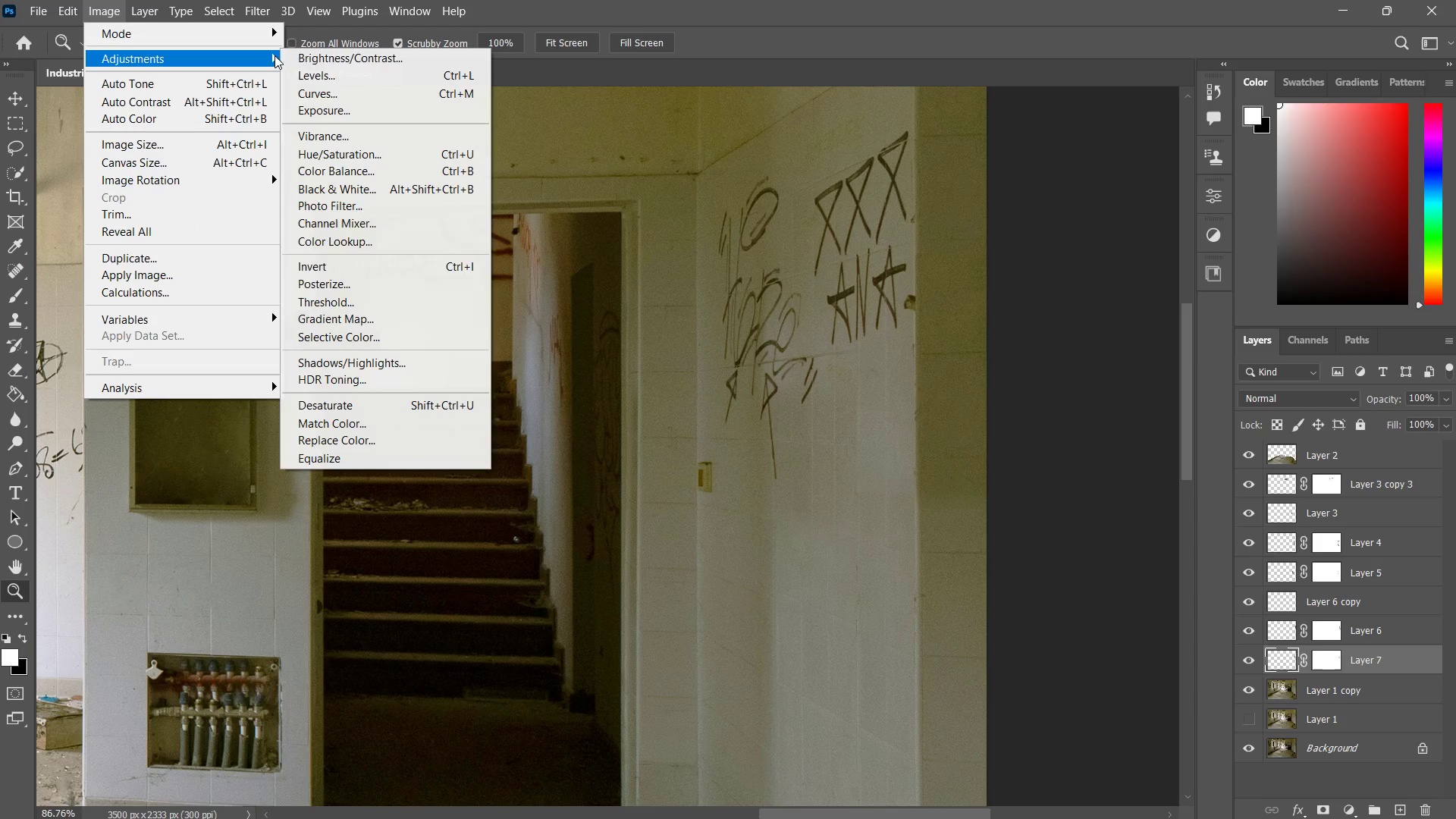 
double_click([368, 59])
 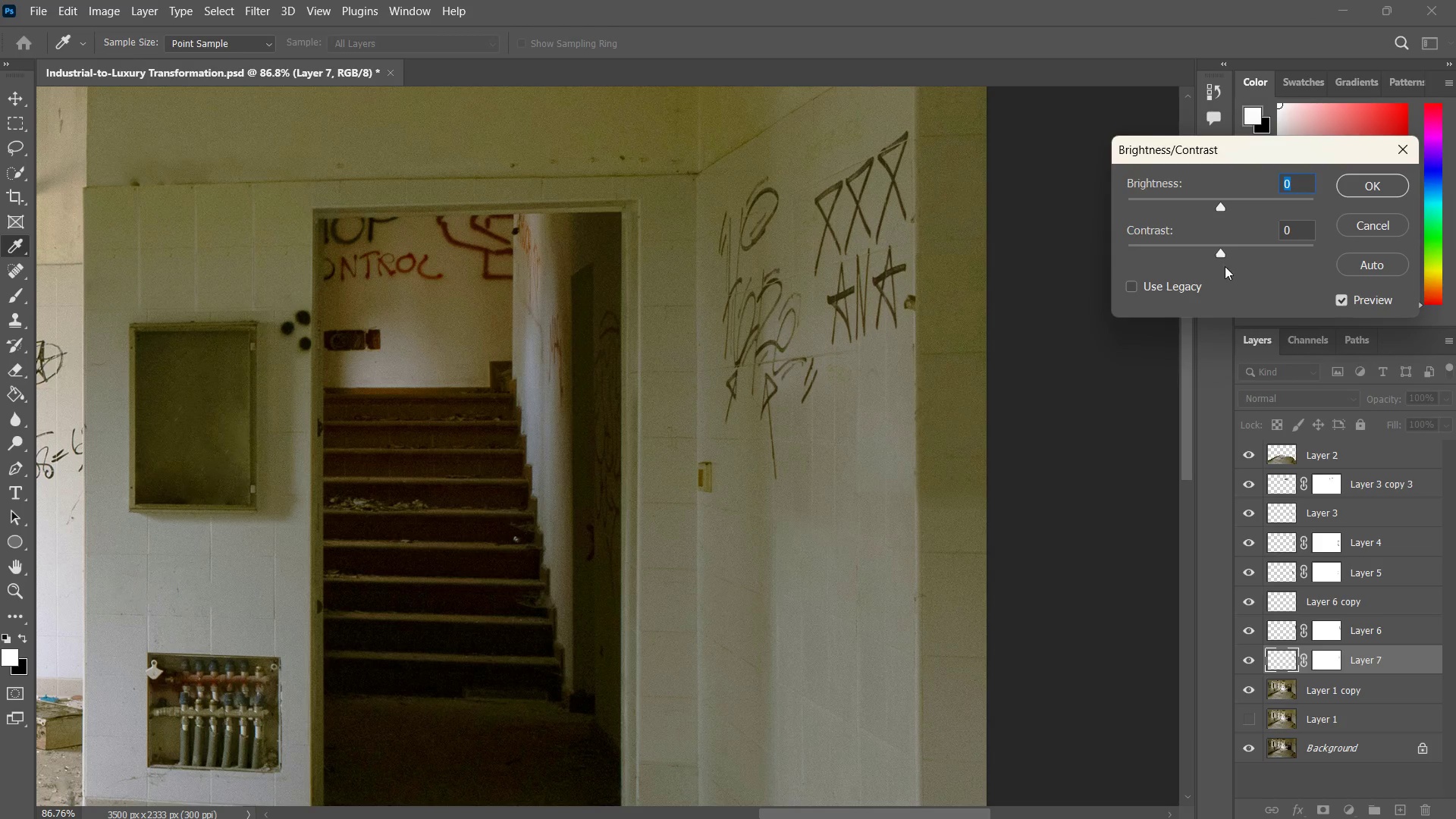 
left_click_drag(start_coordinate=[1222, 254], to_coordinate=[1223, 226])
 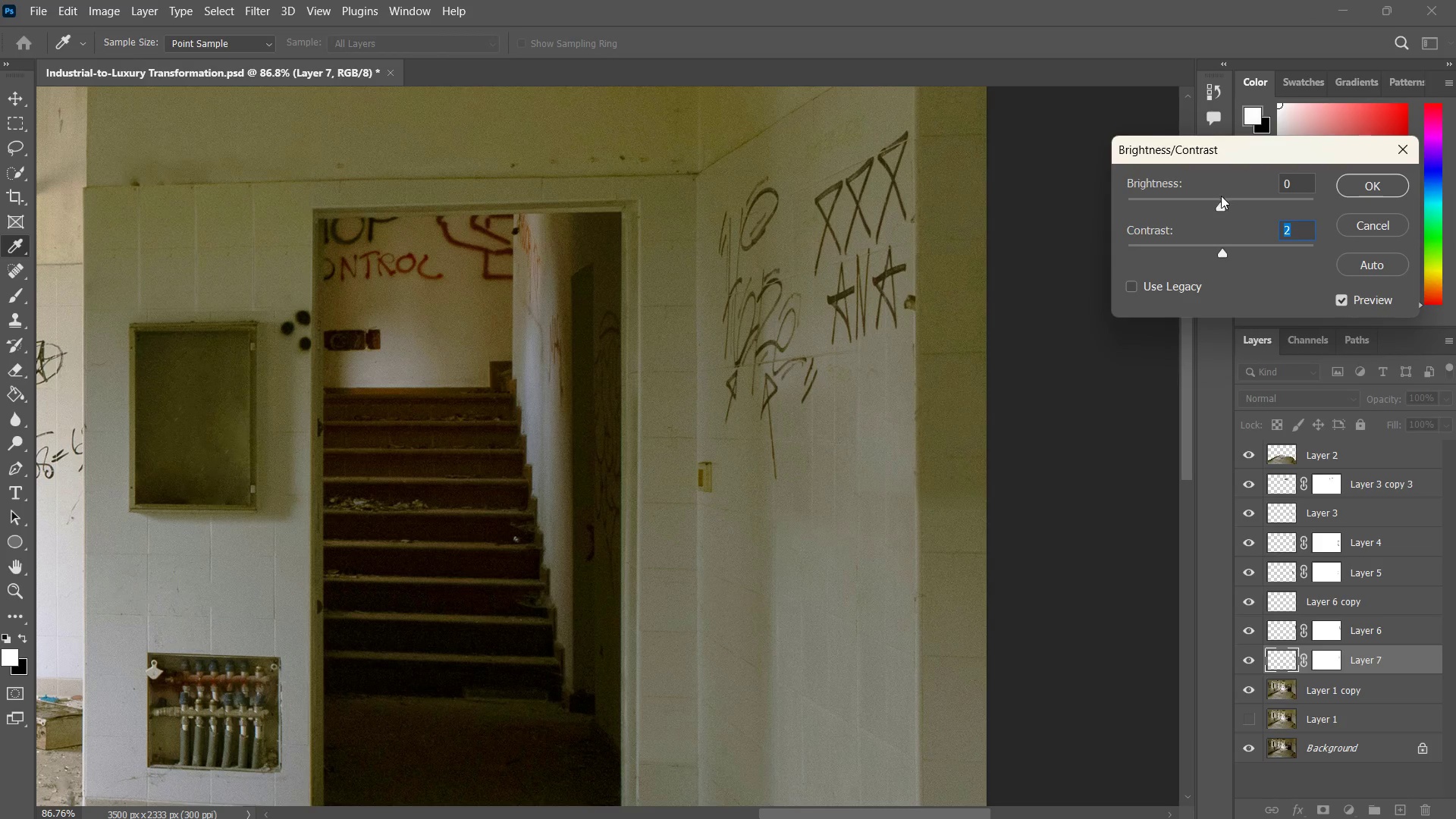 
left_click_drag(start_coordinate=[1222, 206], to_coordinate=[1240, 205])
 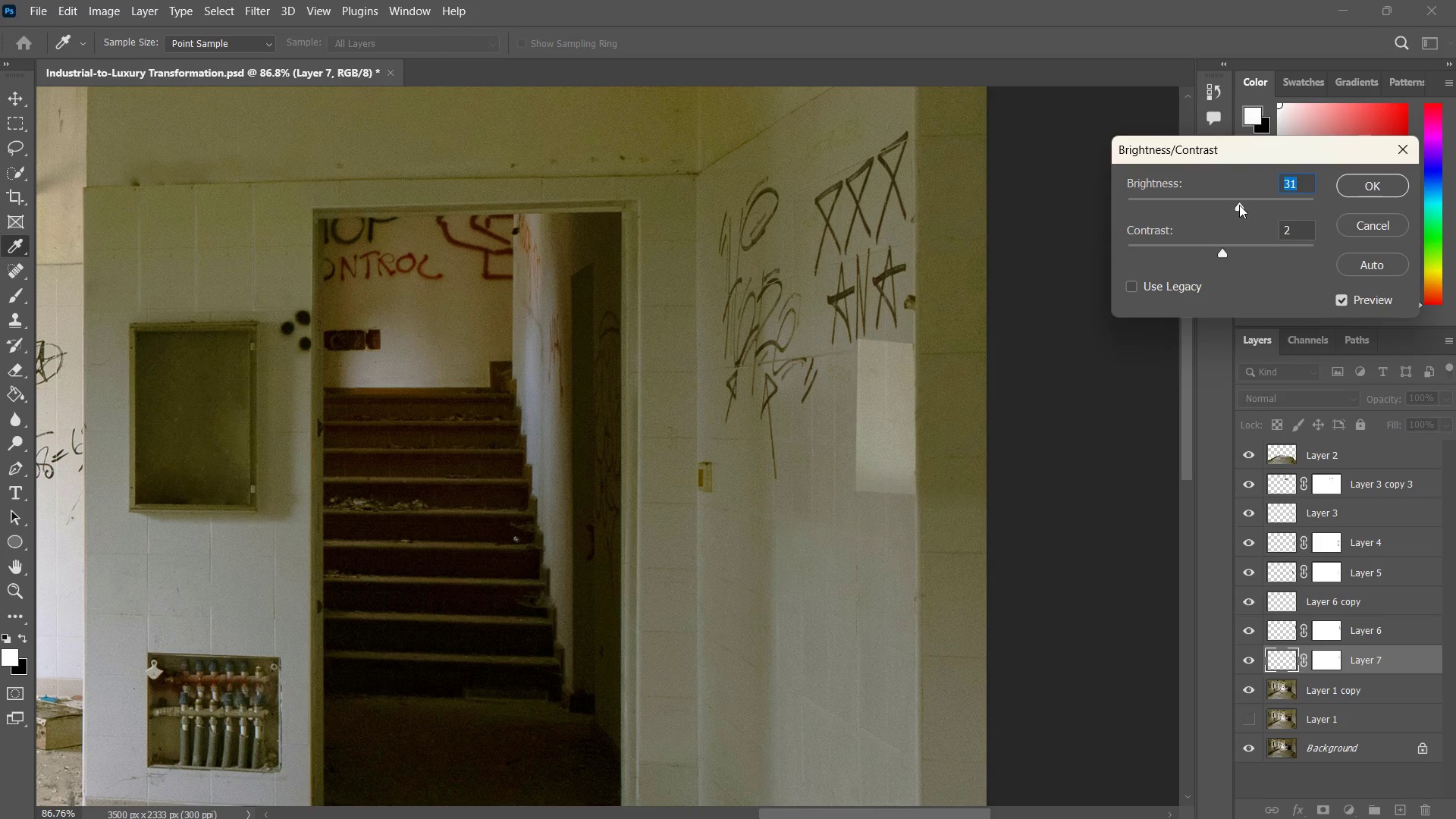 
key(Control+ControlLeft)
 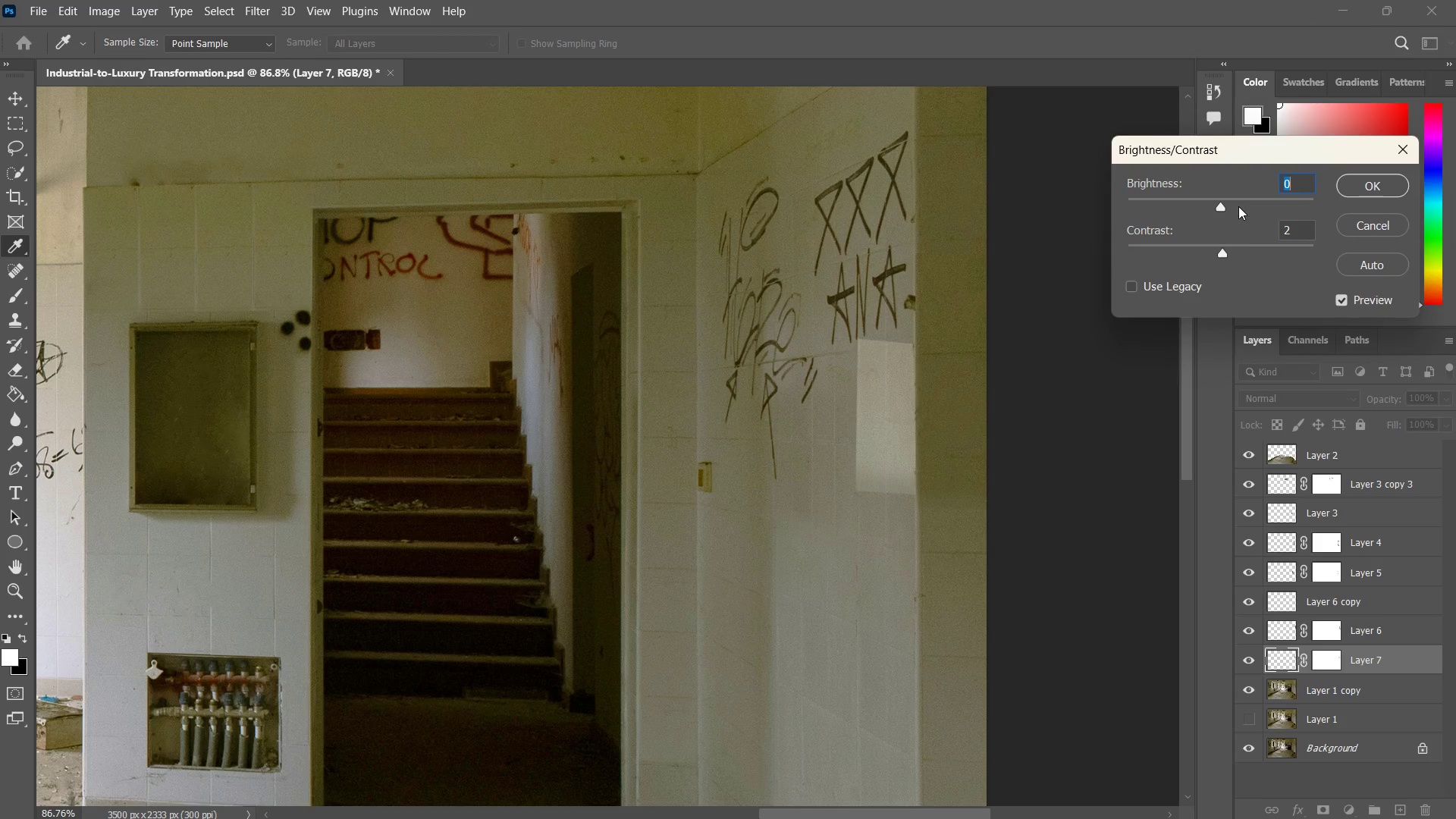 
key(Control+Z)
 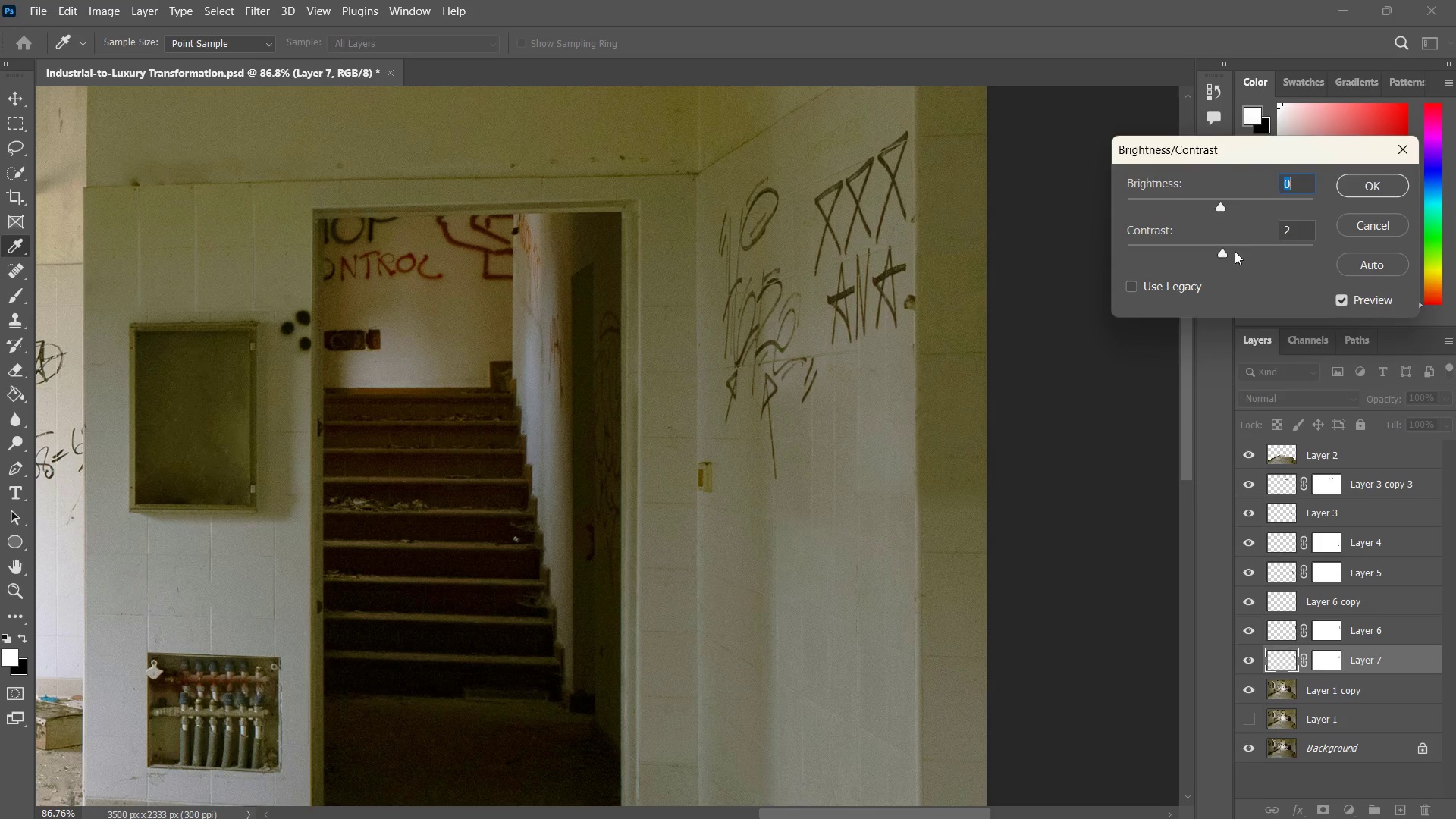 
left_click_drag(start_coordinate=[1226, 250], to_coordinate=[1244, 262])
 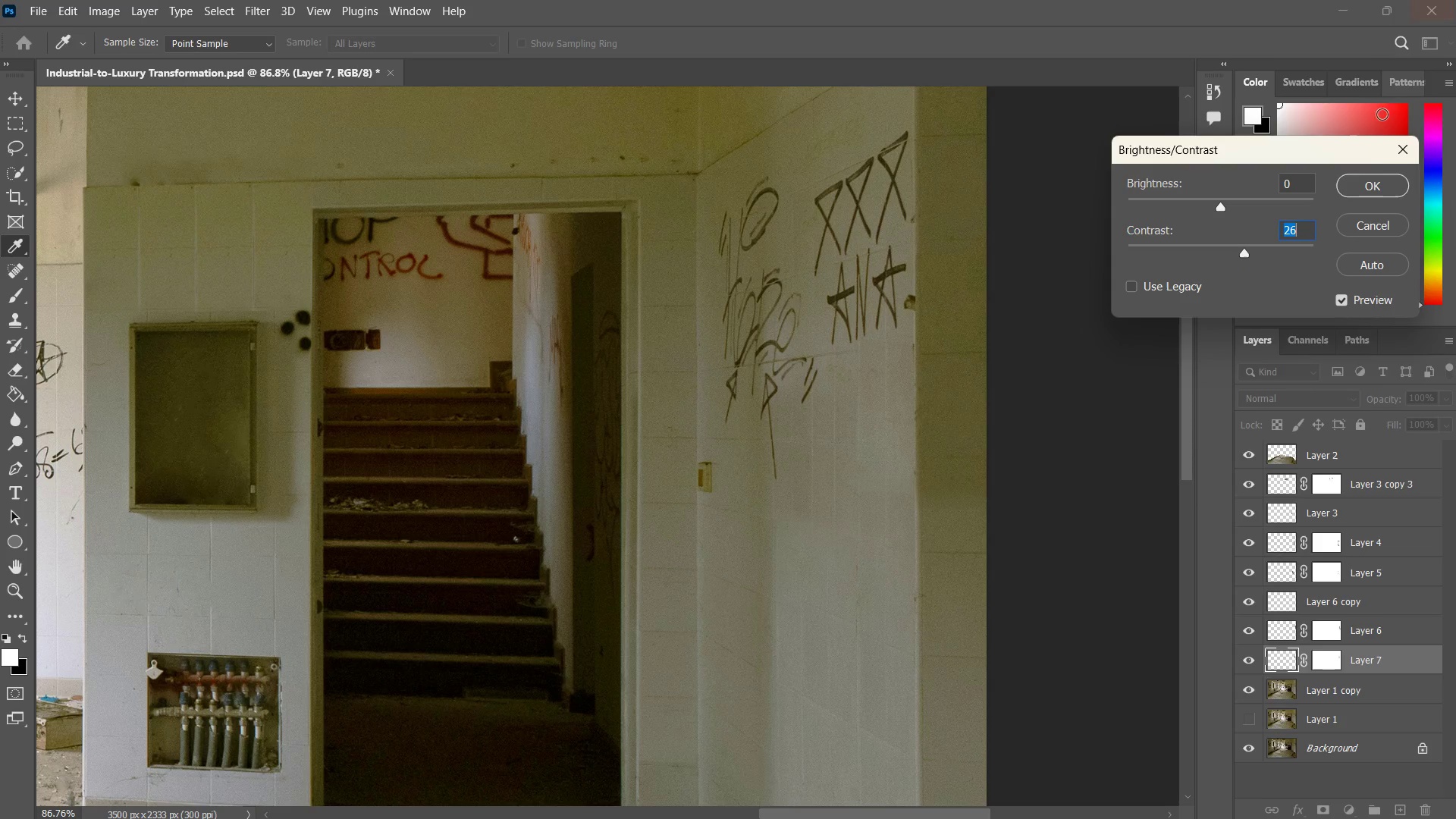 
left_click([1364, 187])
 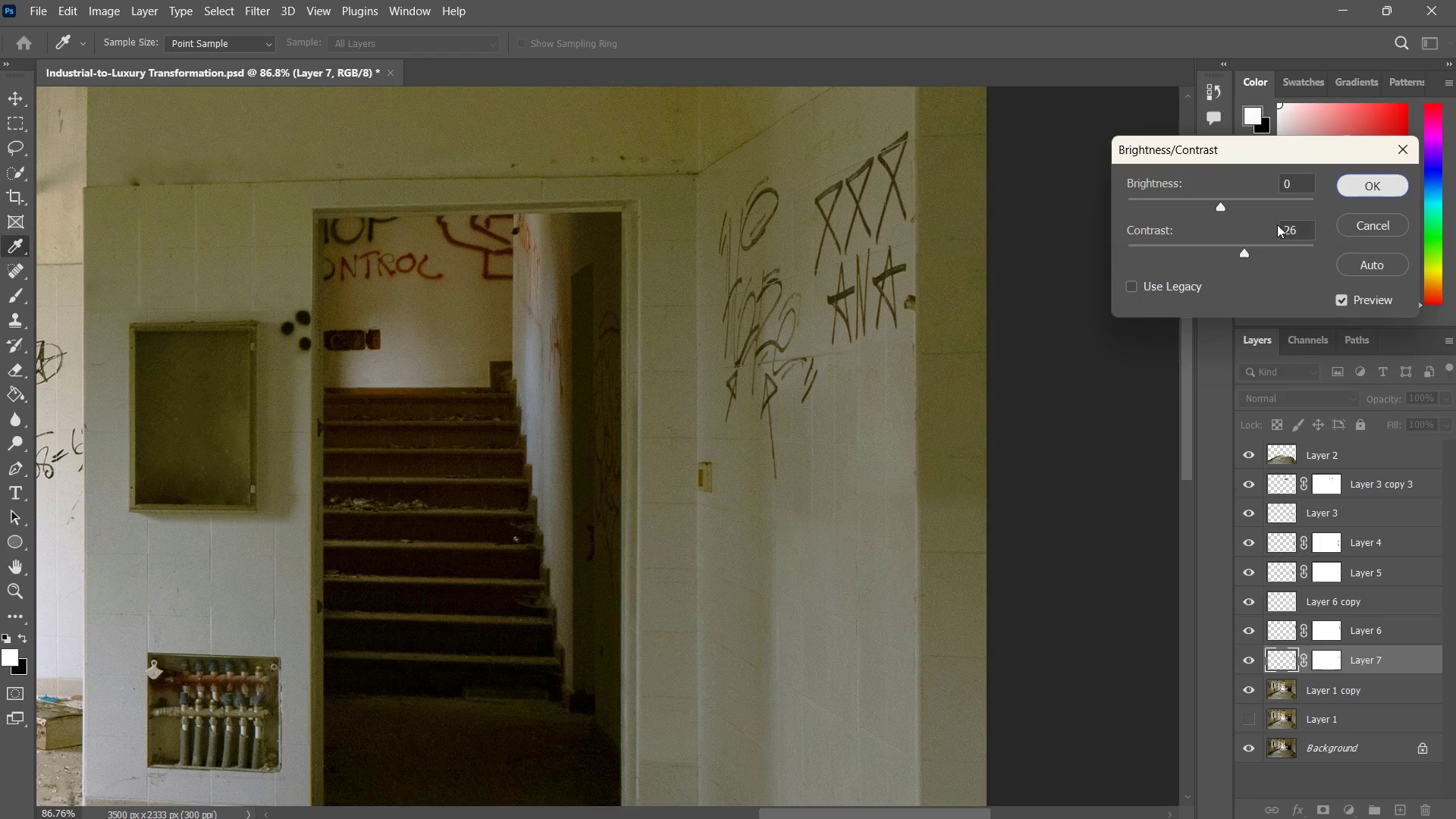 
type(zz)
 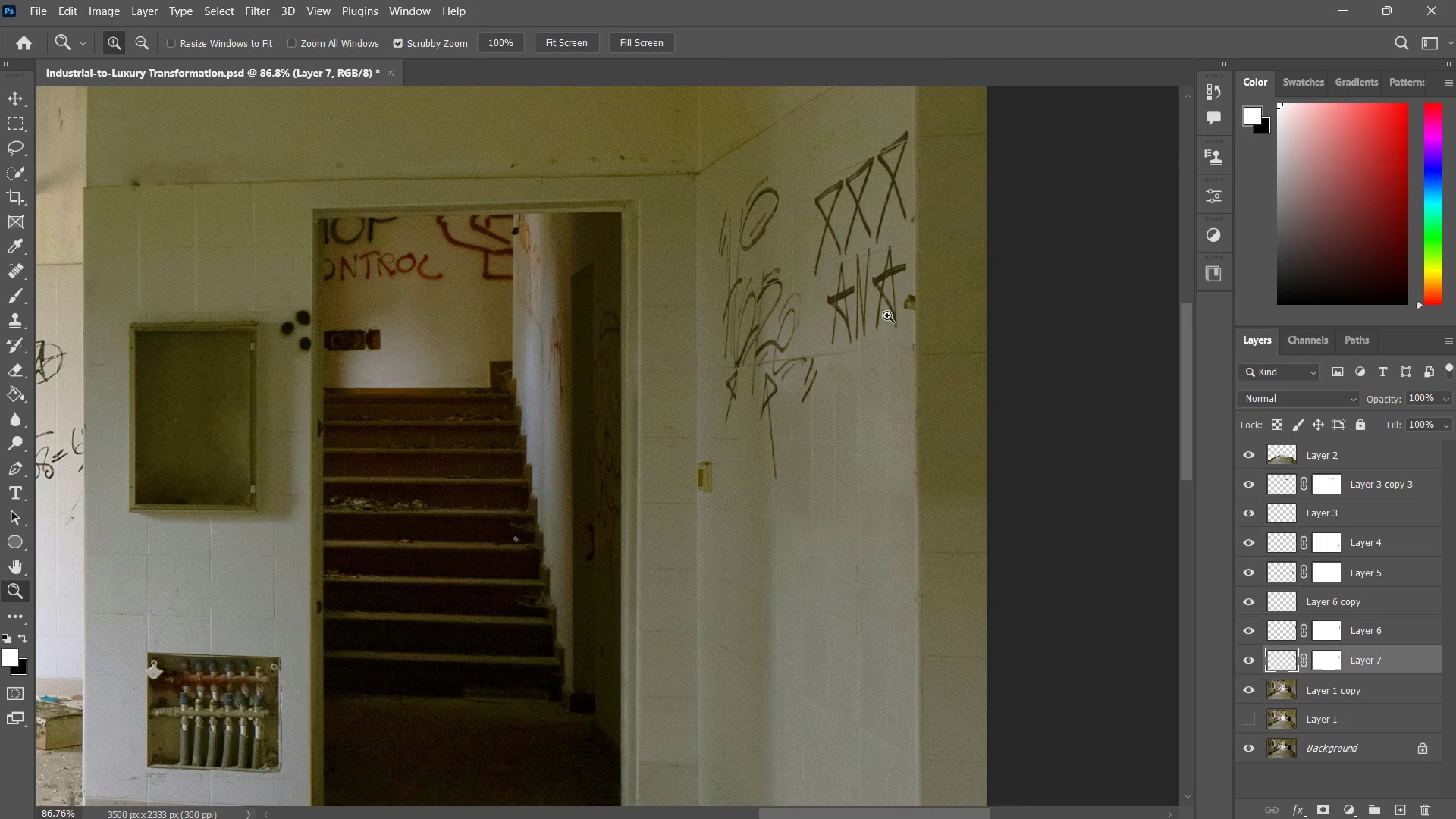 
left_click_drag(start_coordinate=[887, 315], to_coordinate=[938, 291])
 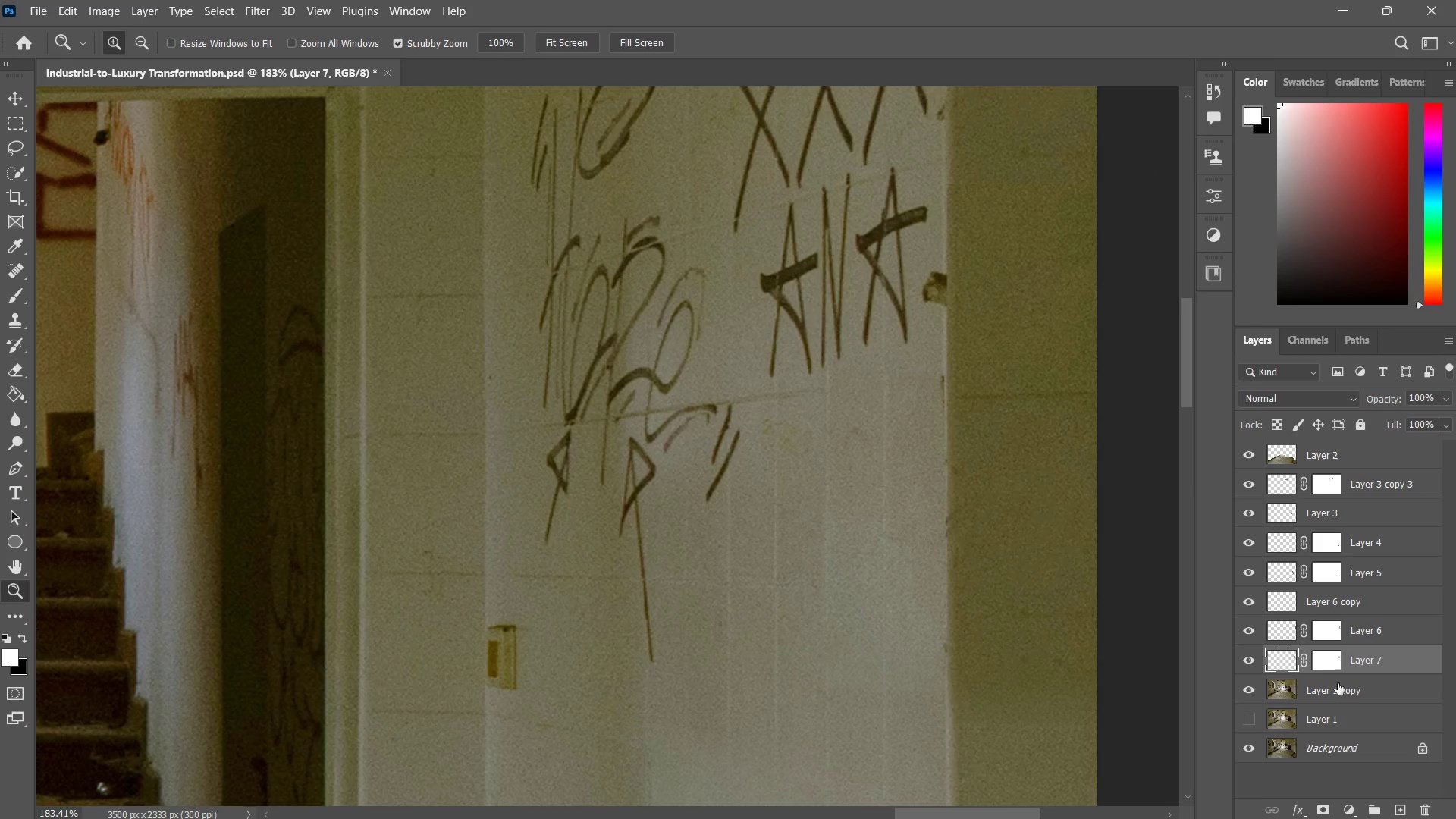 
left_click([1337, 663])
 